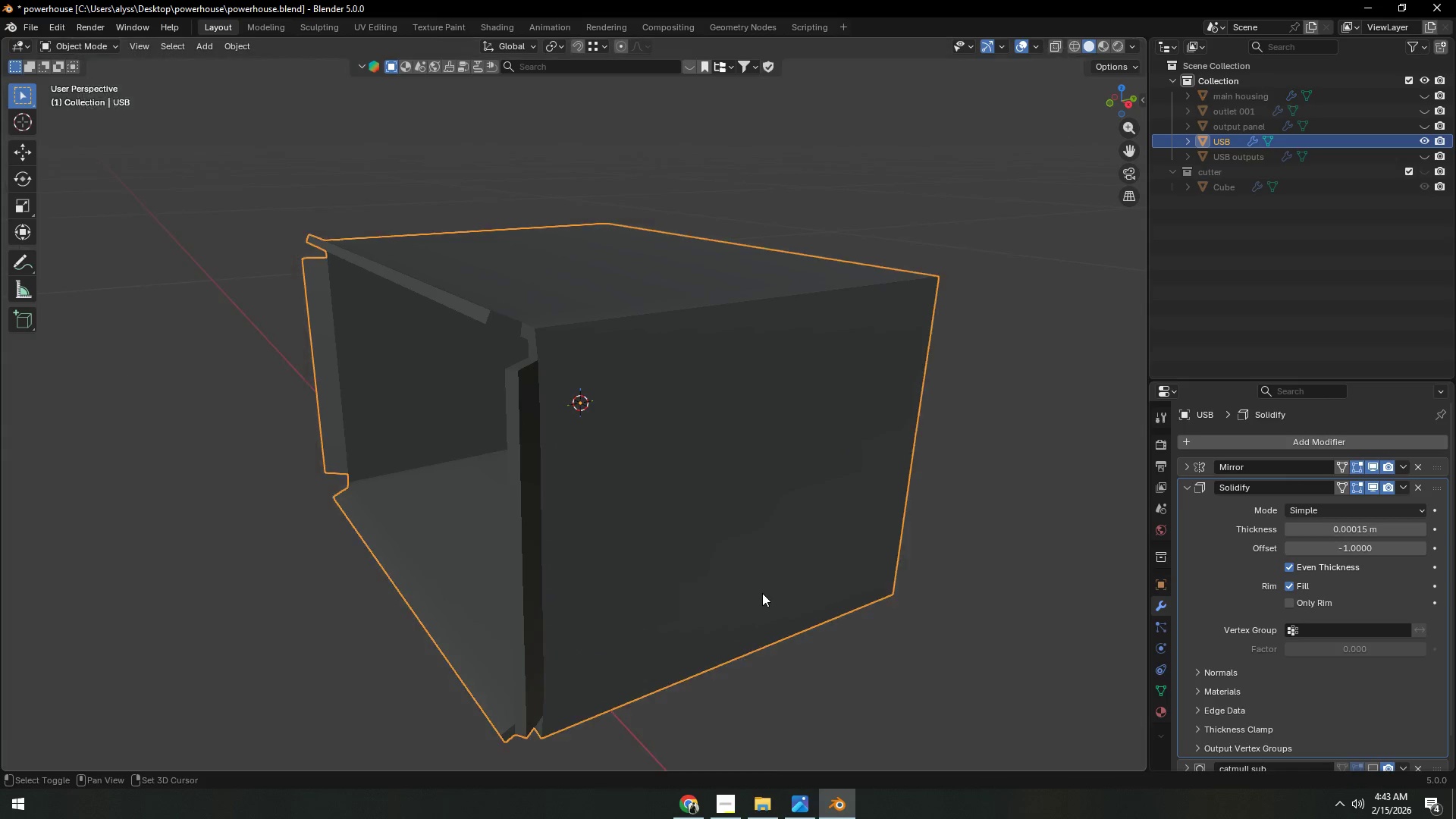 
key(Shift+H)
 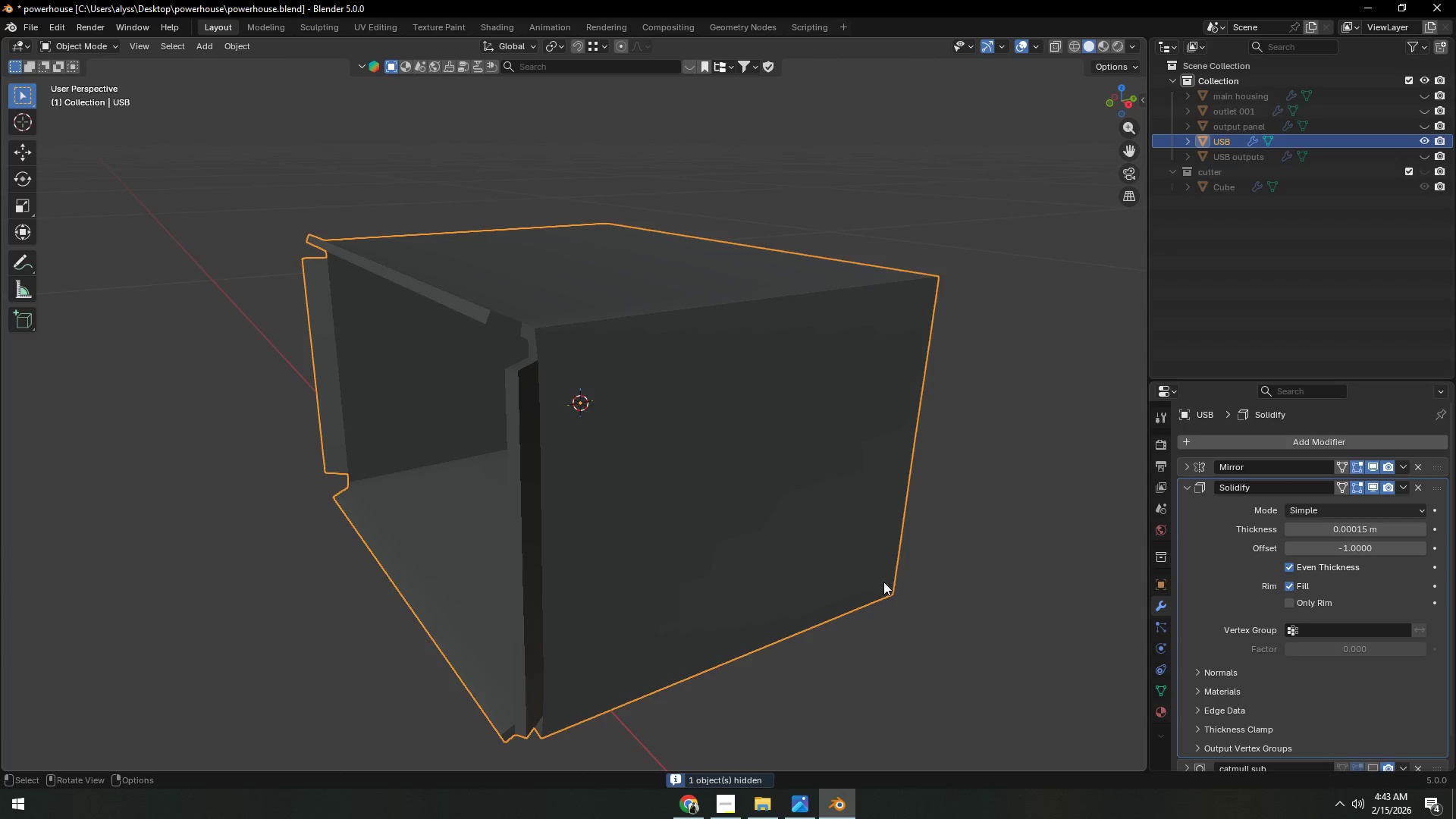 
left_click([1051, 577])
 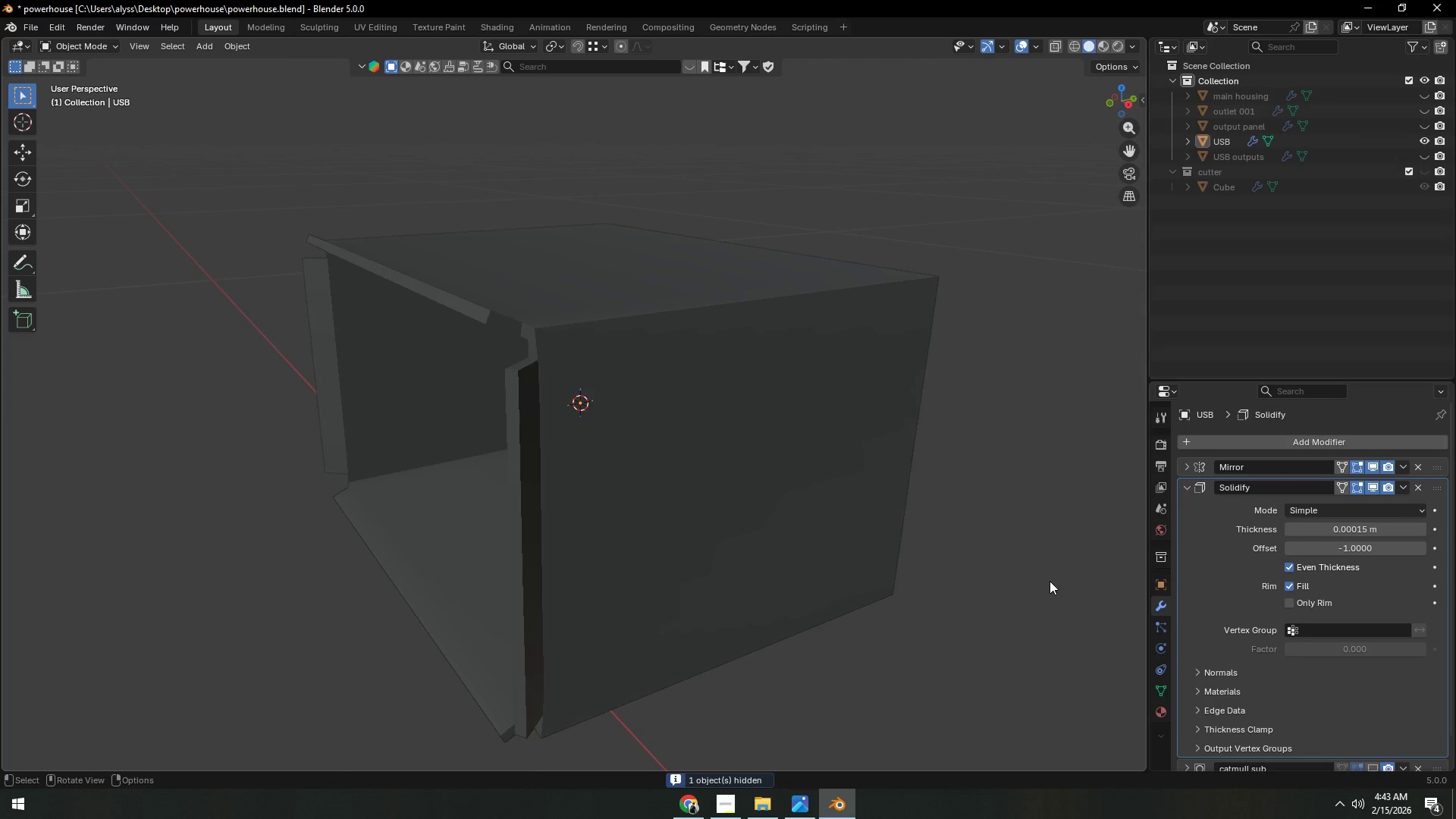 
key(Control+ControlLeft)
 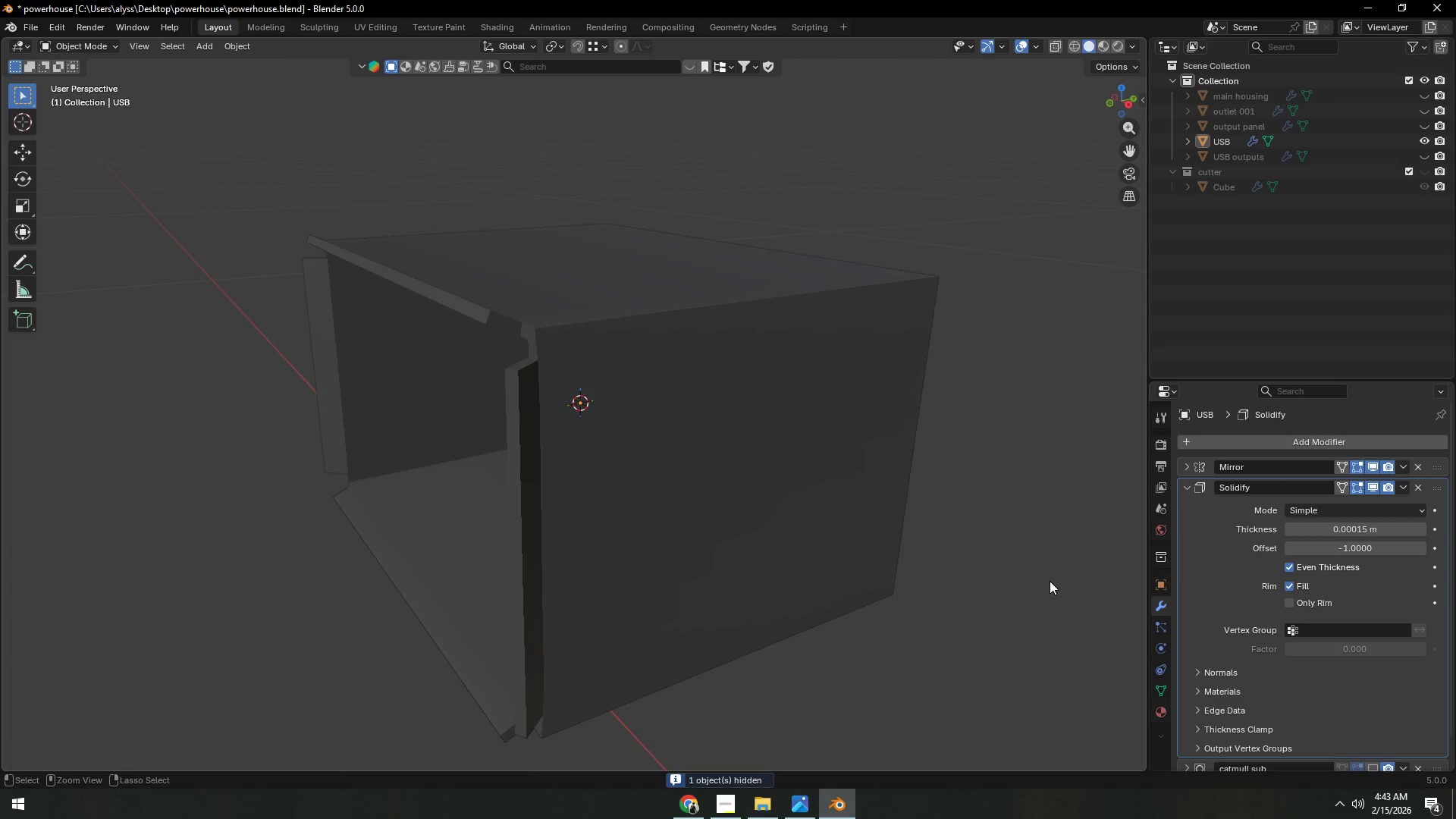 
key(Control+S)
 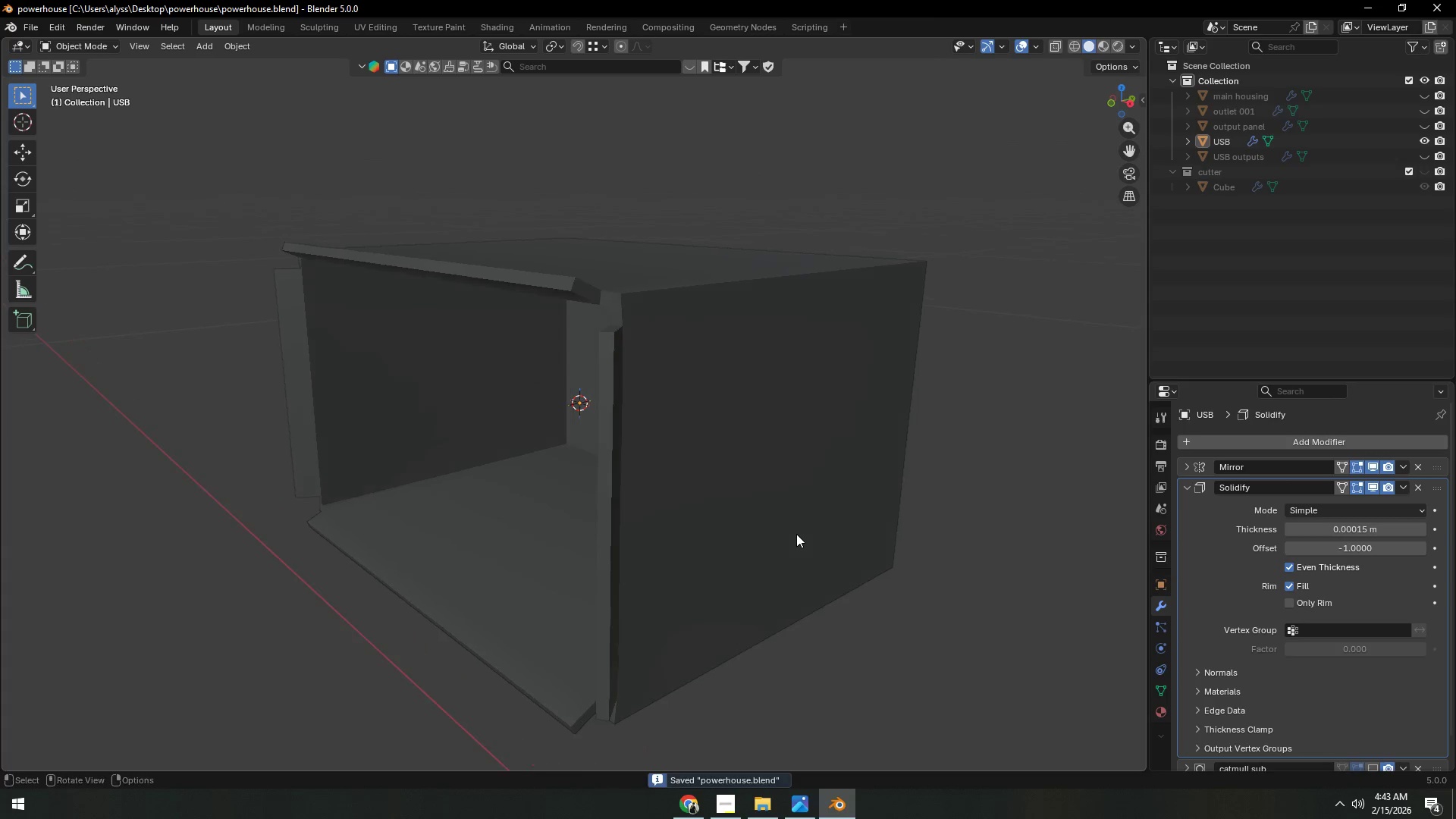 
left_click([794, 528])
 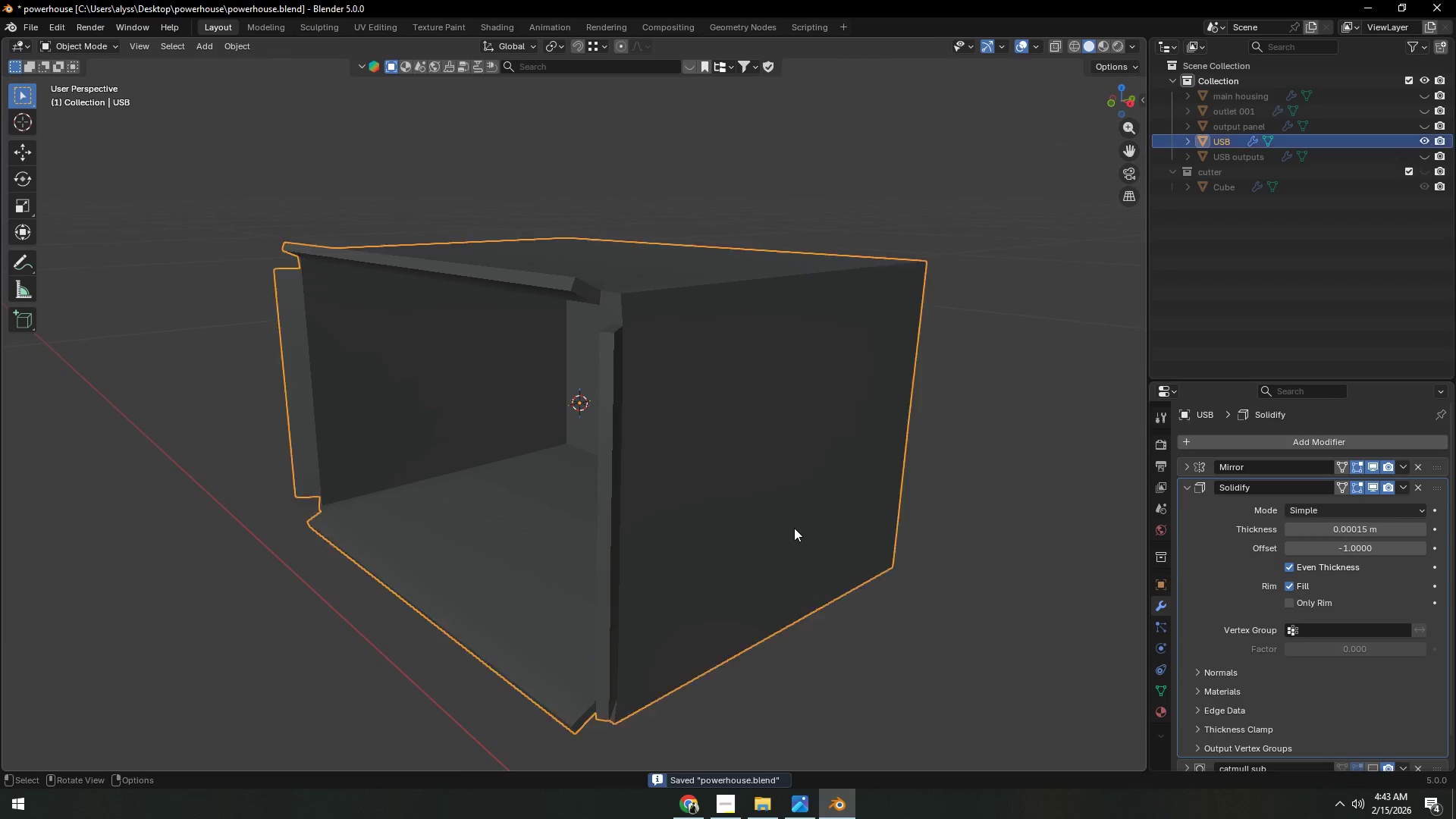 
key(Tab)
 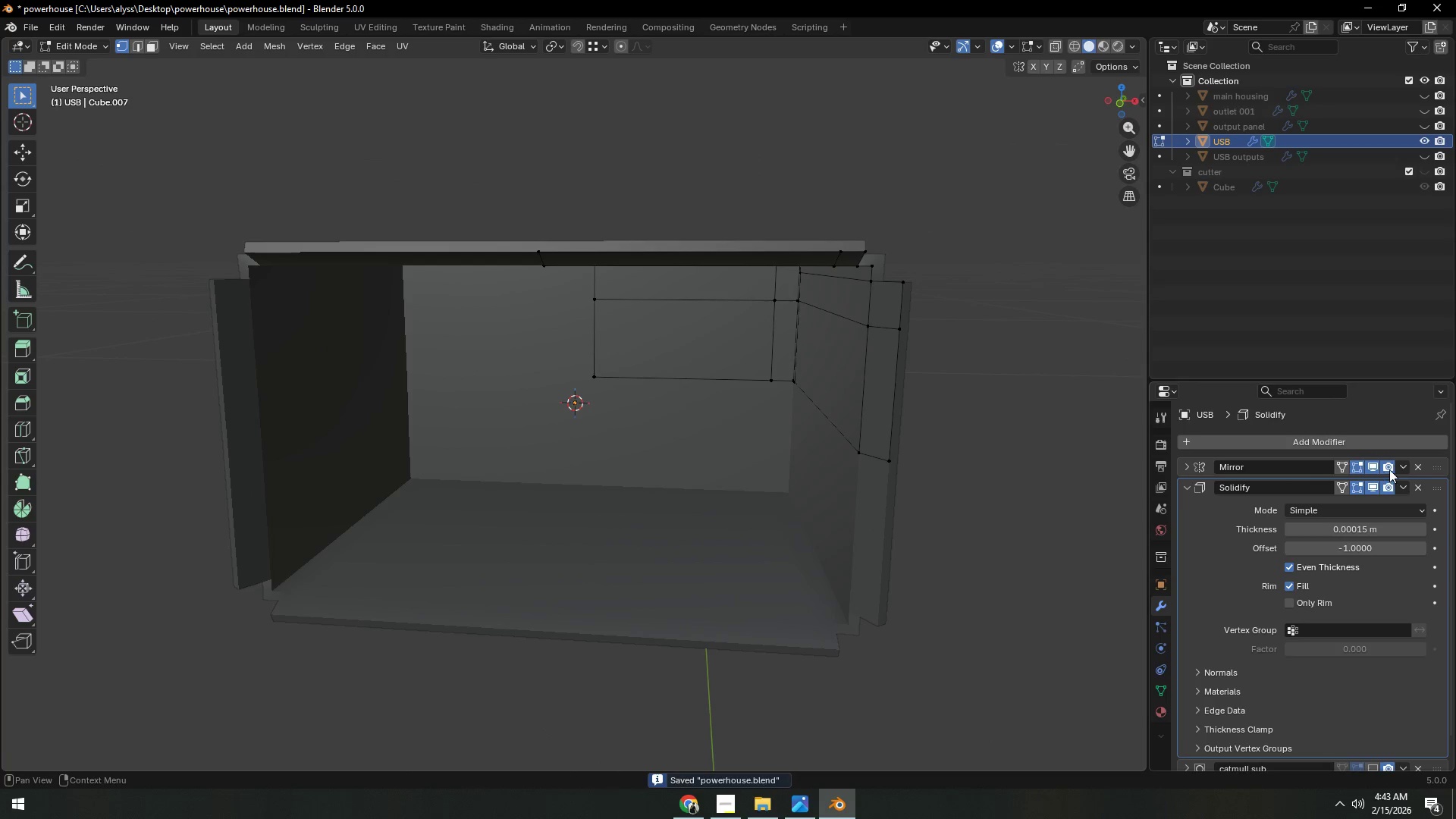 
left_click([1404, 485])
 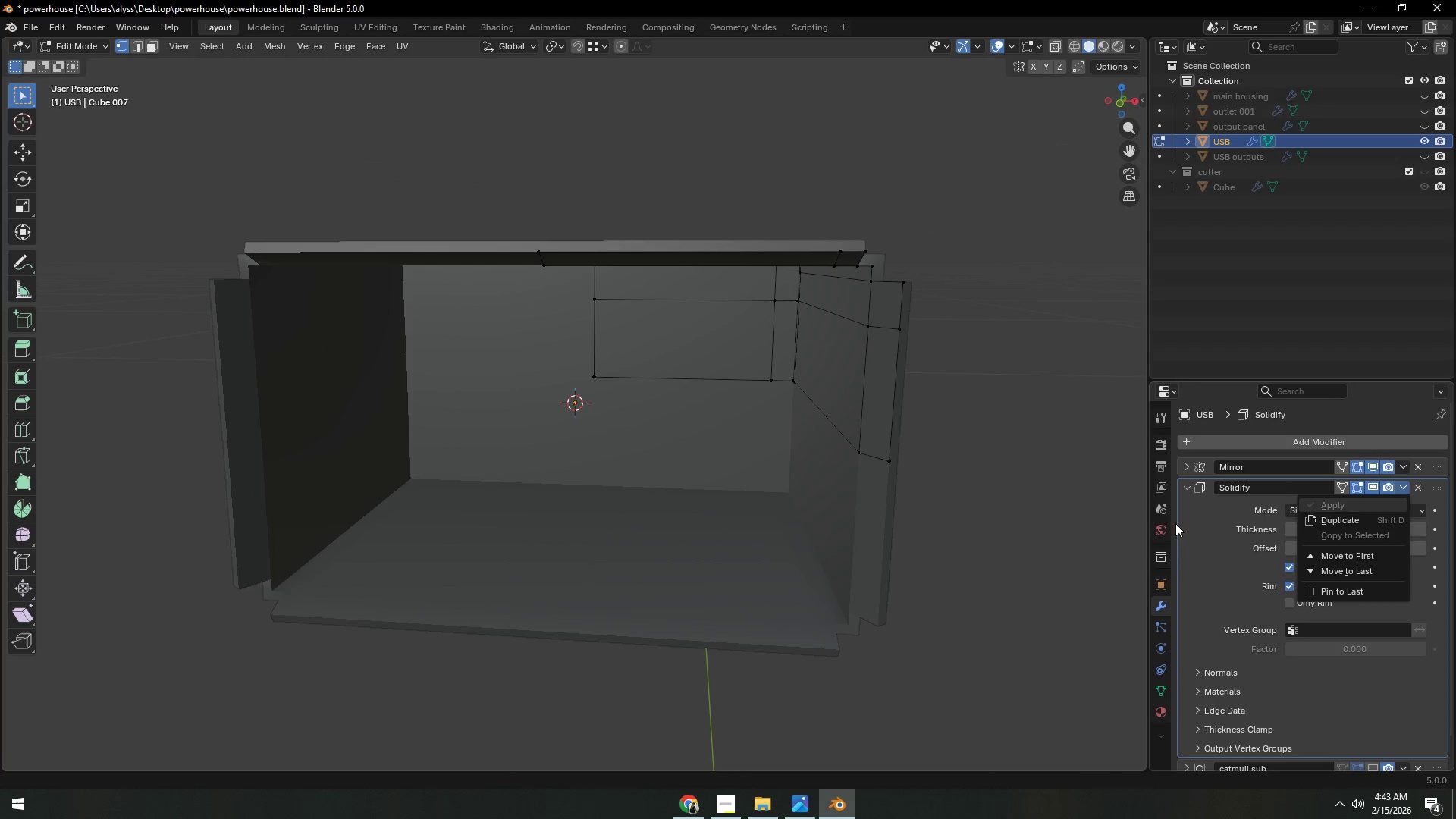 
key(Tab)
 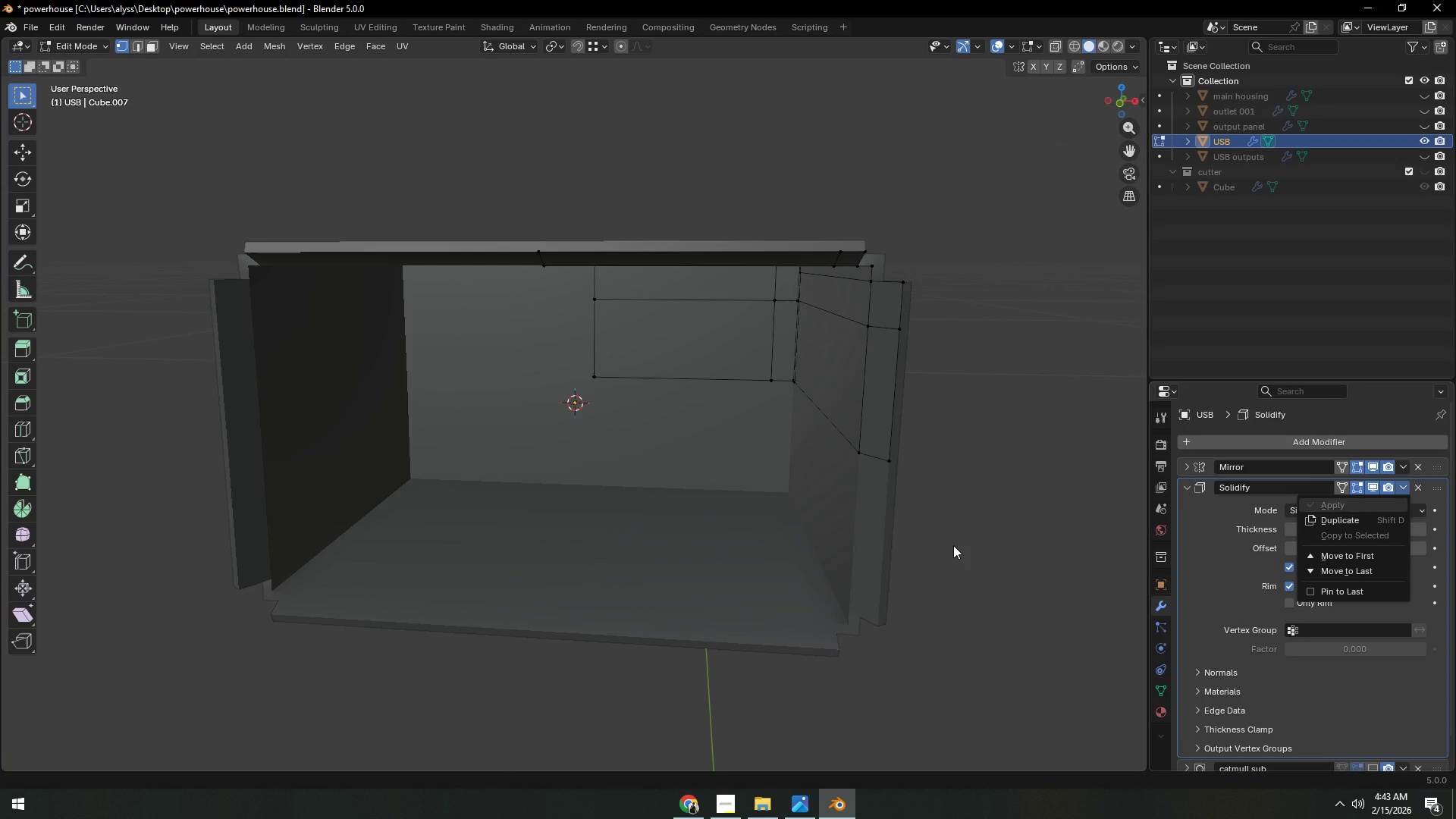 
key(Tab)
 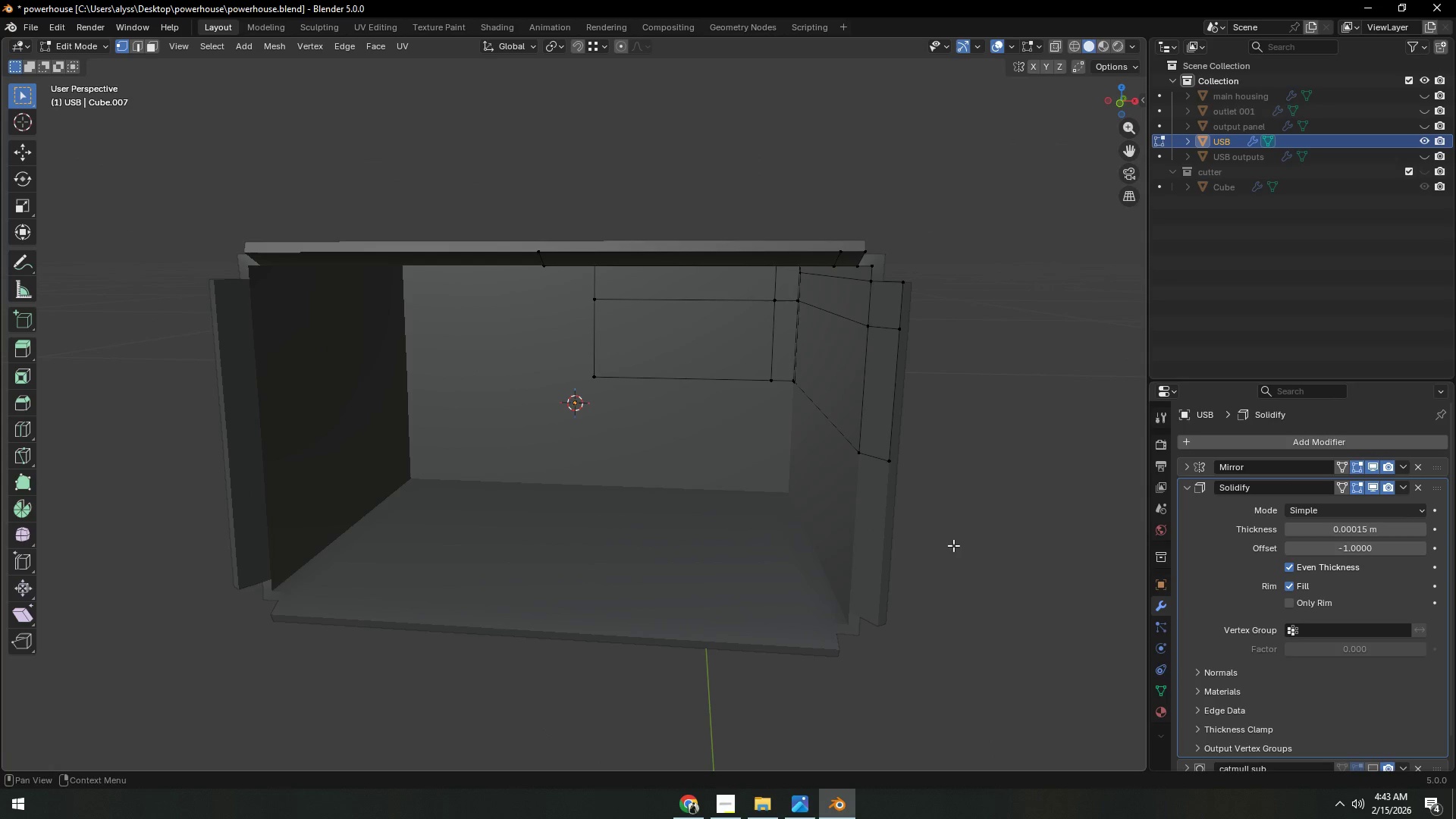 
left_click([953, 545])
 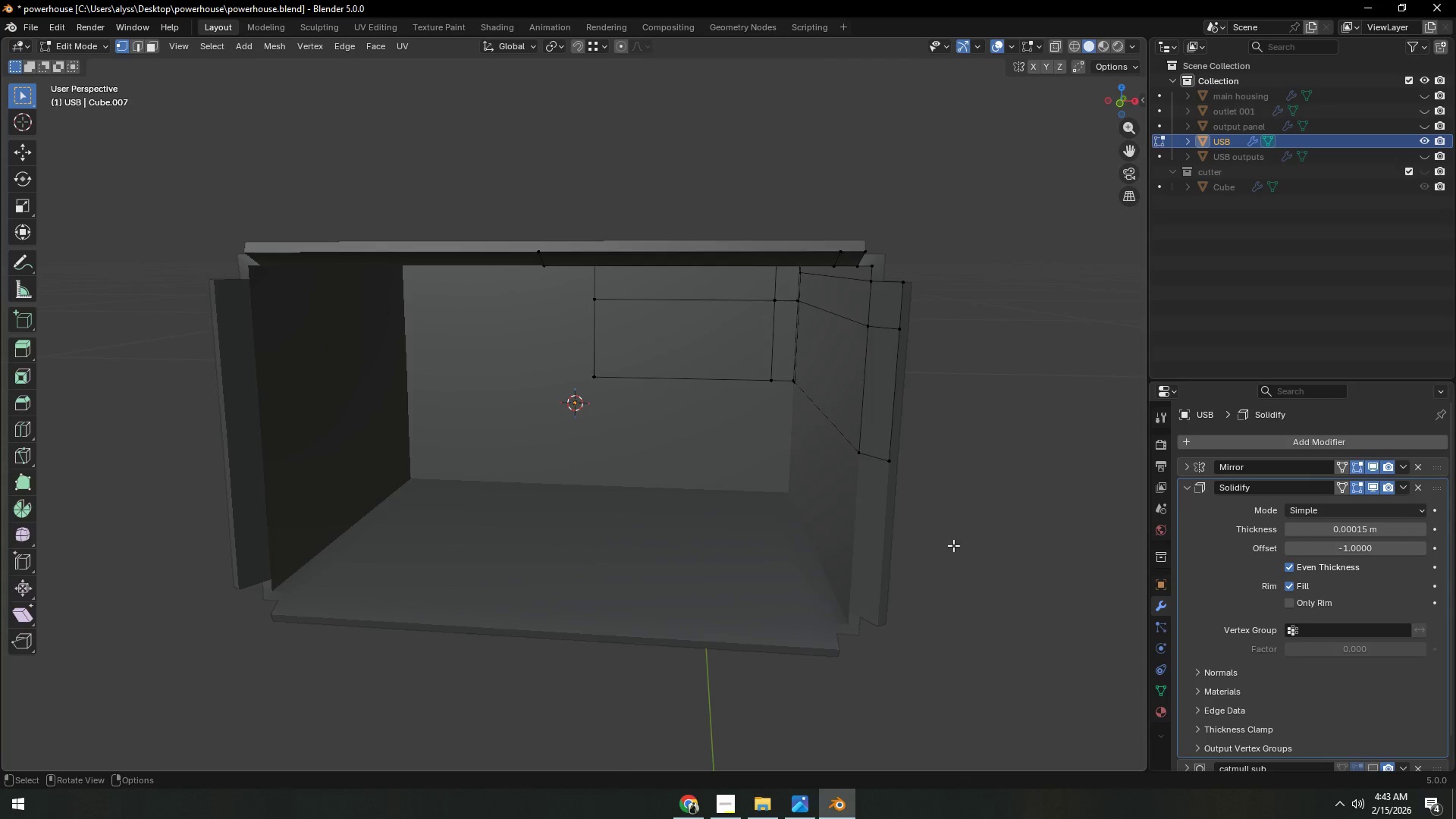 
key(Tab)
 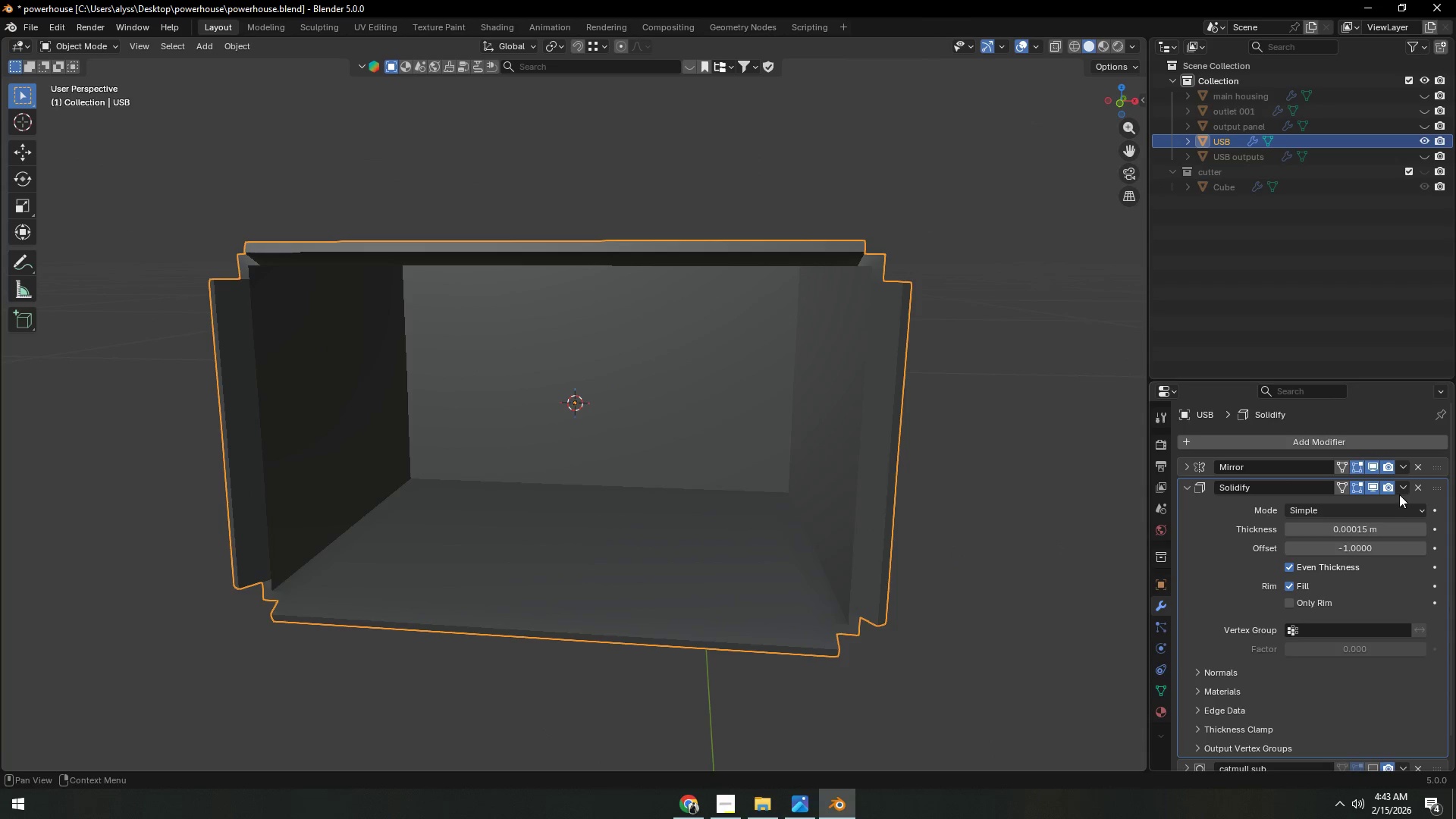 
left_click([1401, 490])
 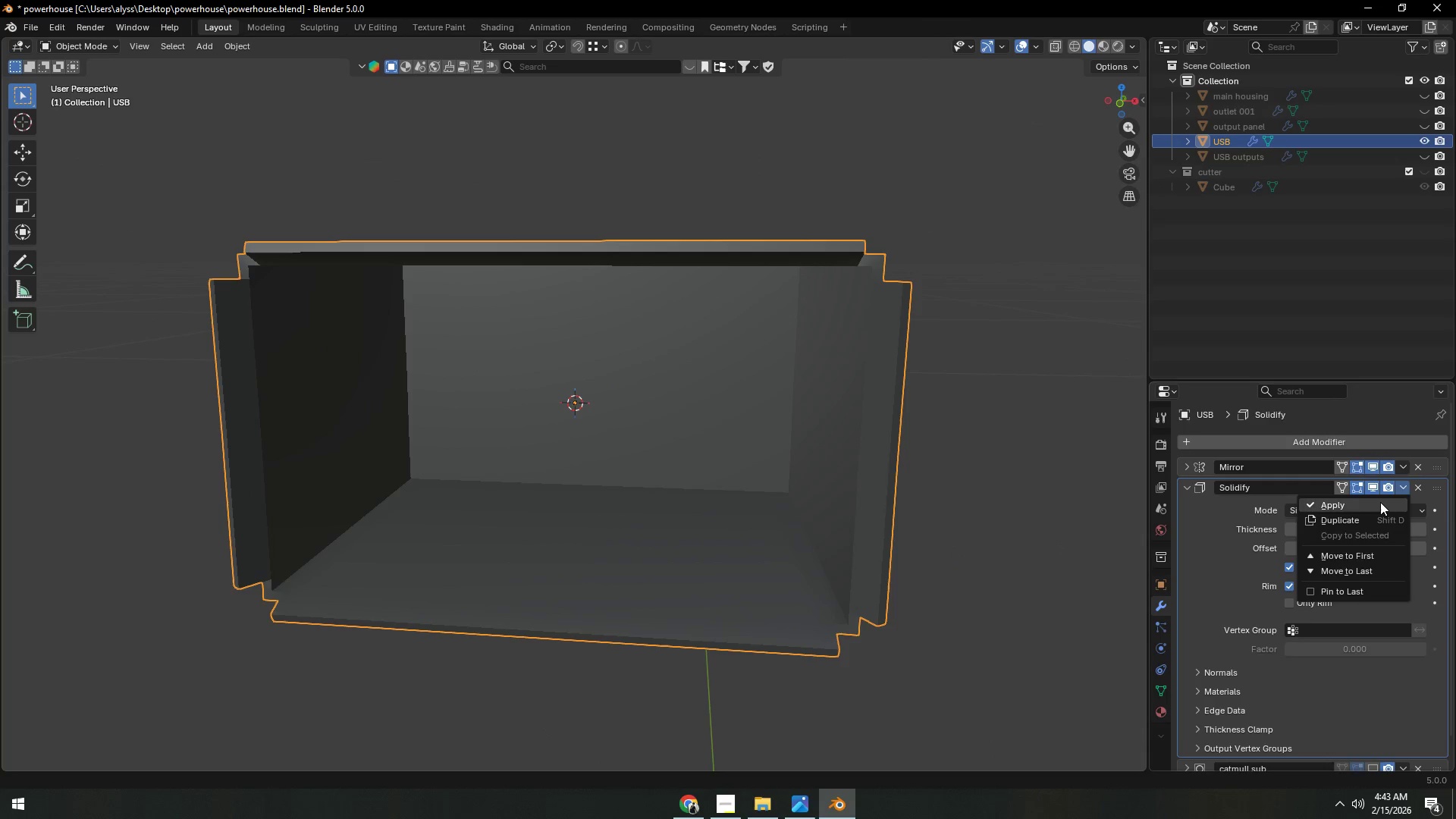 
left_click([1380, 502])
 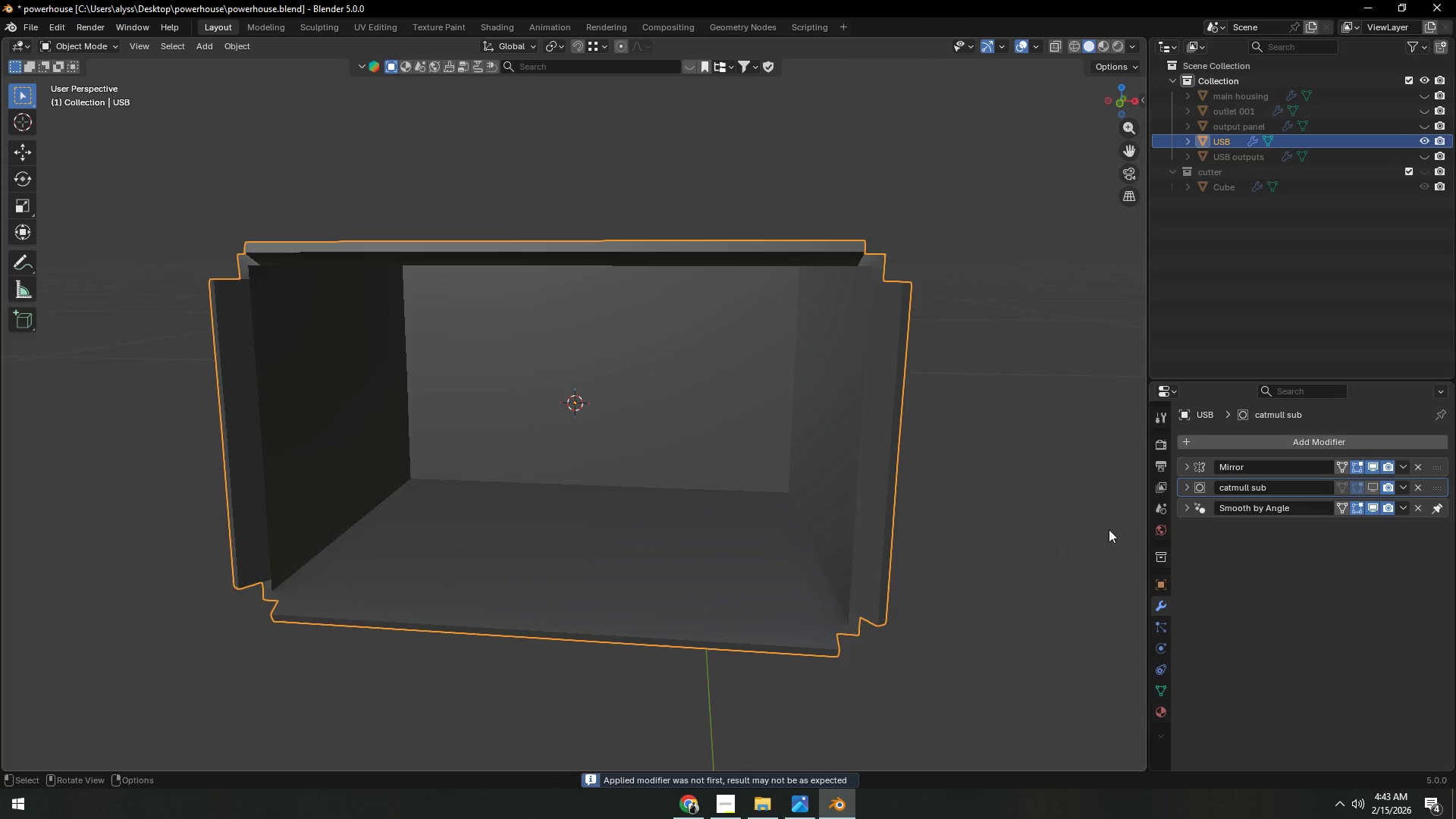 
left_click([1047, 529])
 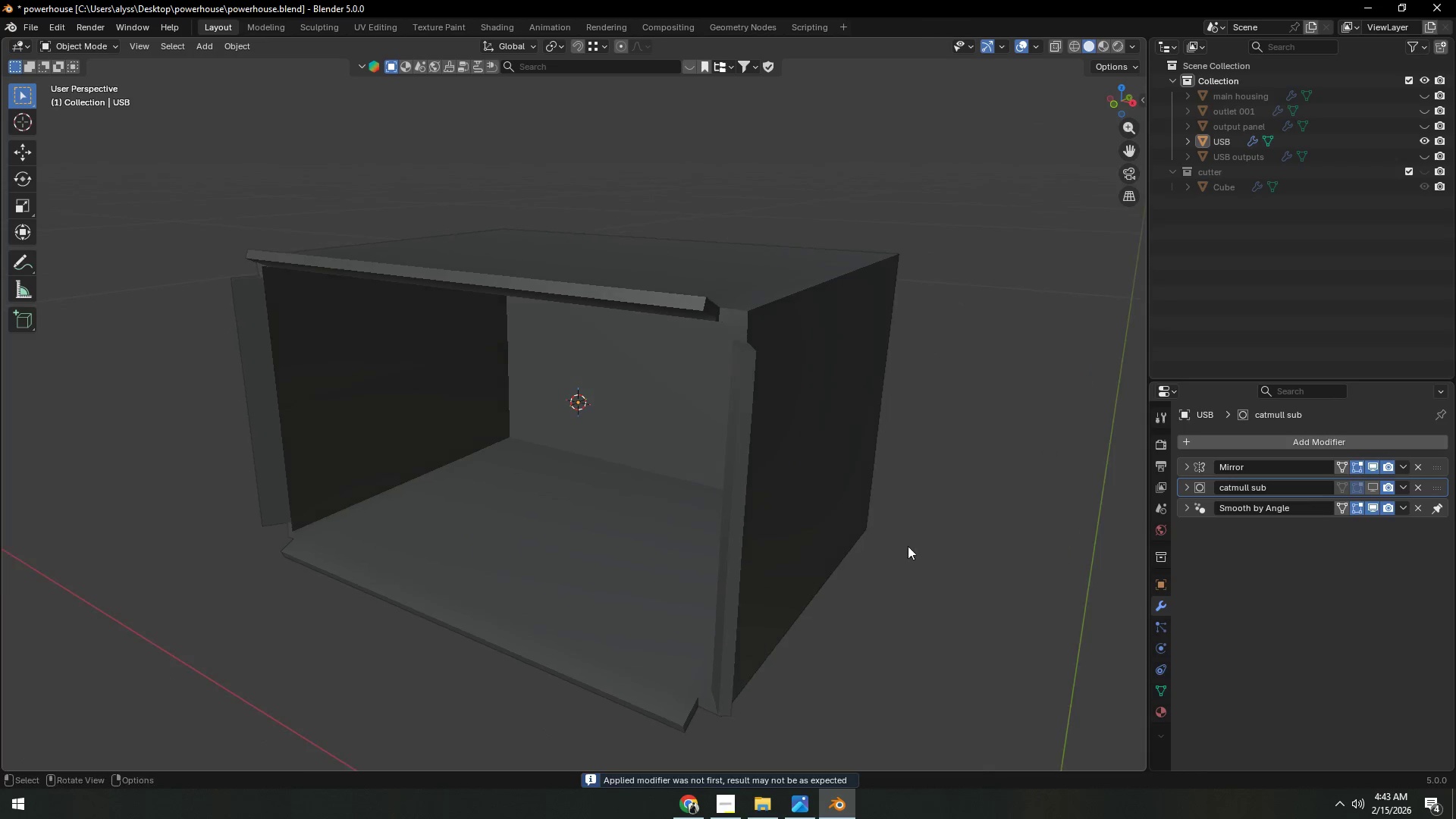 
left_click([780, 511])
 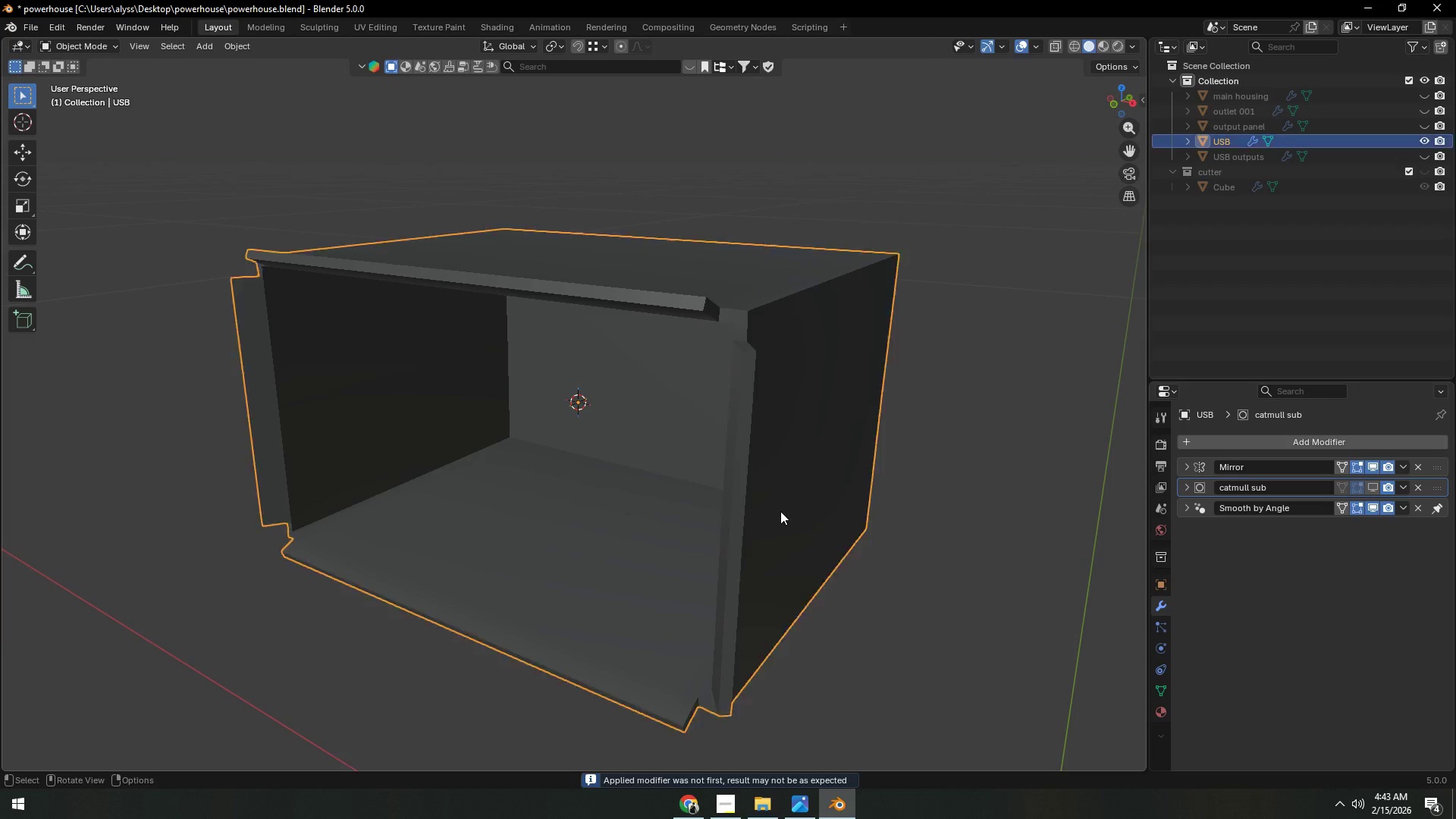 
key(Tab)
 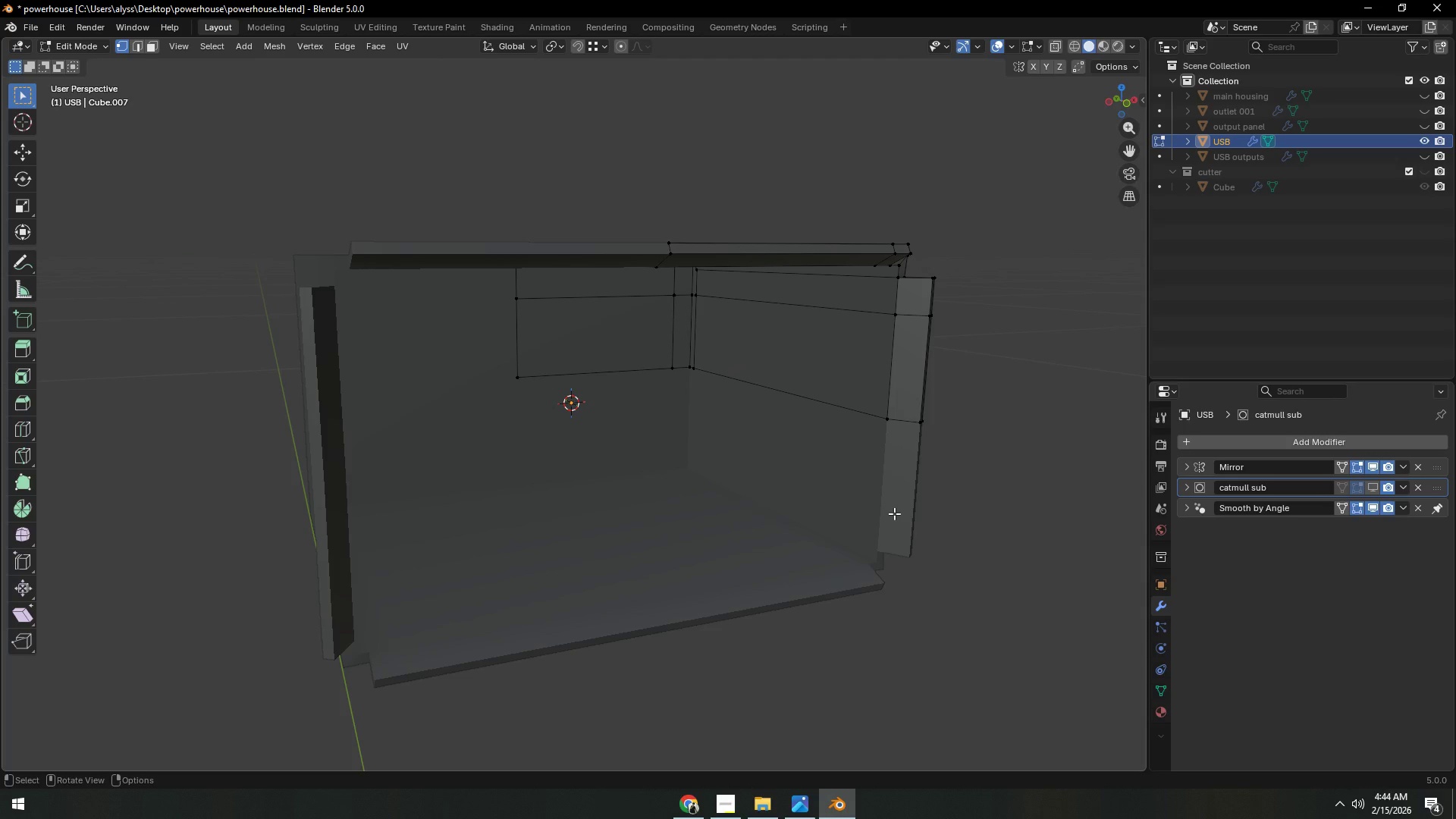 
wait(40.02)
 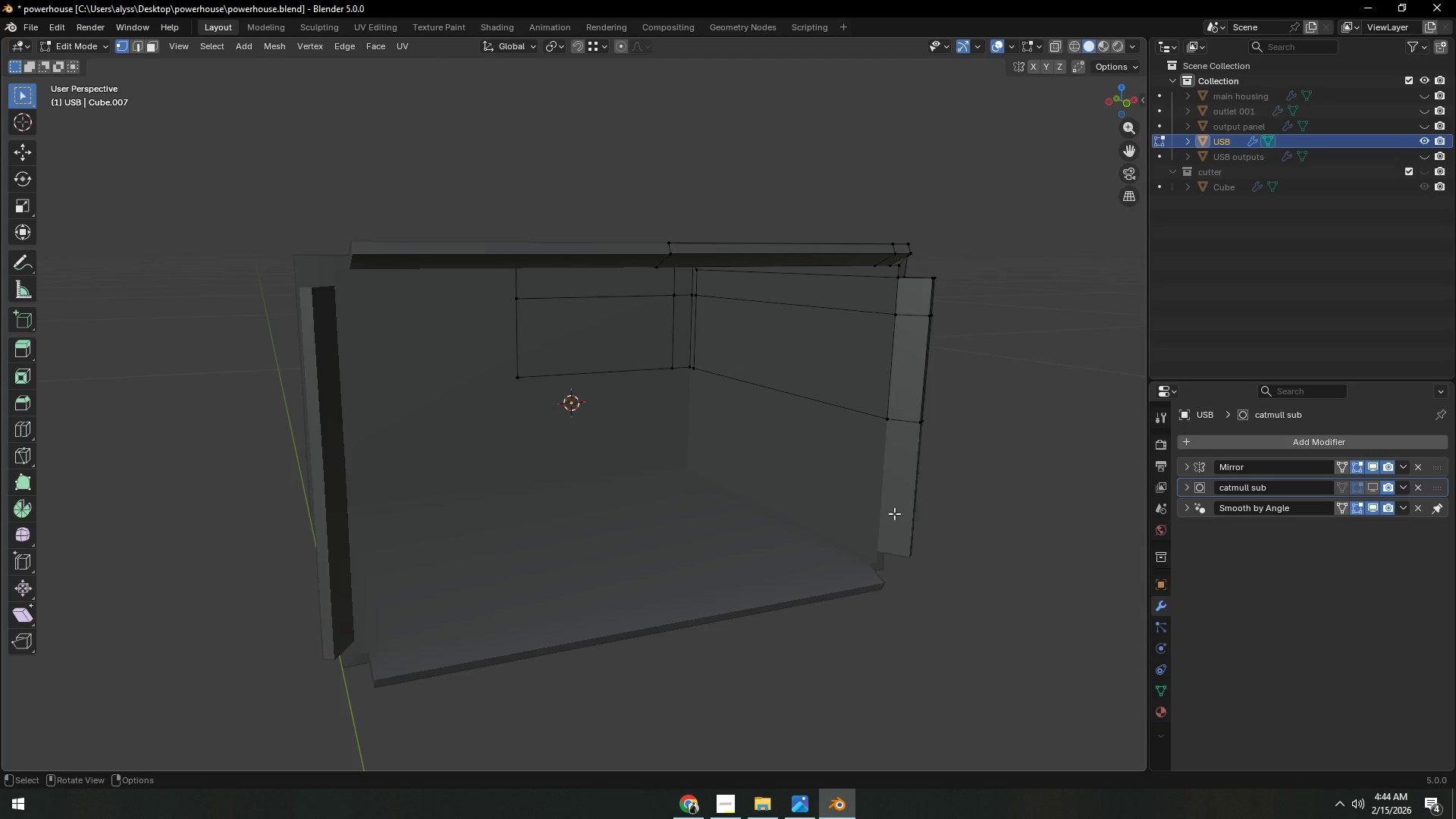 
key(Tab)
 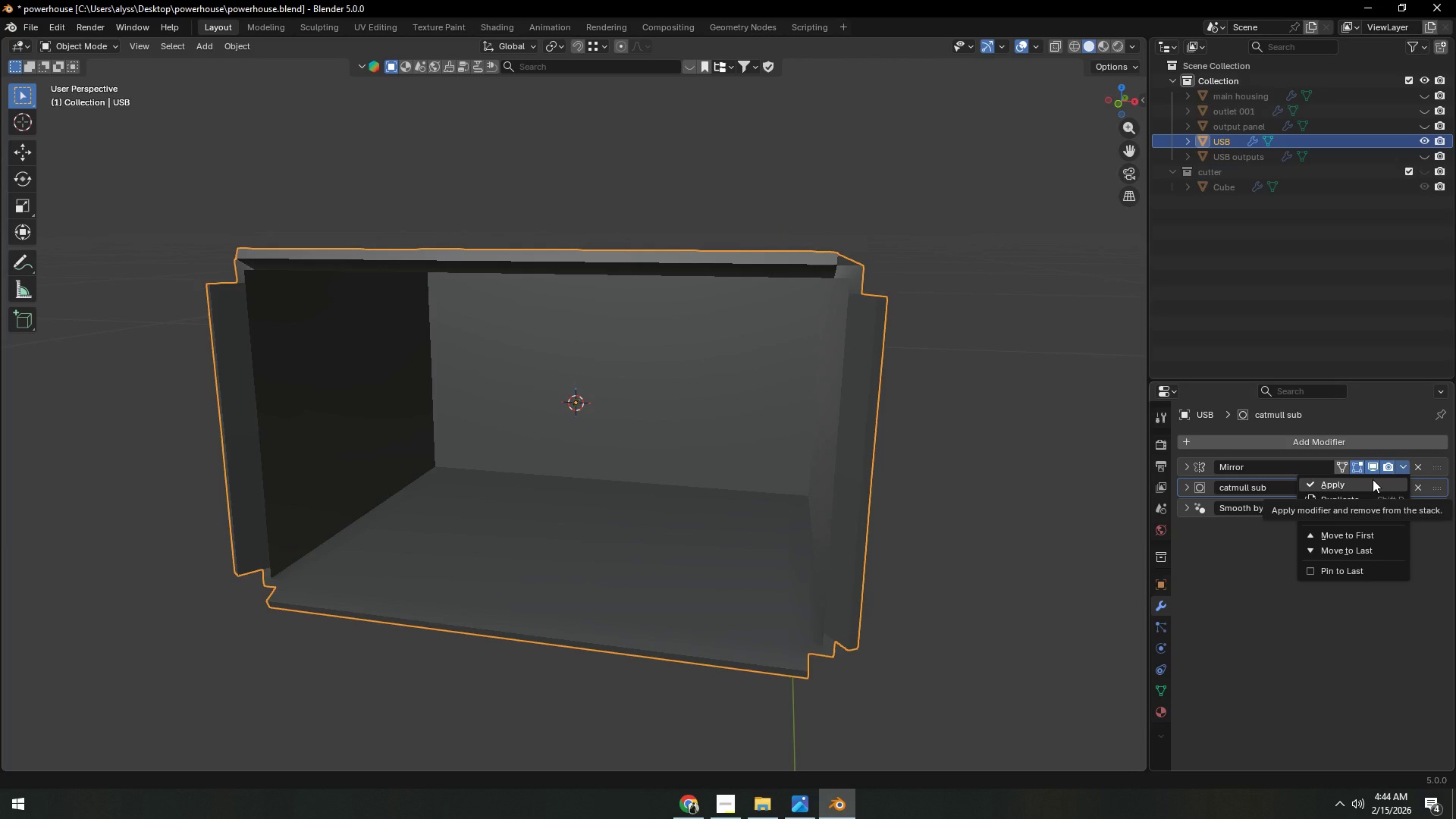 
left_click([1373, 479])
 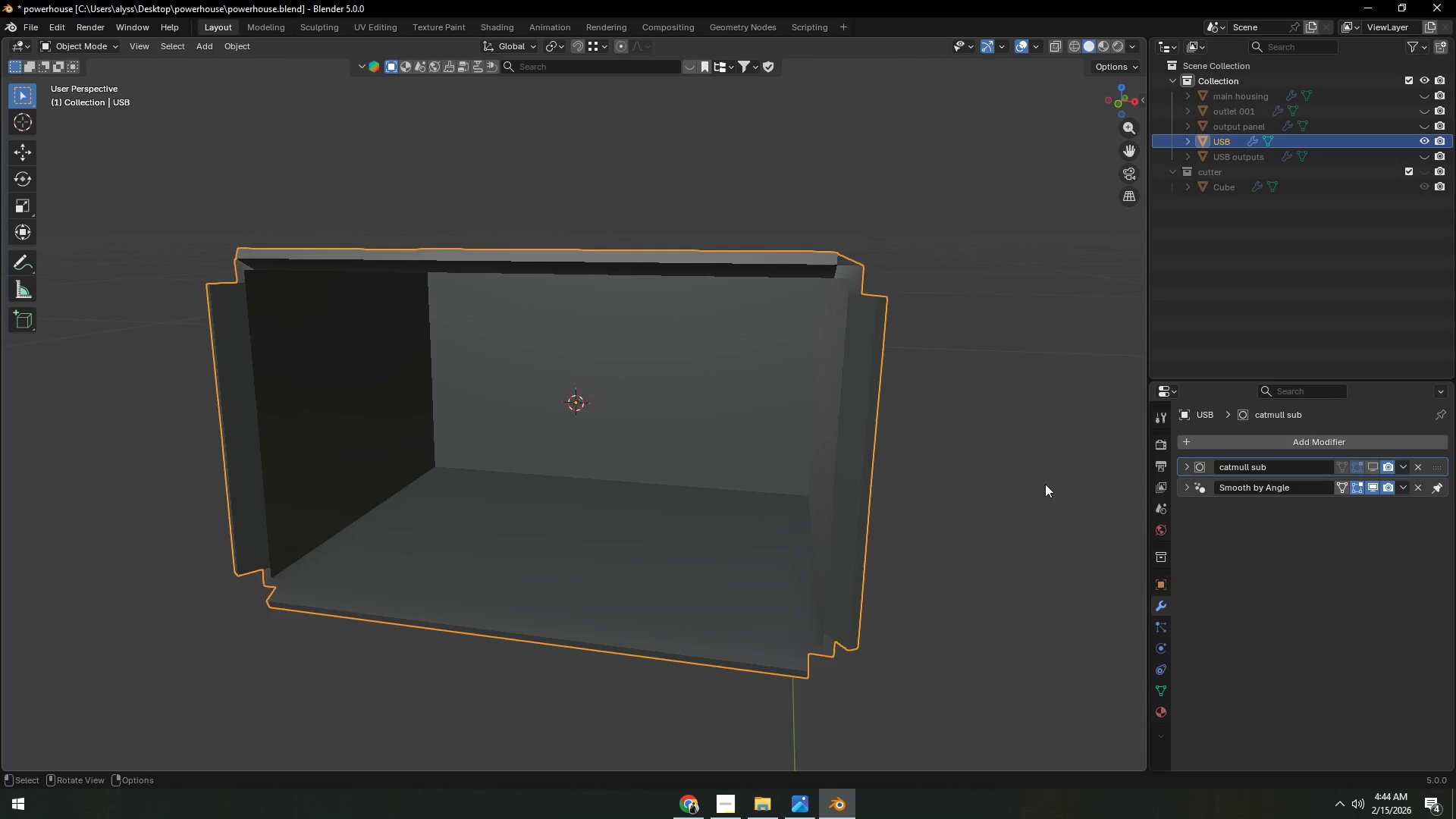 
left_click([1025, 484])
 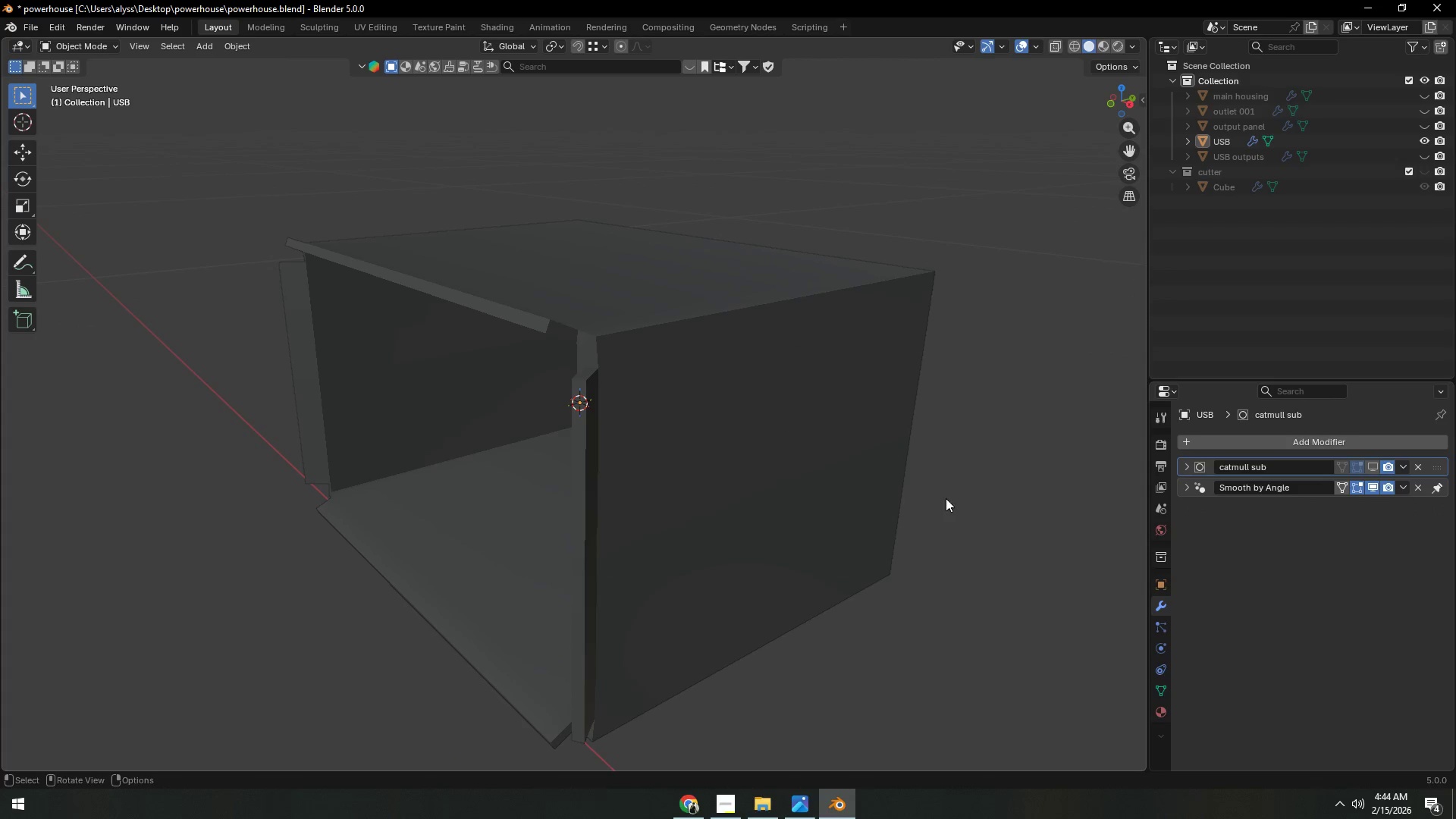 
left_click([679, 494])
 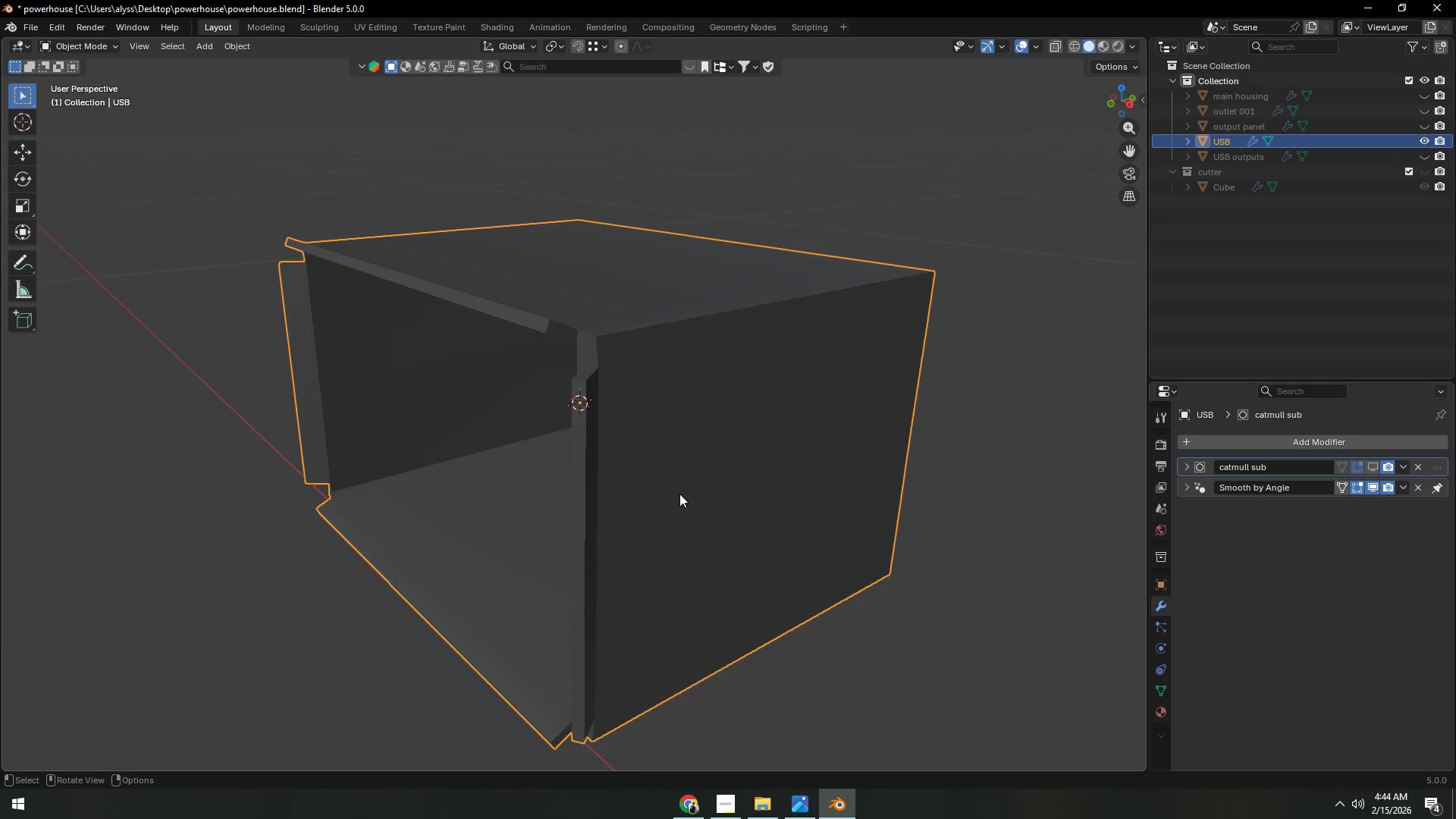 
key(Tab)
 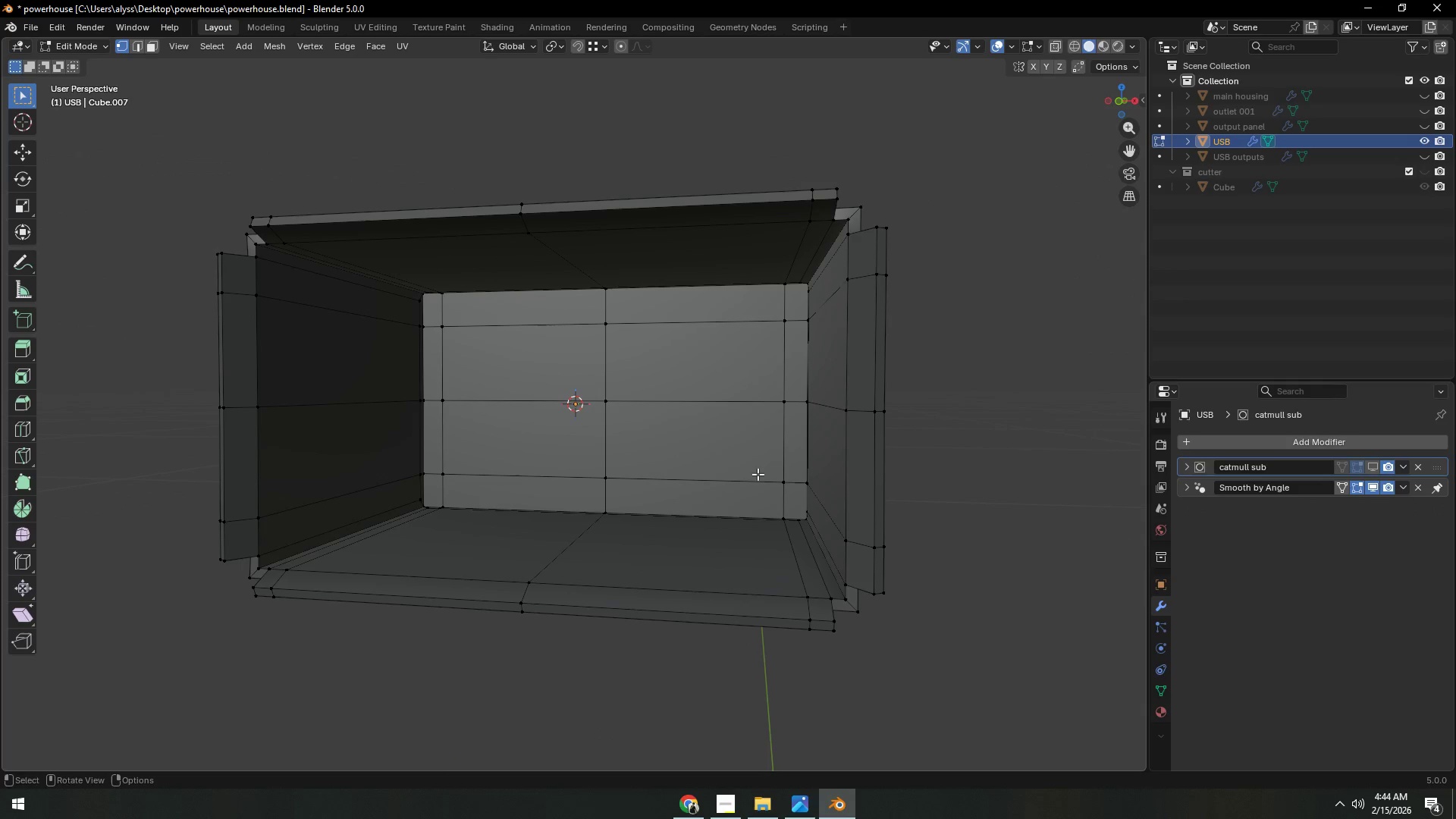 
key(3)
 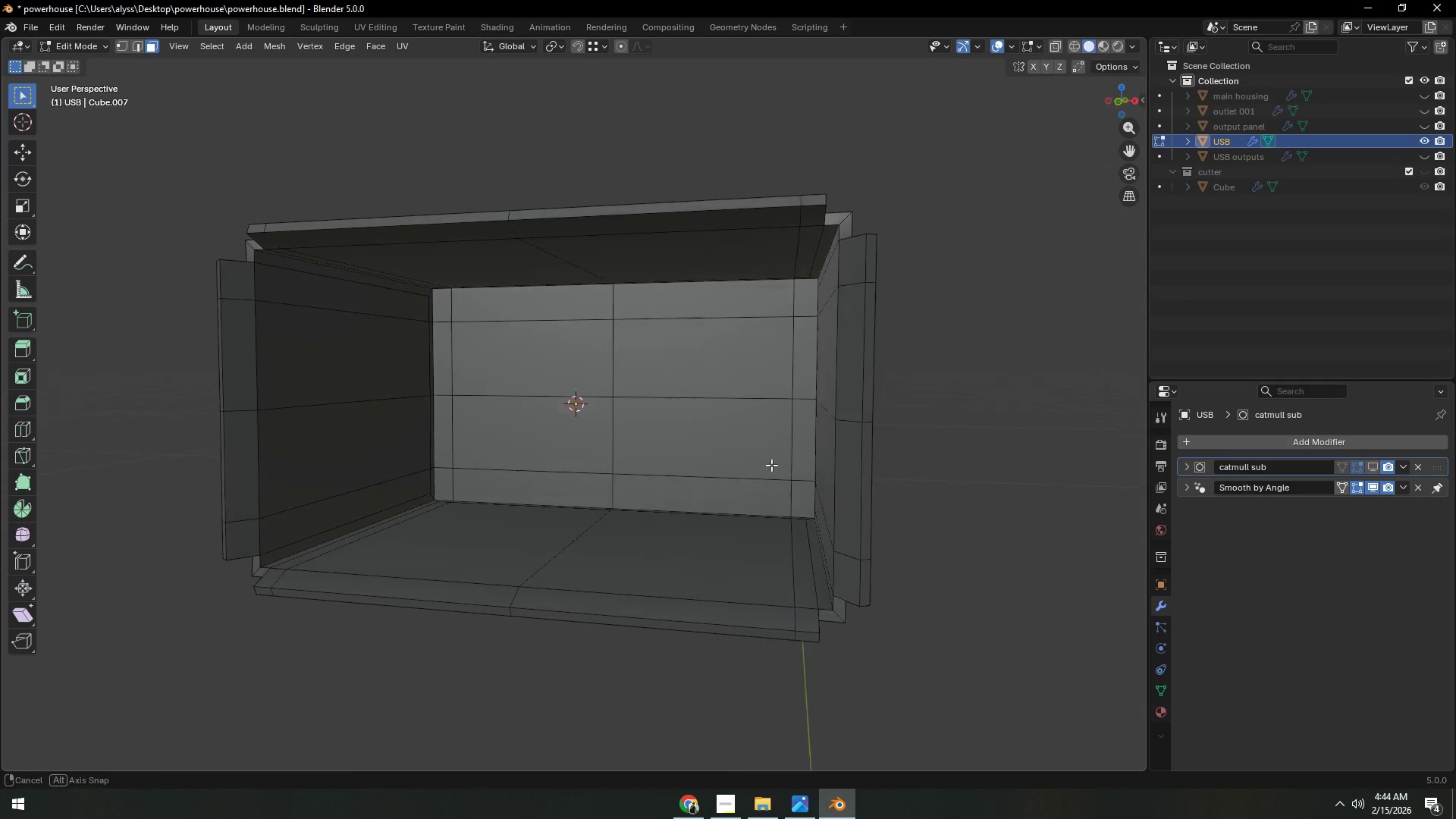 
scroll: coordinate [760, 505], scroll_direction: up, amount: 1.0
 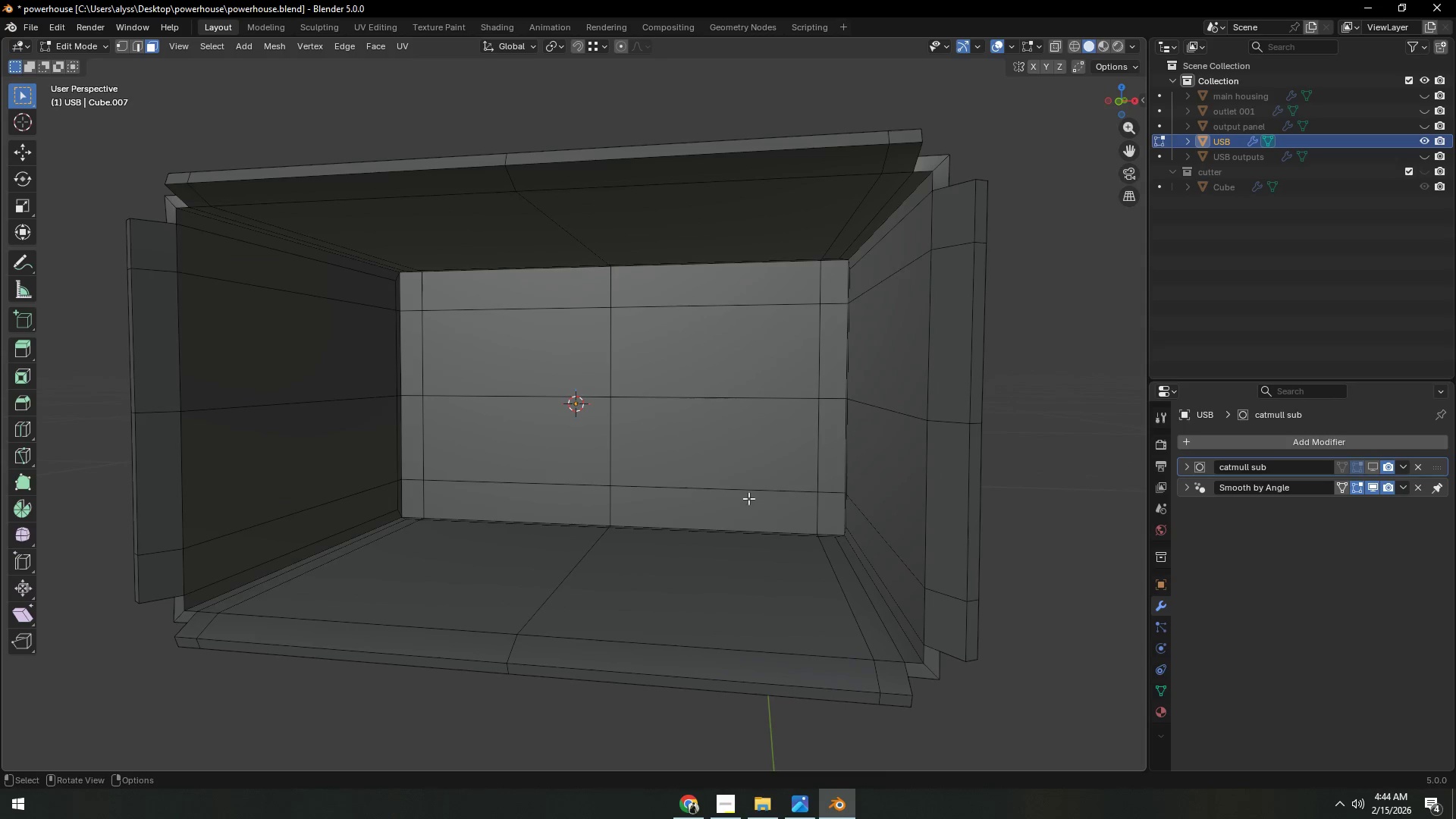 
key(3)
 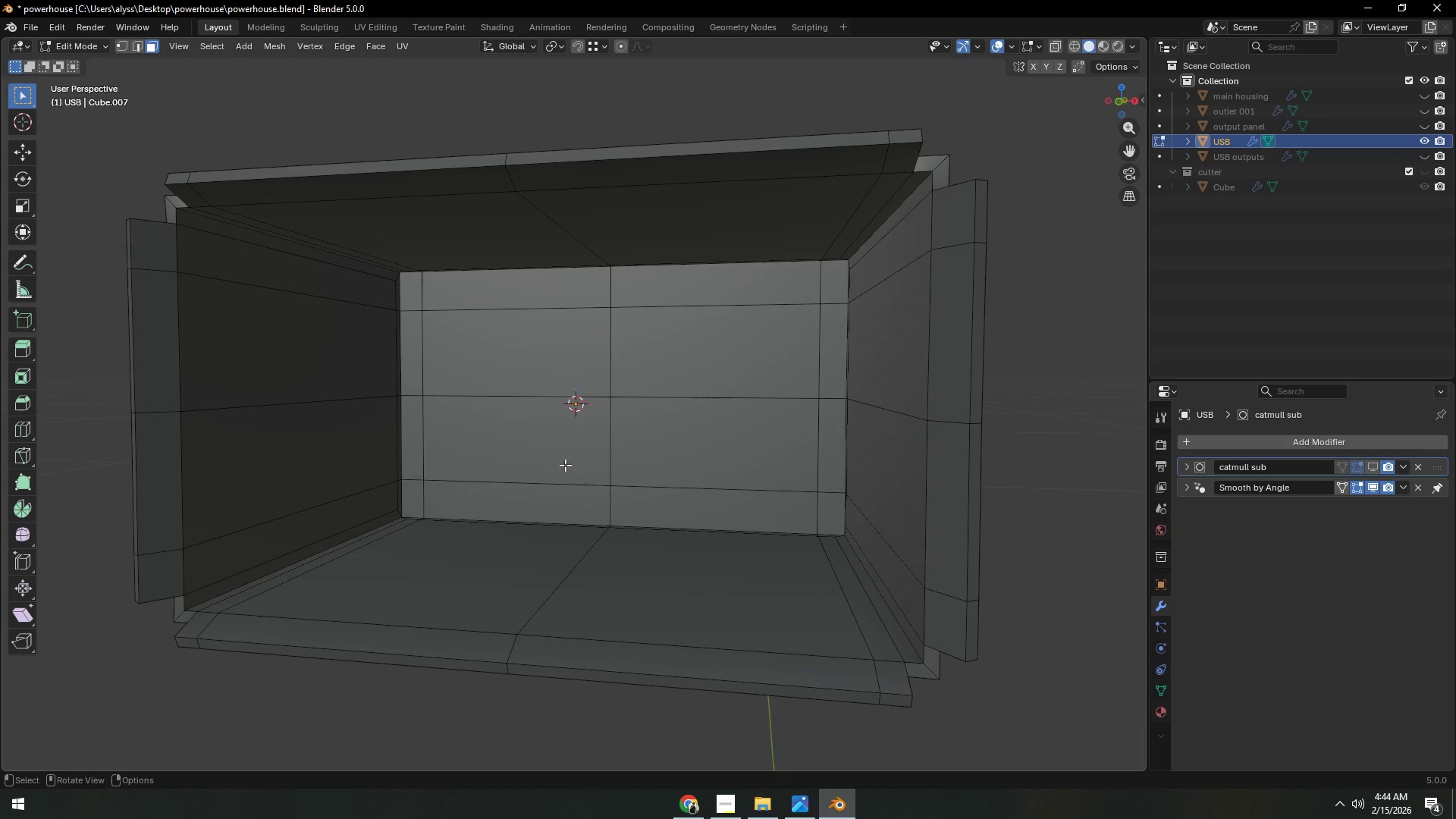 
left_click([565, 465])
 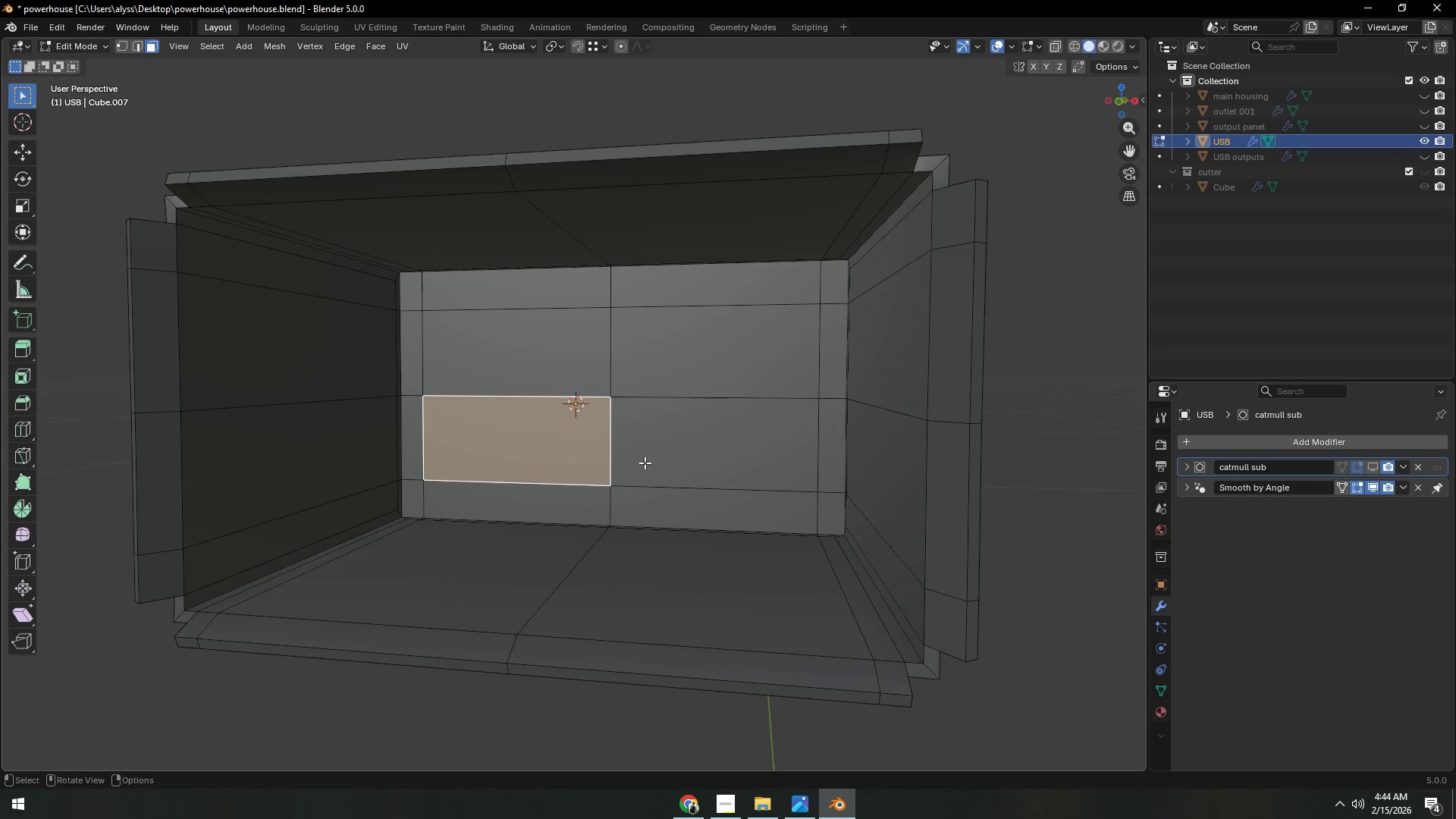 
hold_key(key=ShiftLeft, duration=0.34)
 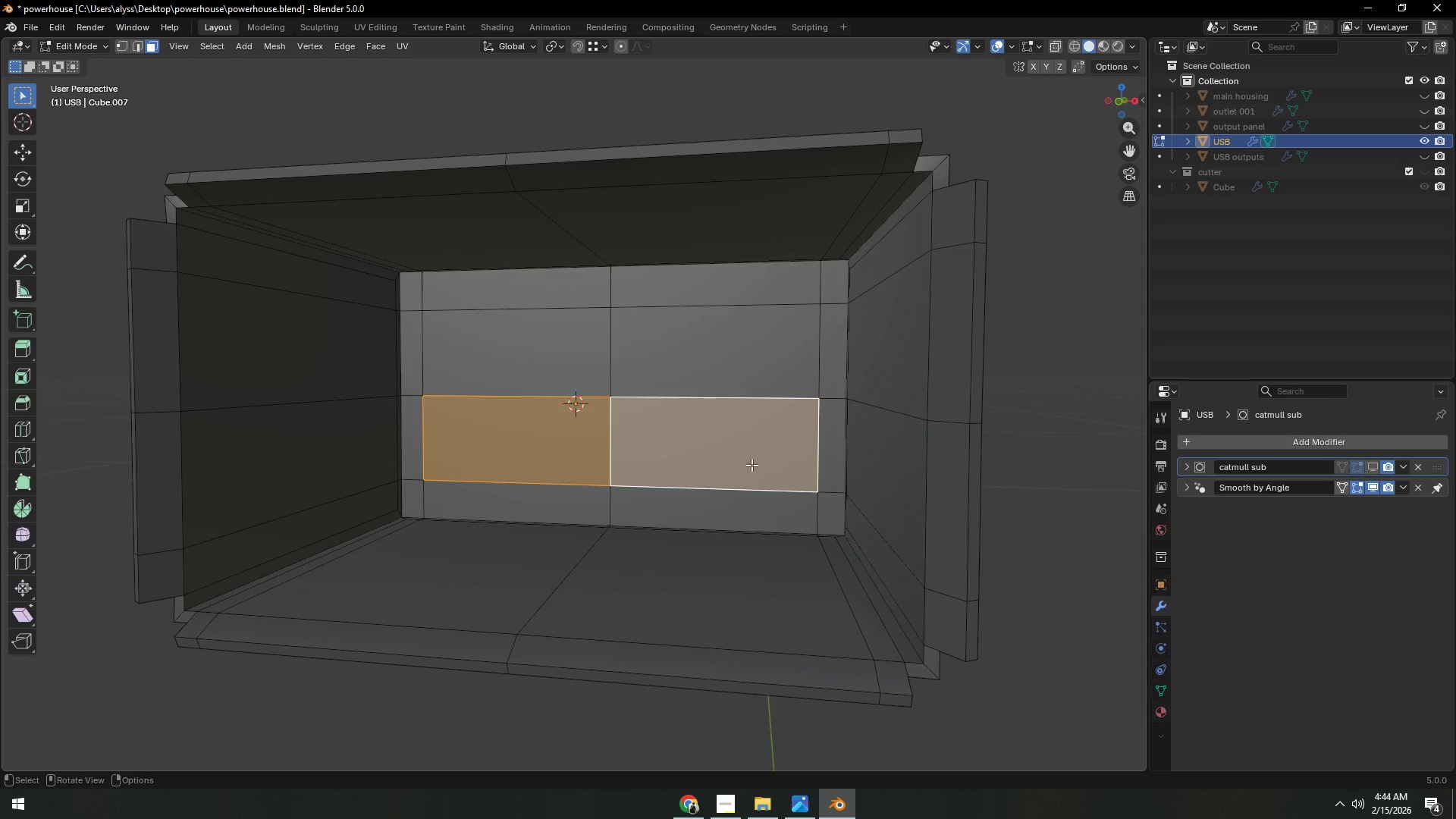 
scroll: coordinate [759, 467], scroll_direction: down, amount: 3.0
 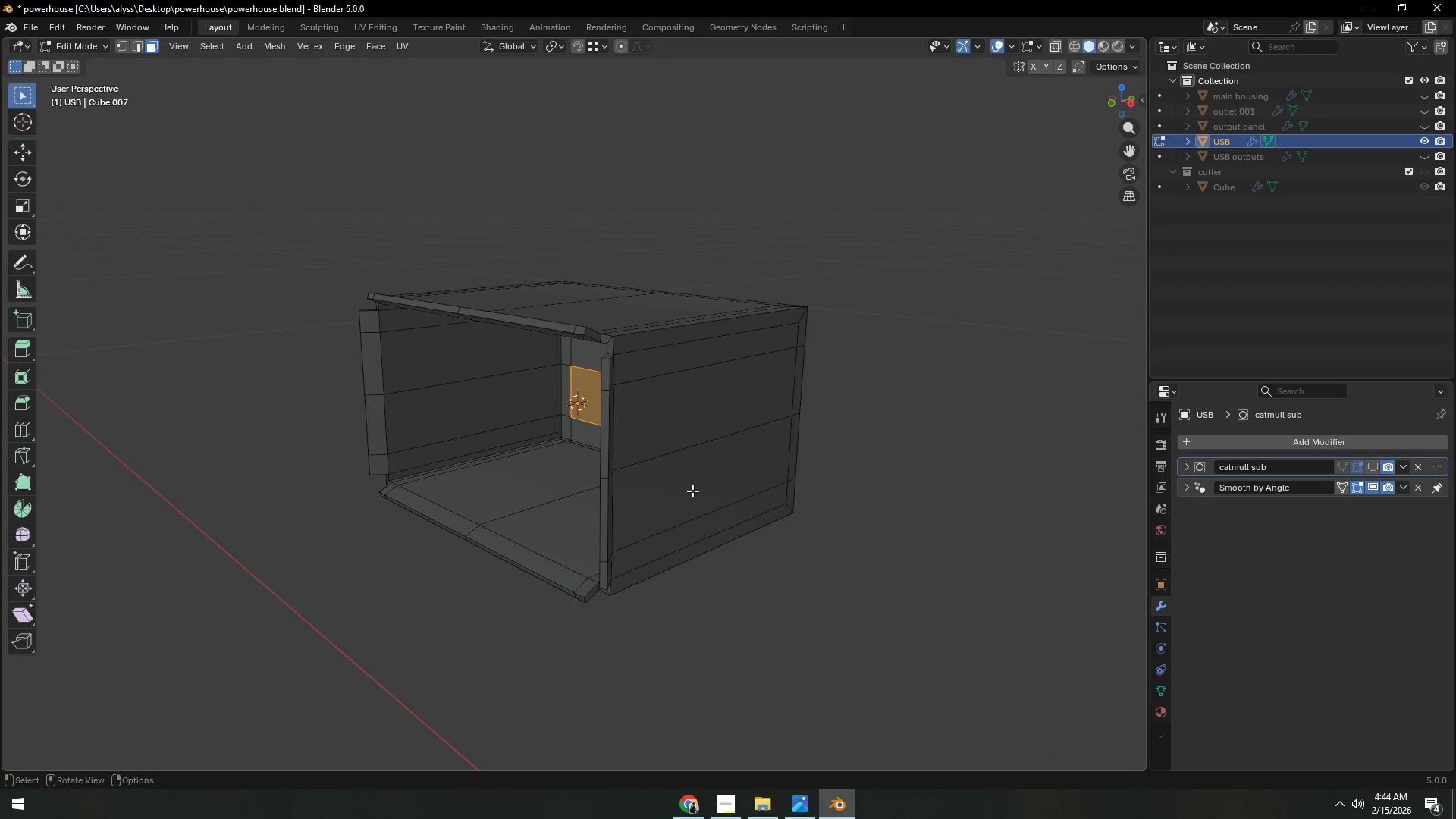 
key(E)
 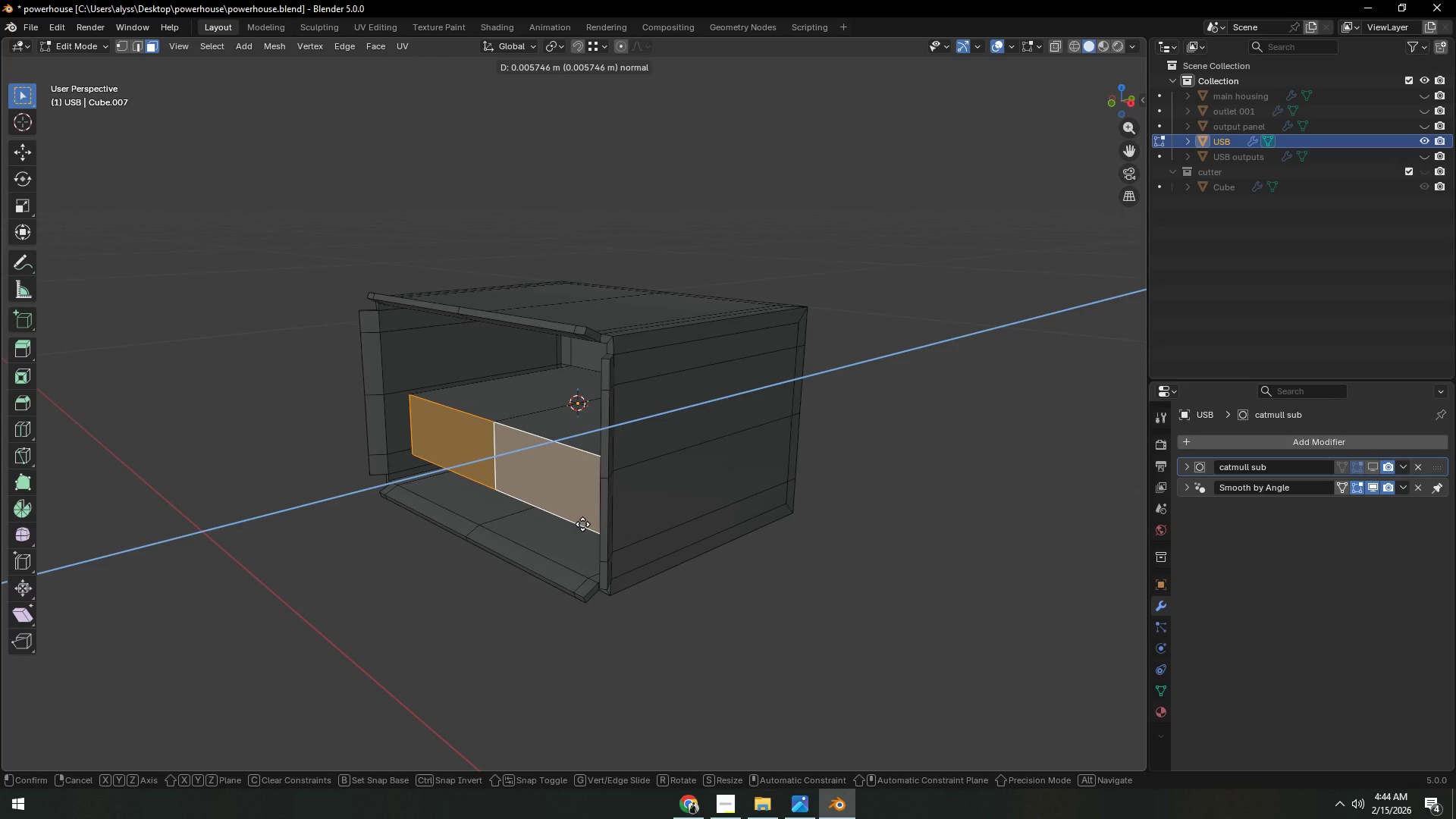 
wait(7.34)
 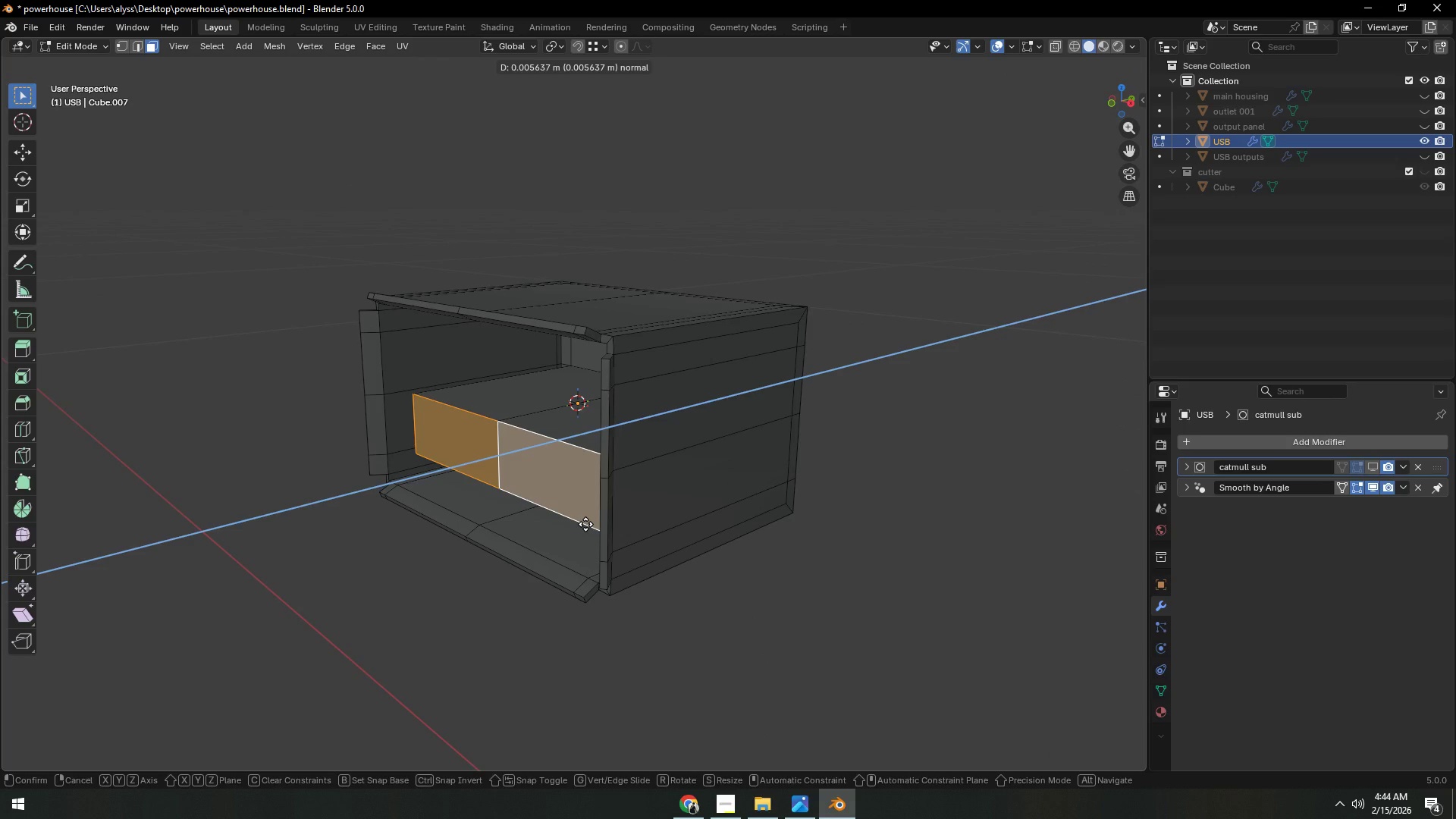 
right_click([582, 524])
 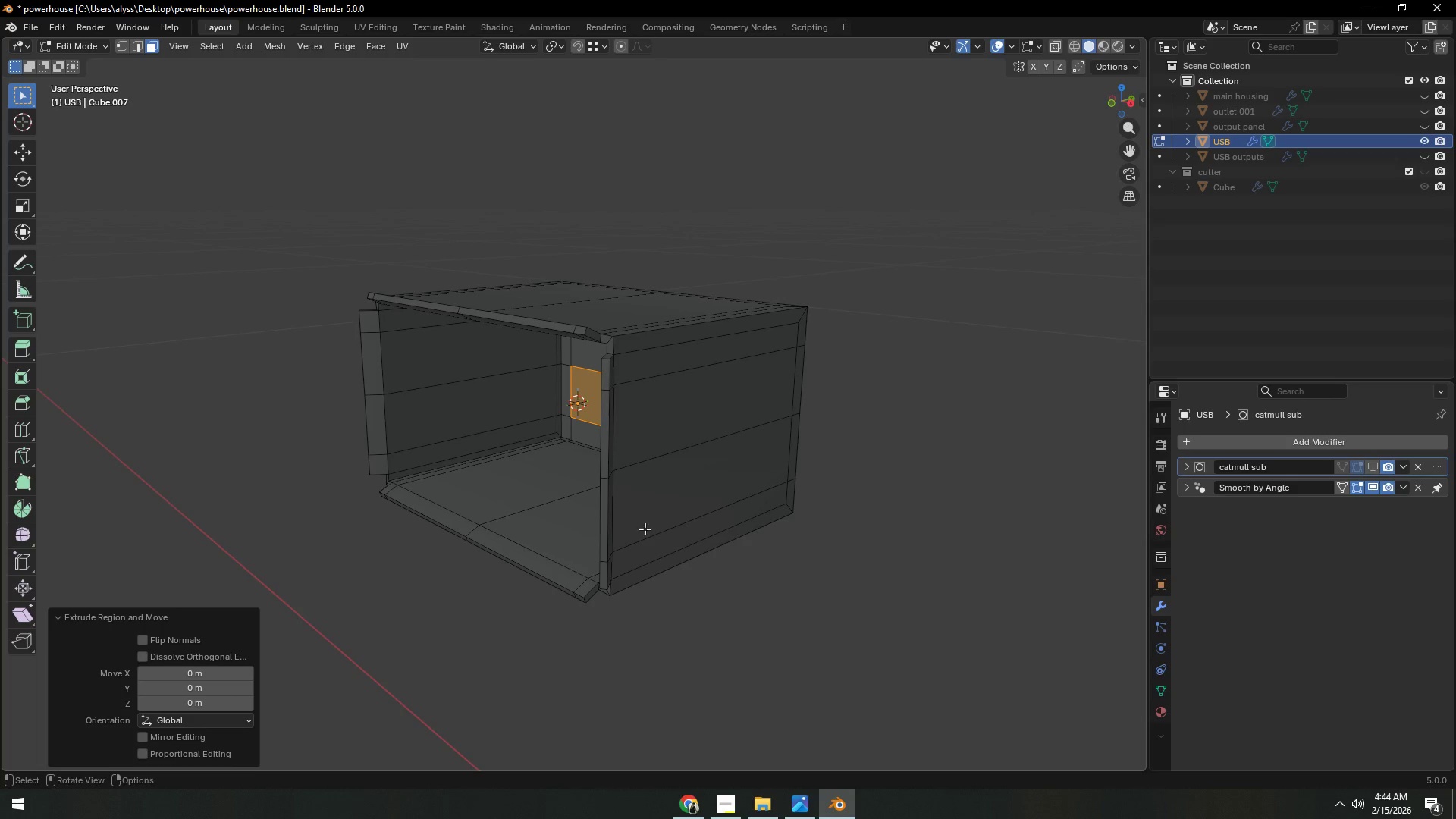 
key(Control+Z)
 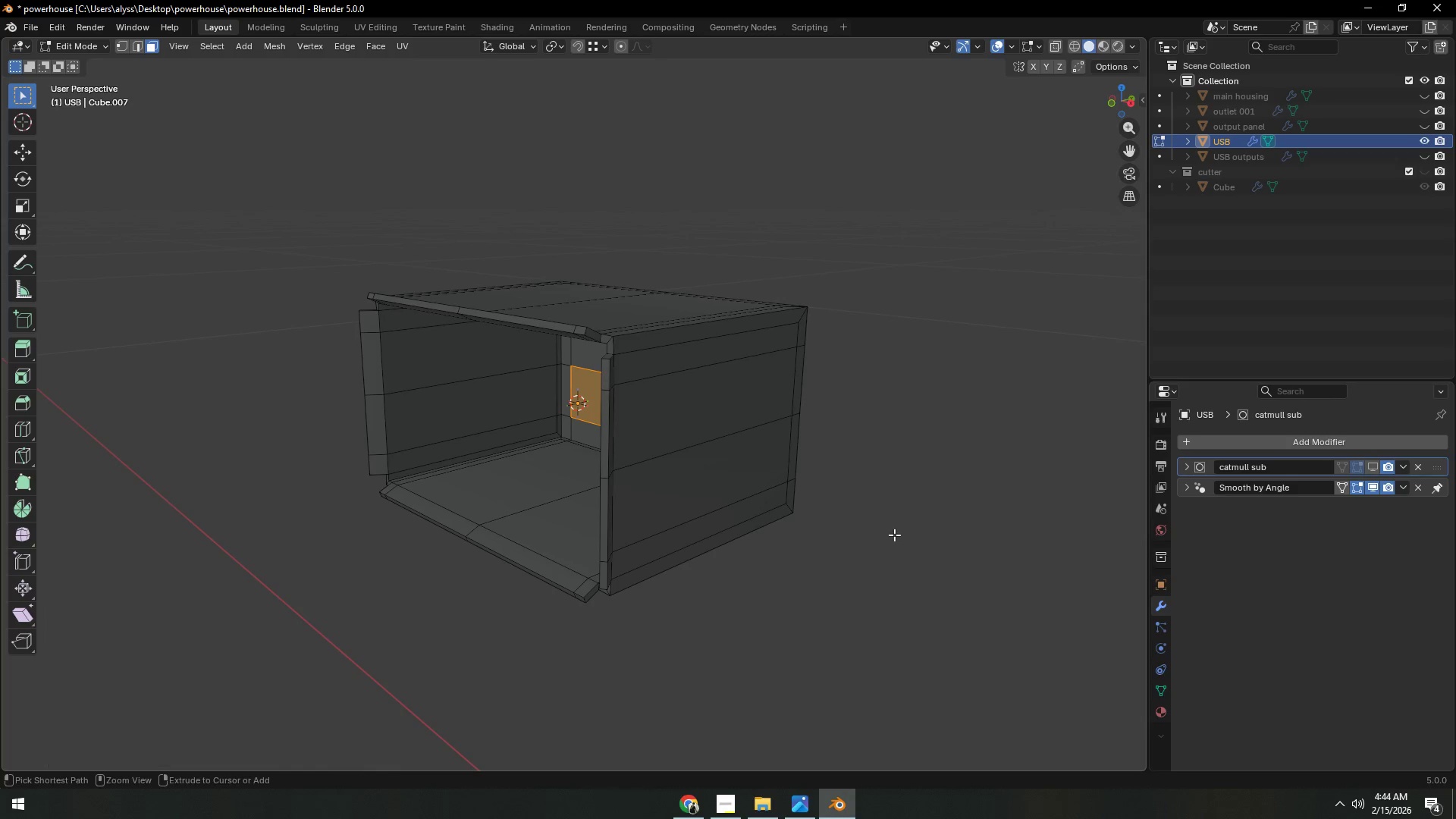 
key(Control+Z)
 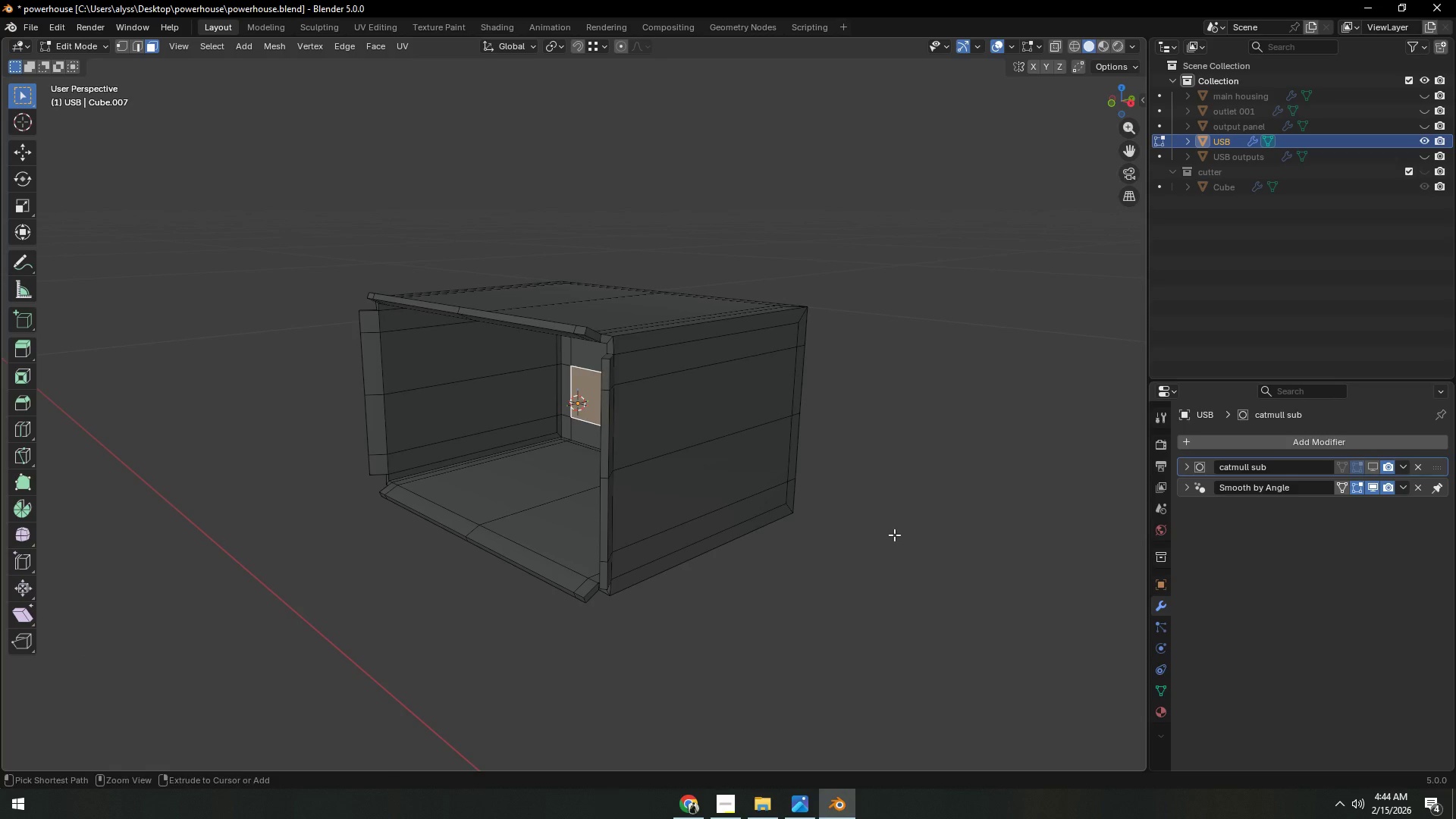 
key(Control+Z)
 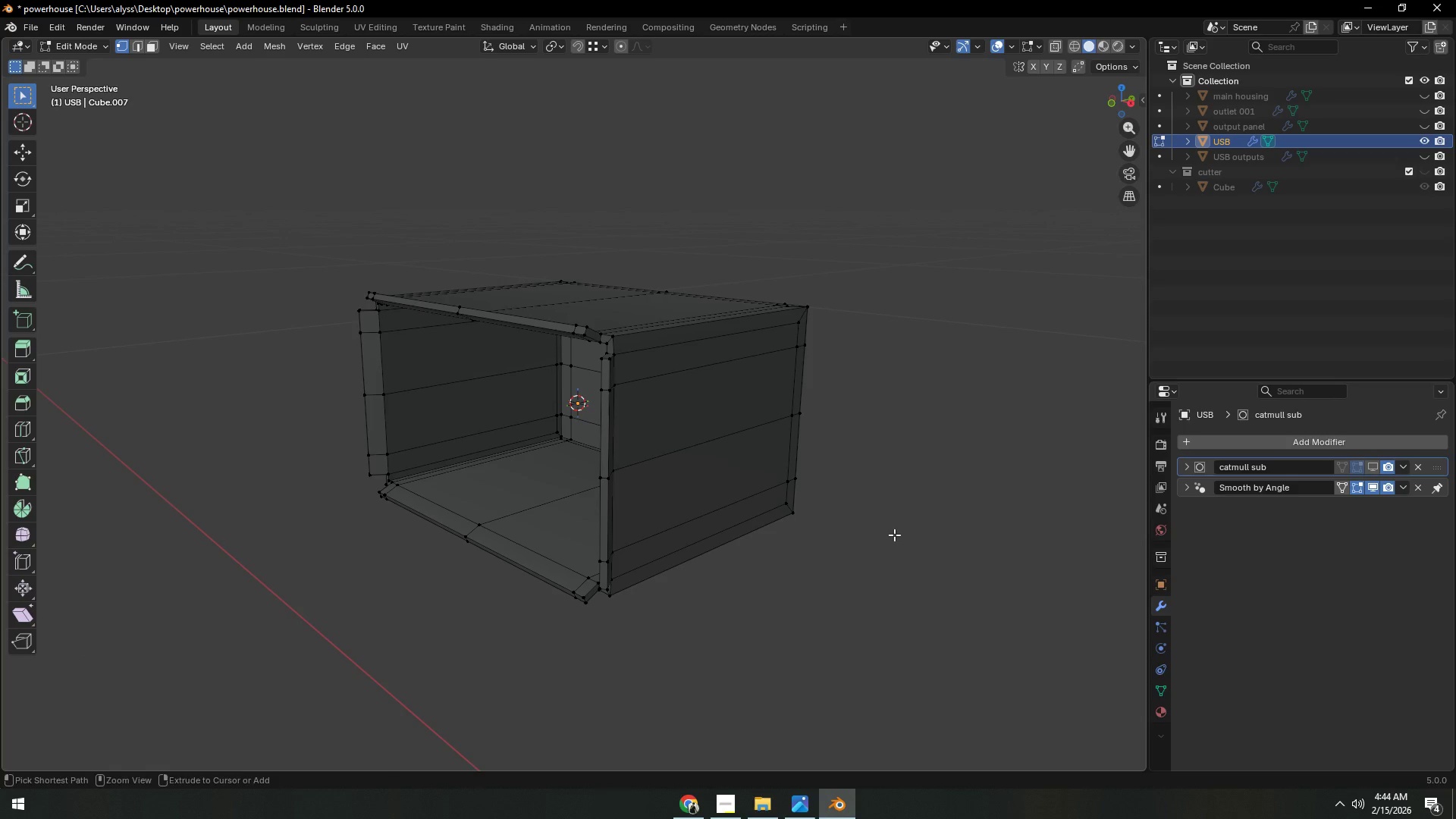 
key(Control+Z)
 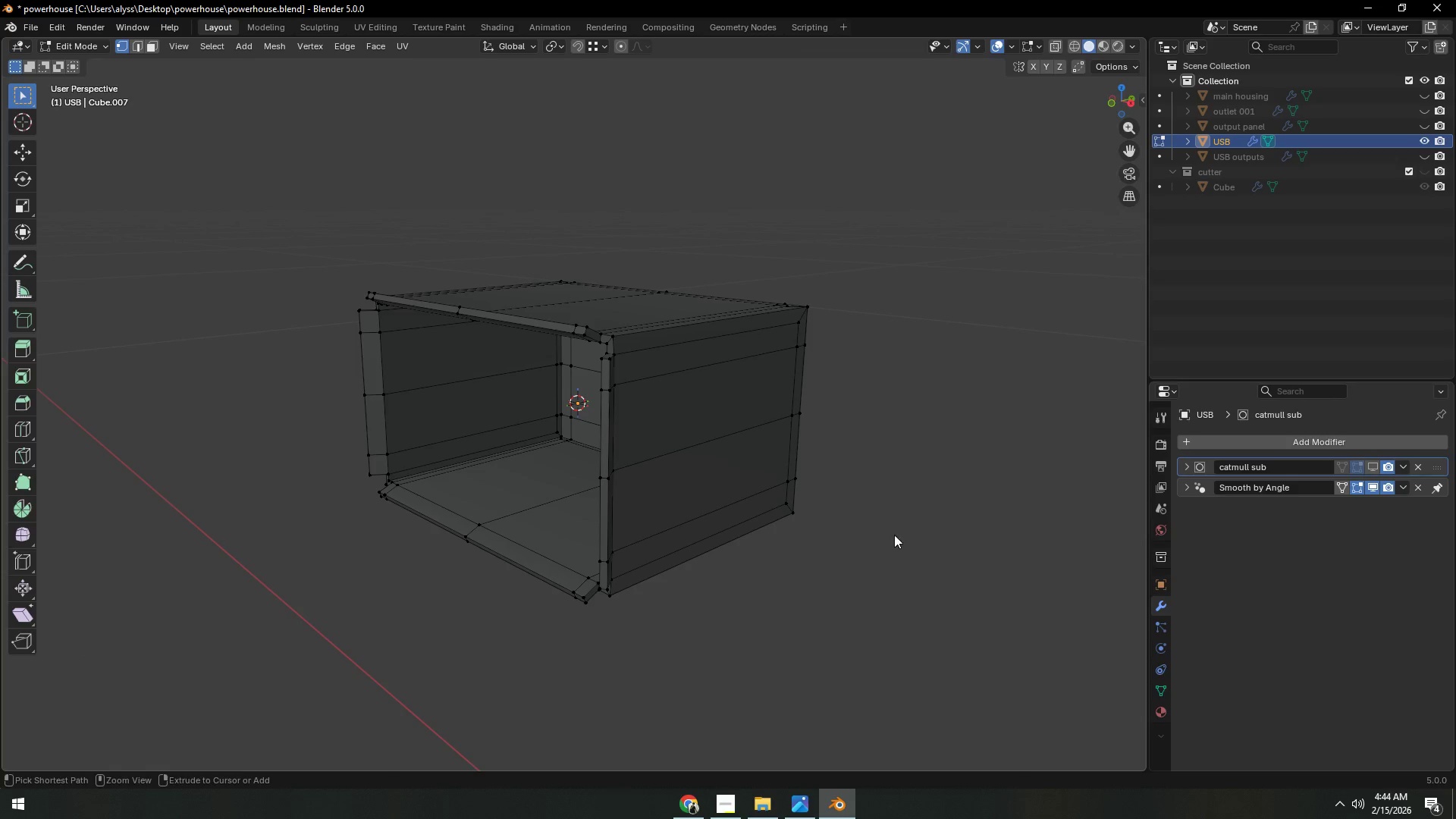 
key(Control+Z)
 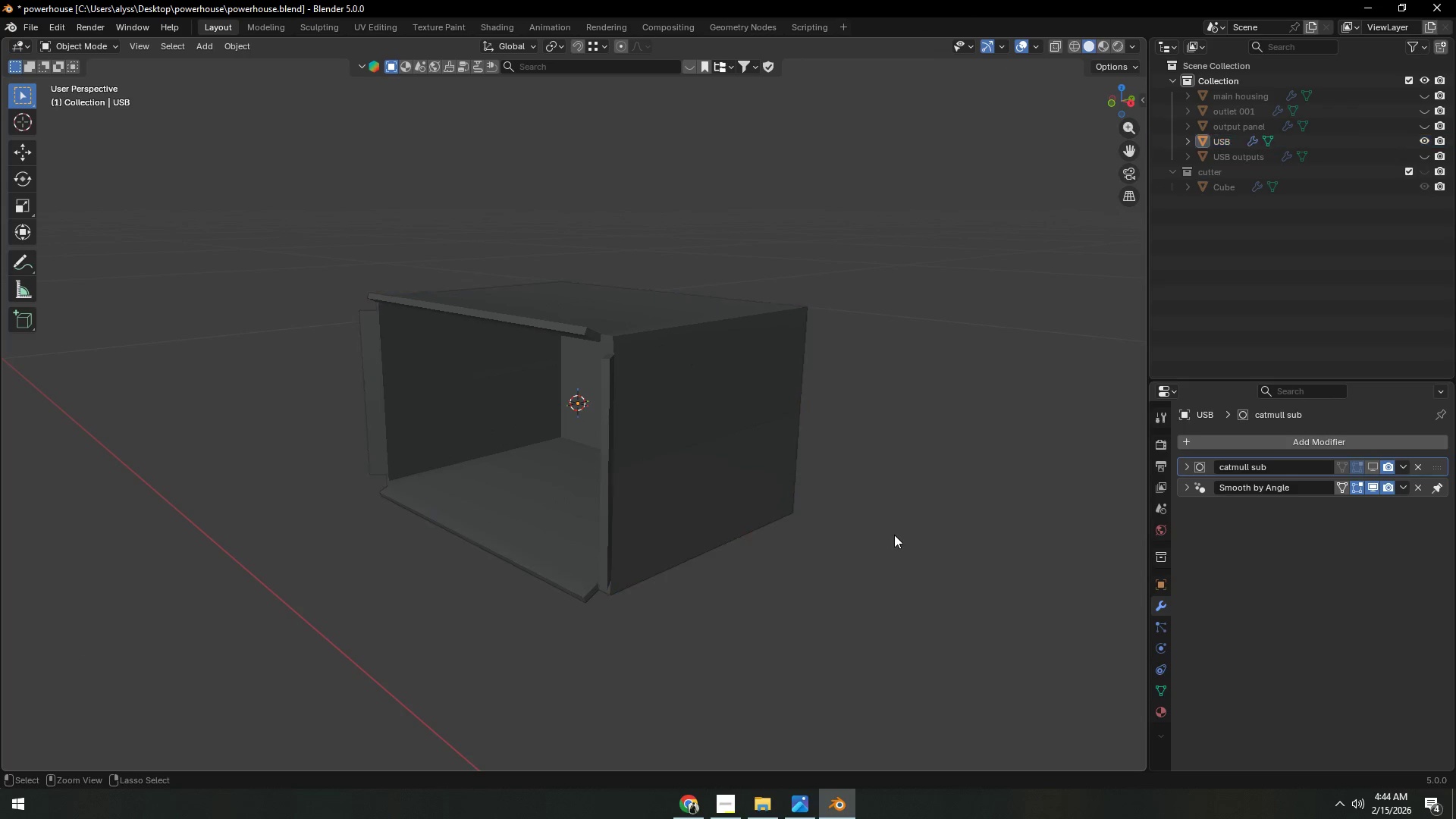 
key(Control+Z)
 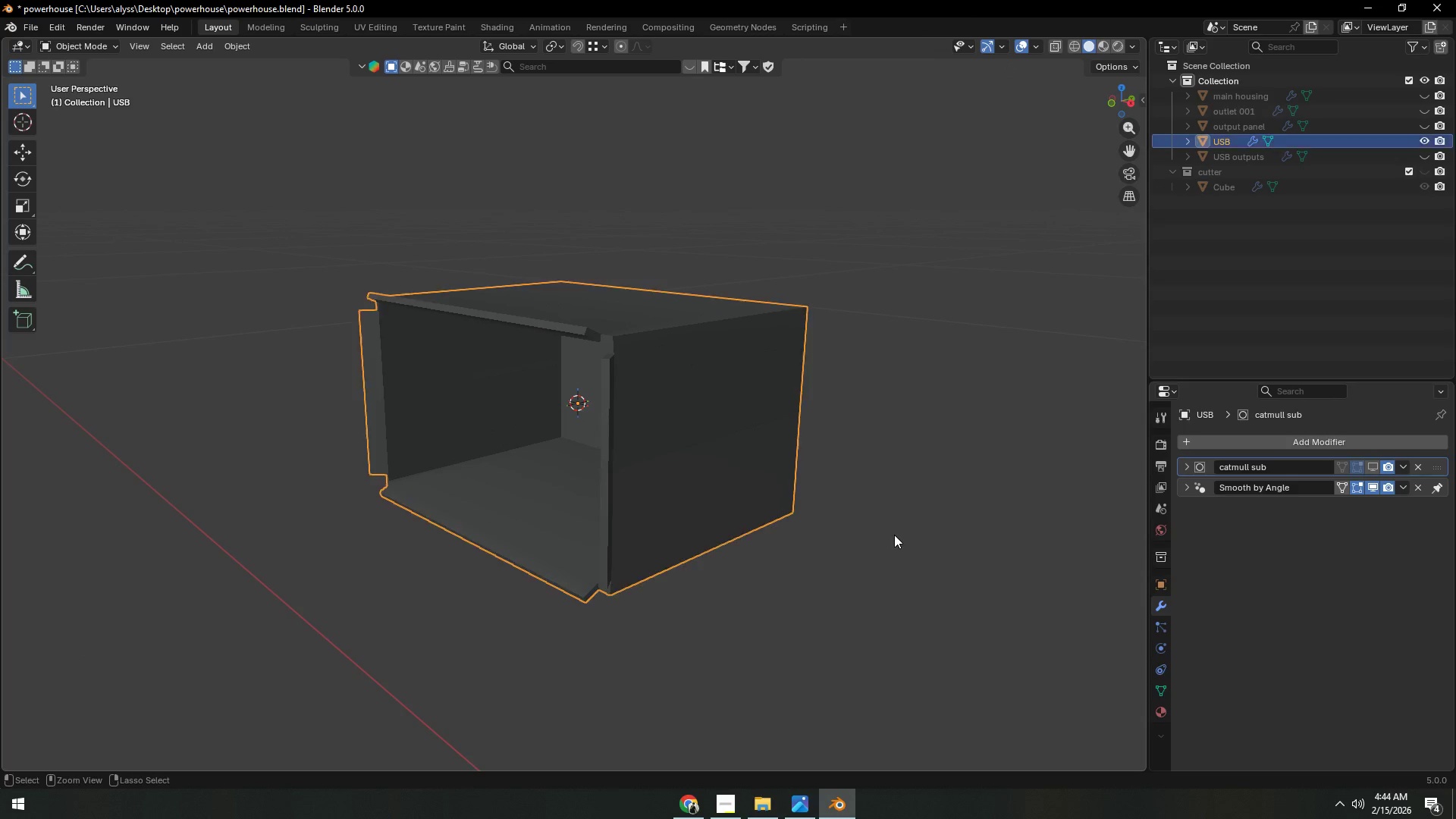 
key(Control+Z)
 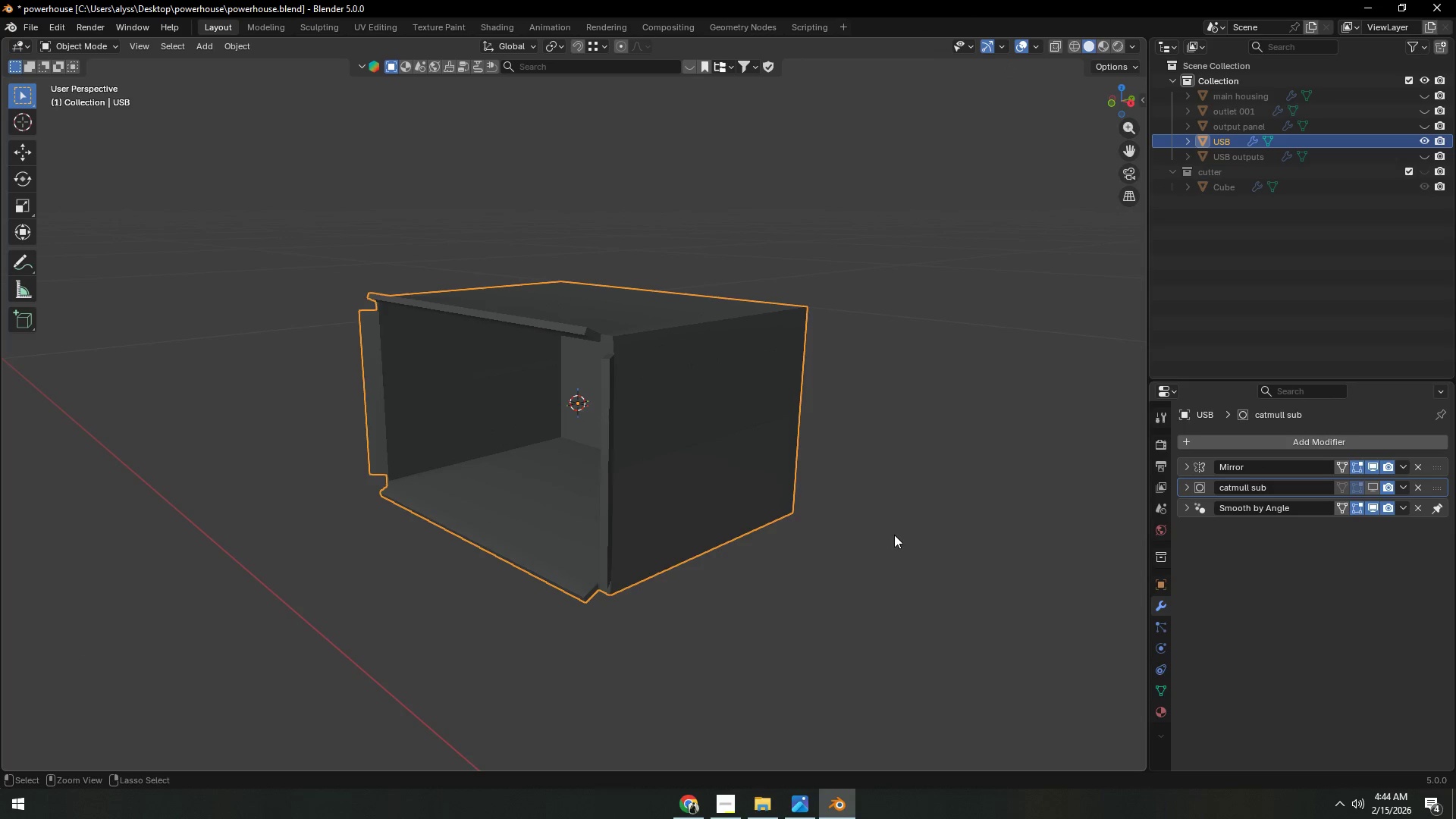 
key(Control+Z)
 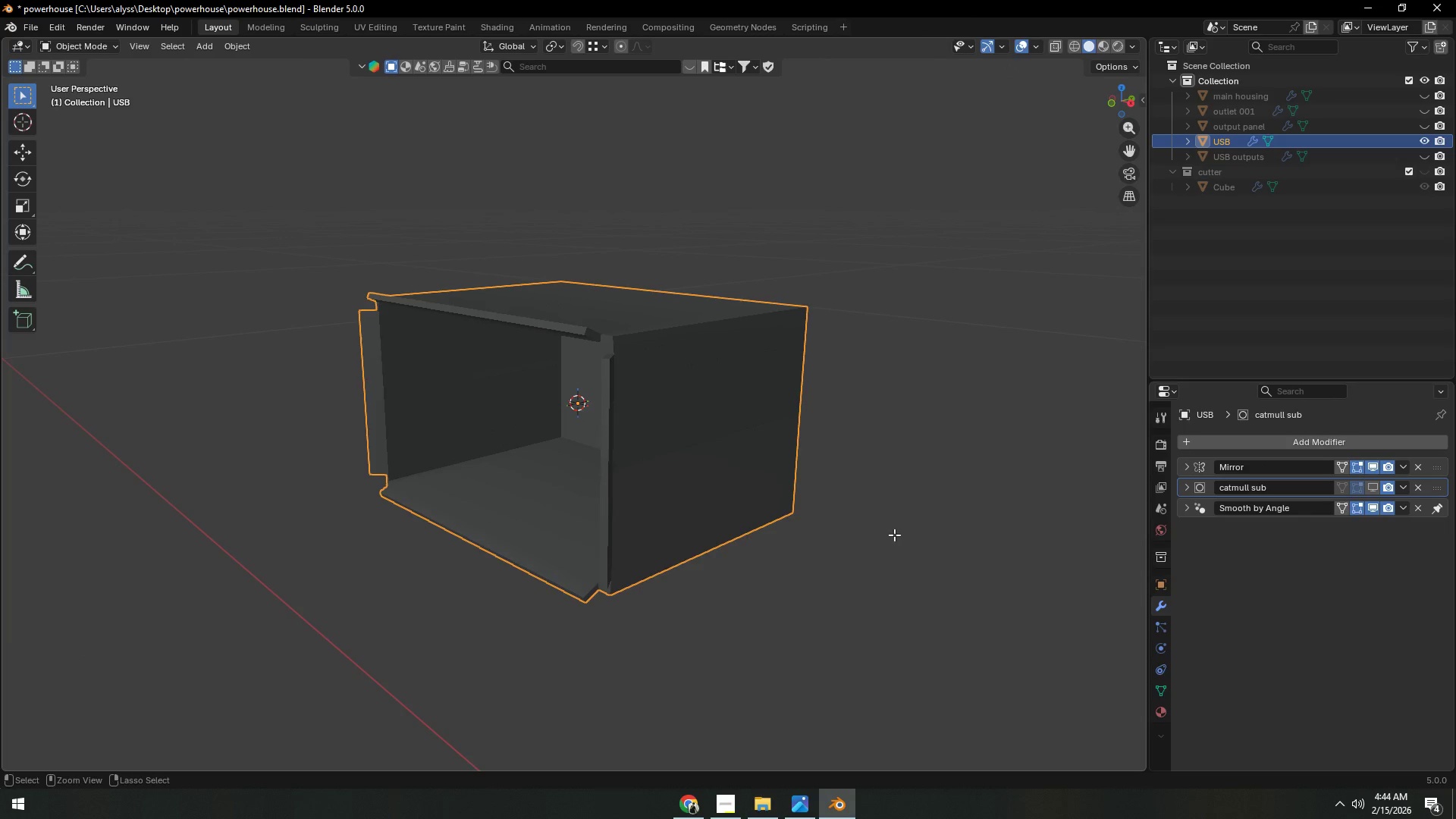 
key(Control+Z)
 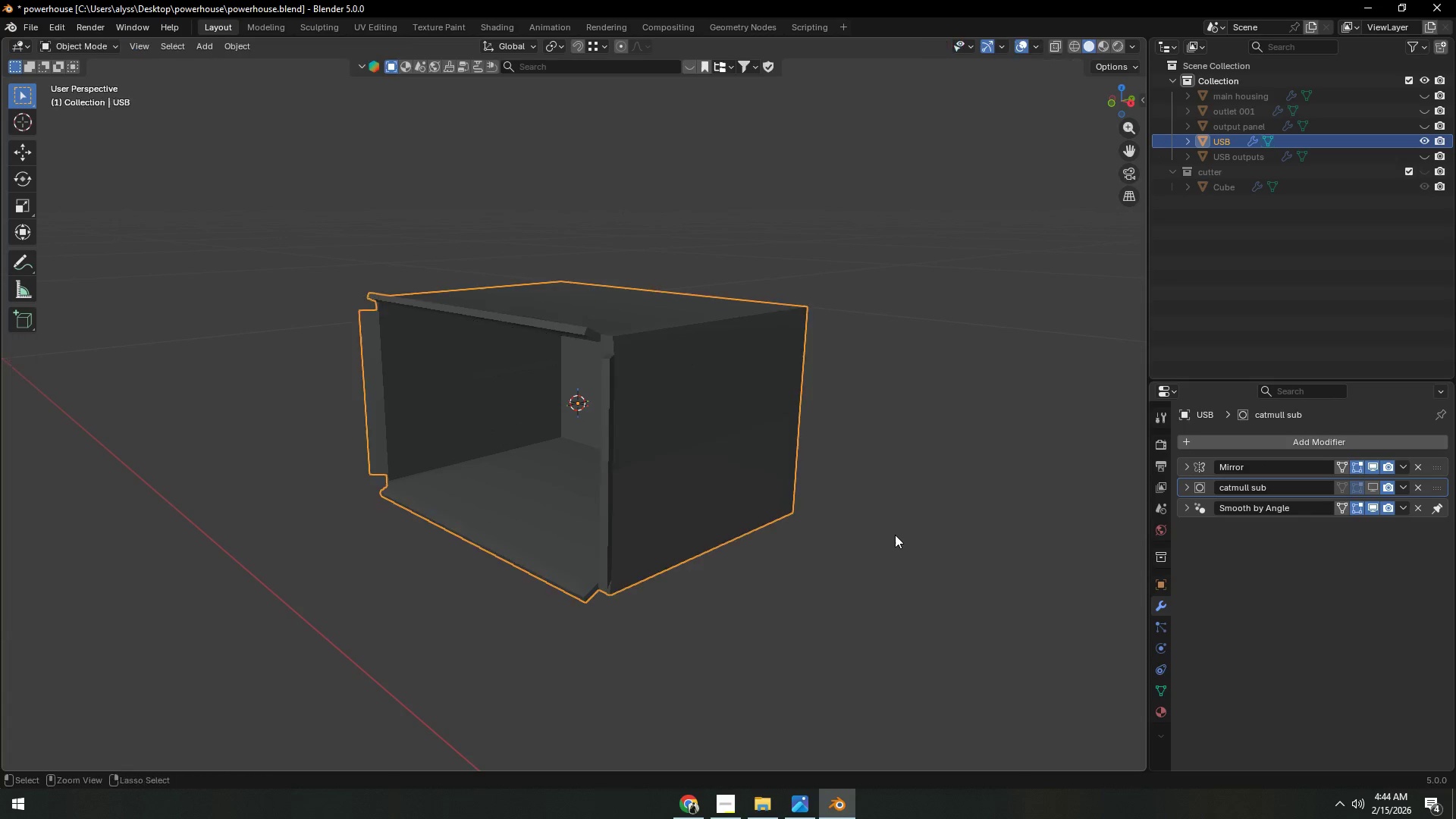 
key(Control+Z)
 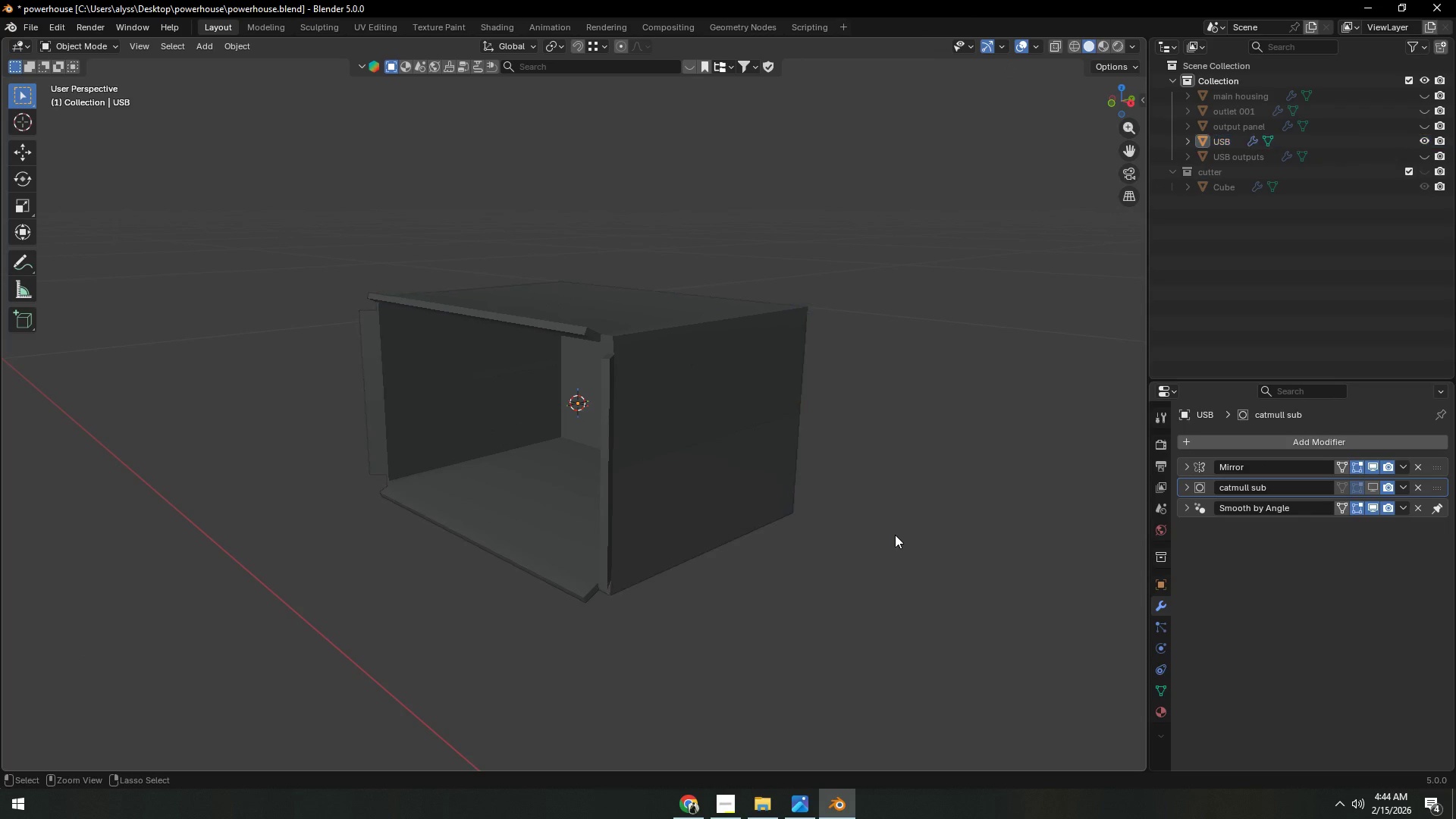 
key(Control+Z)
 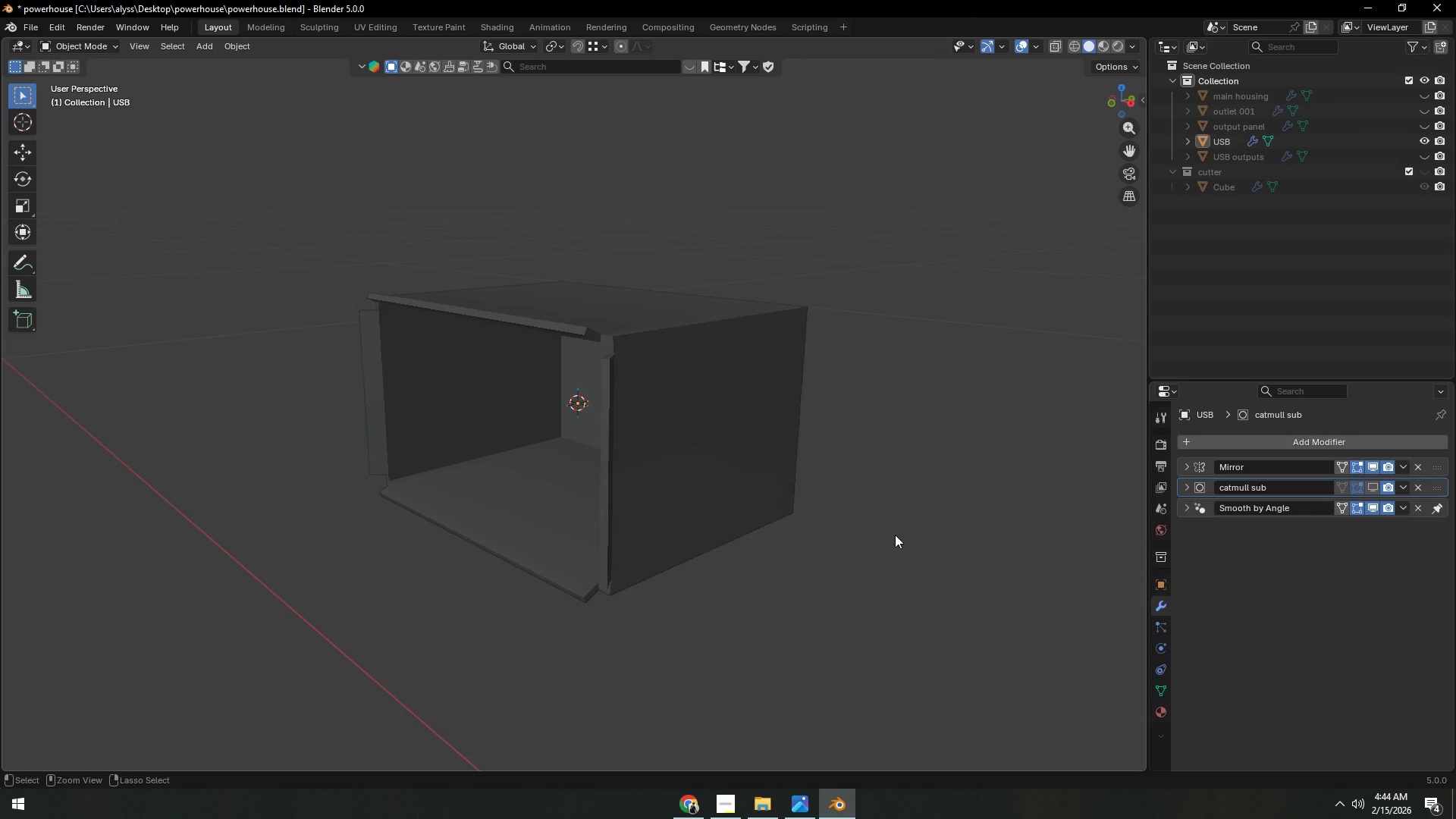 
key(Control+Z)
 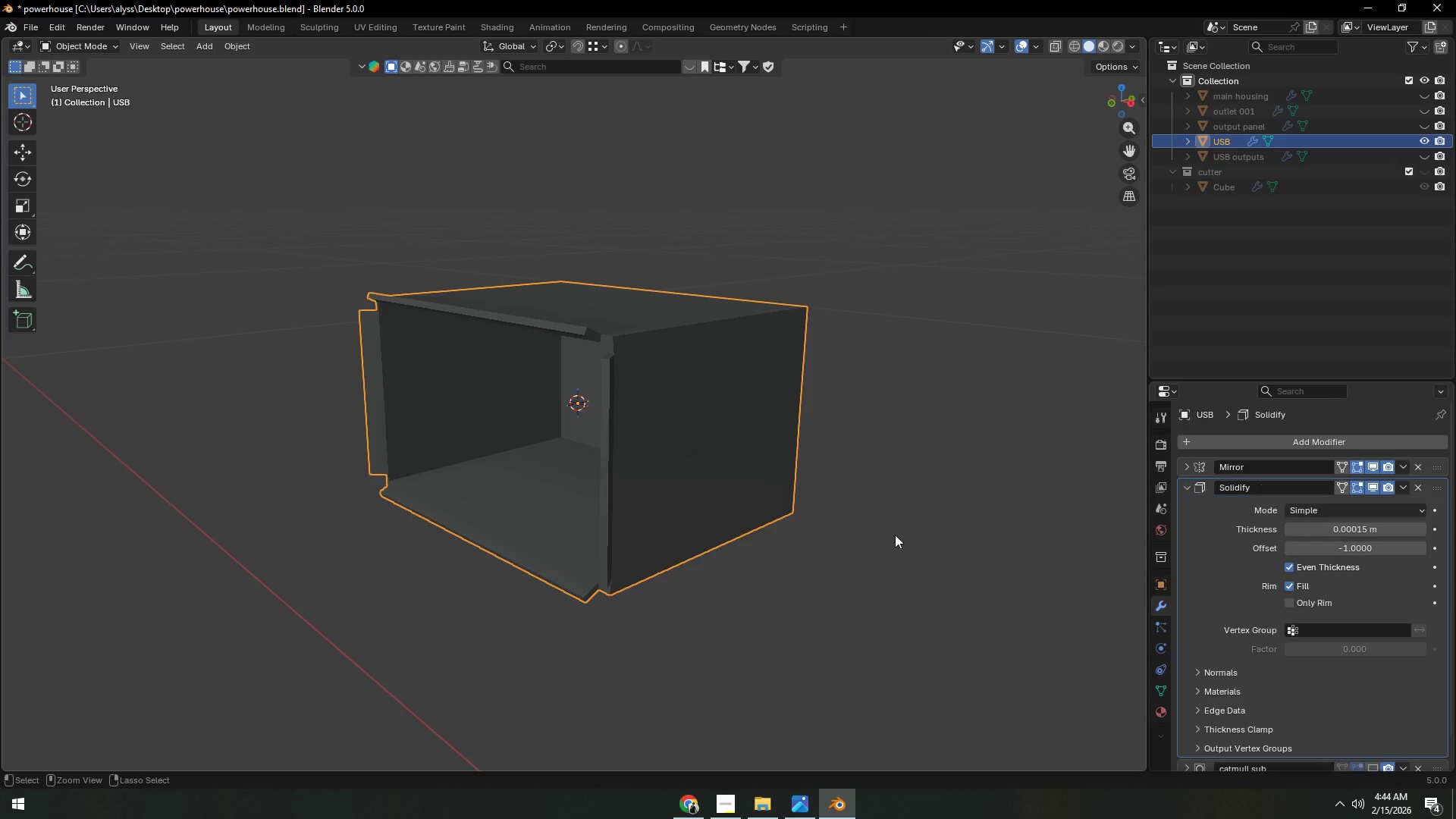 
key(Control+Z)
 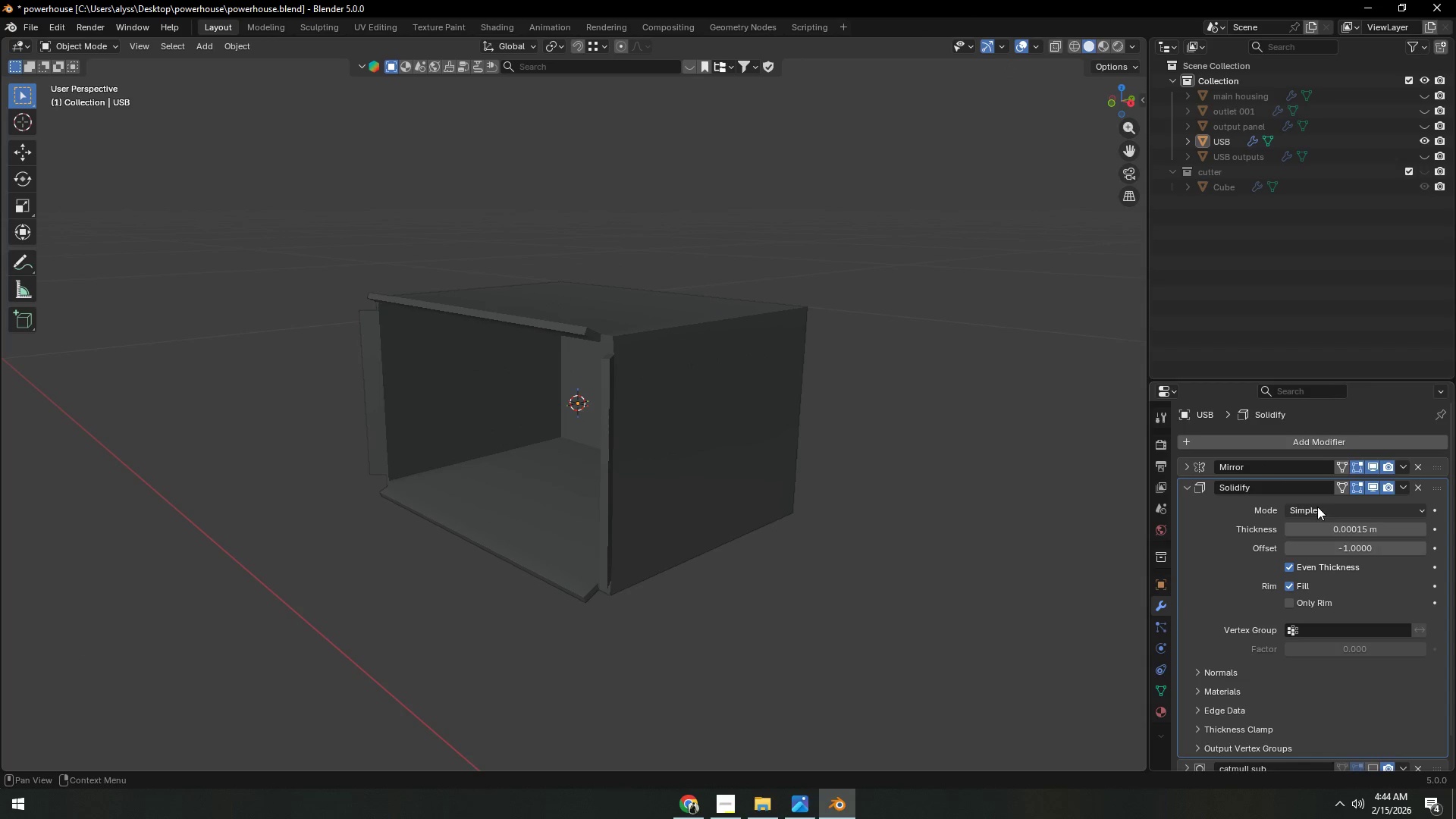 
left_click([1375, 490])
 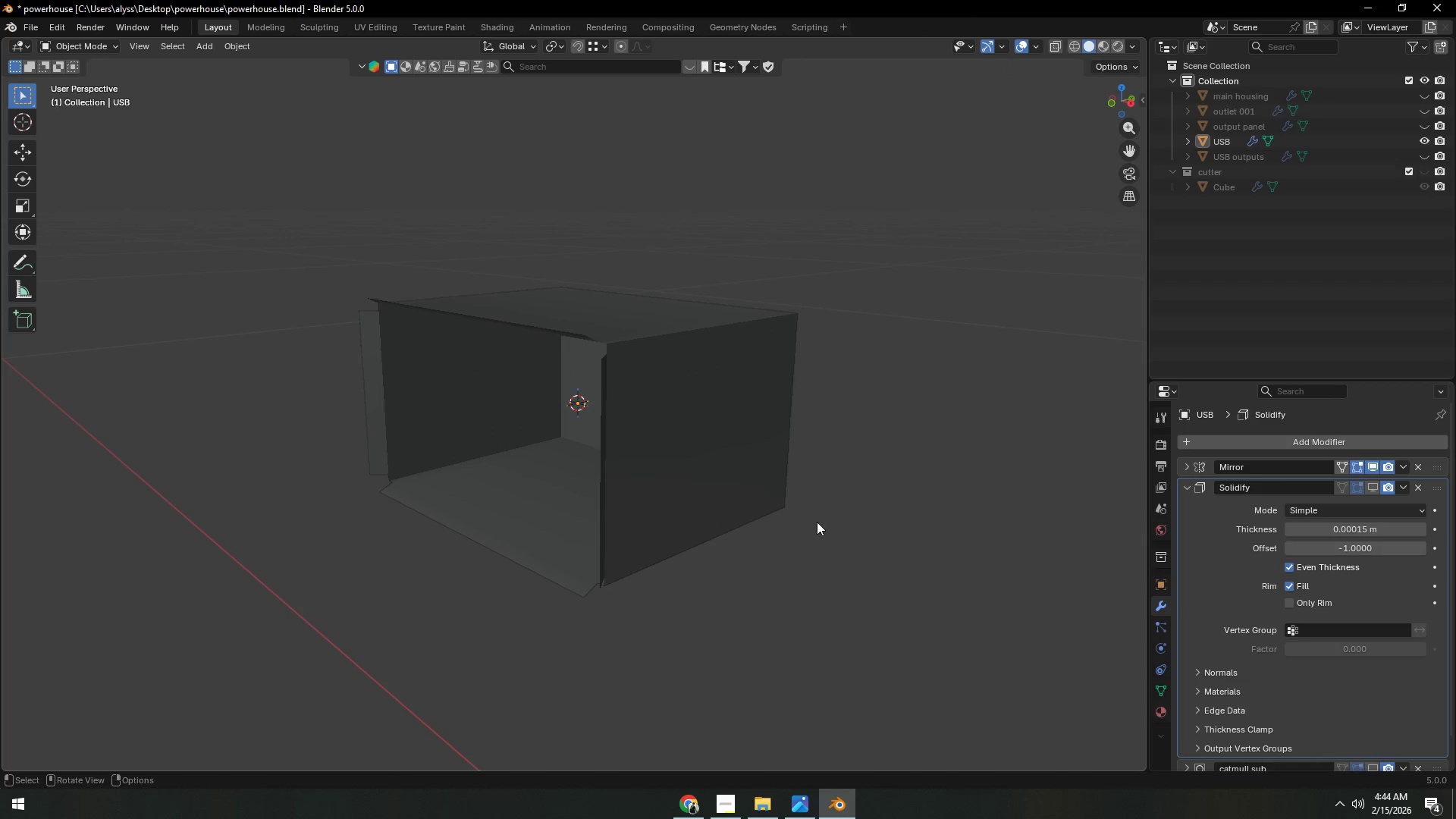 
left_click([811, 519])
 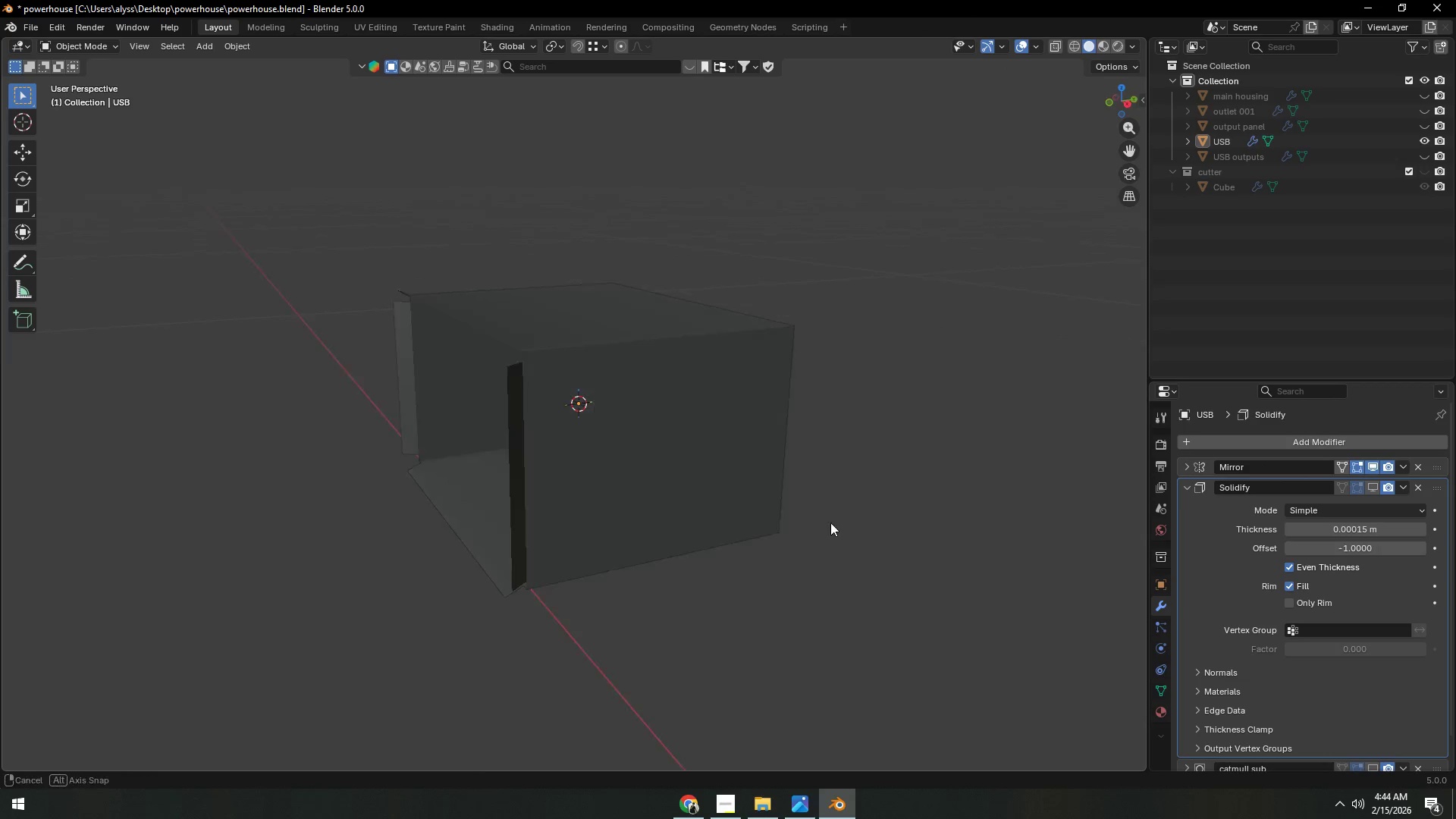 
key(Control+S)
 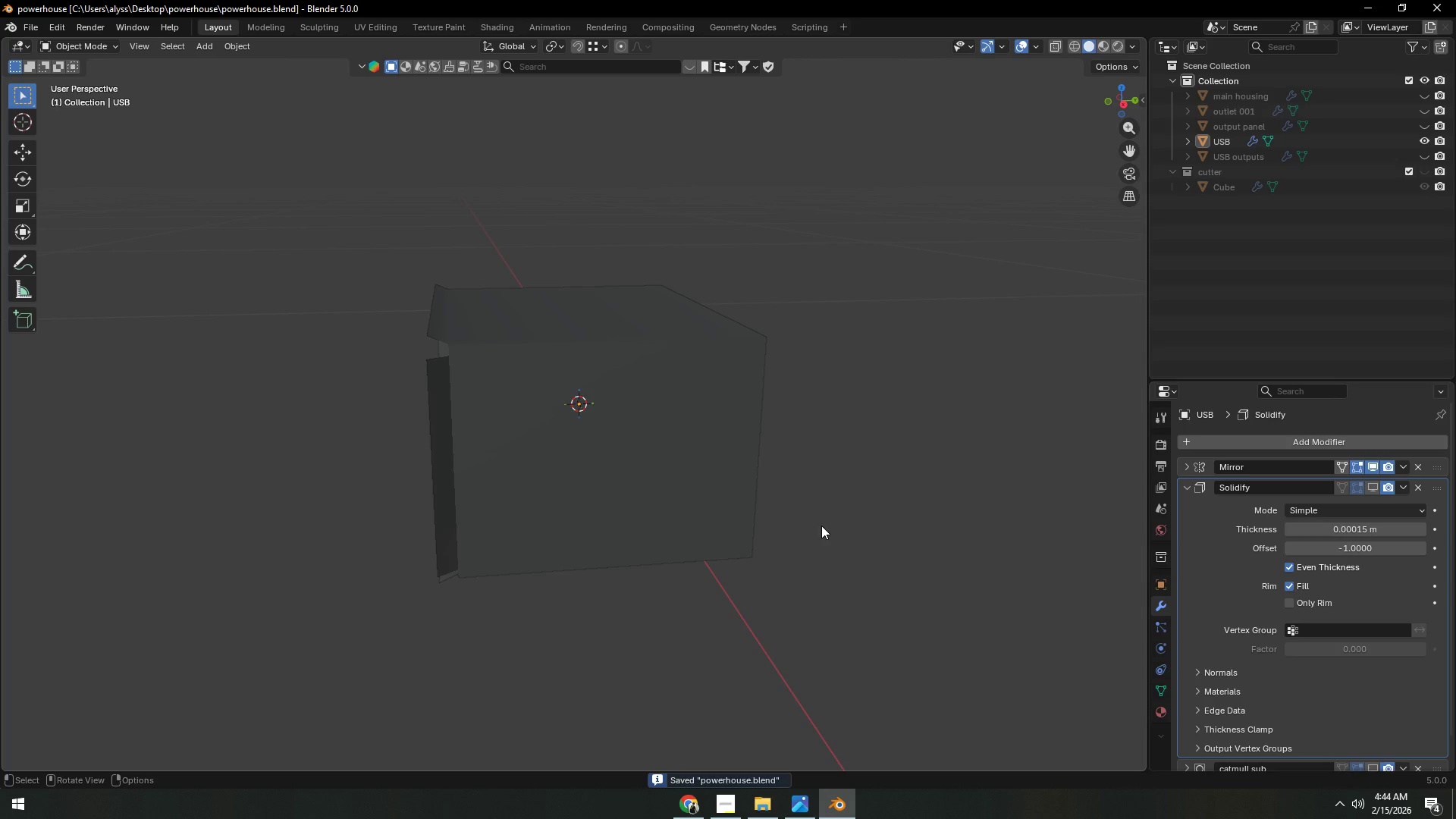 
wait(5.55)
 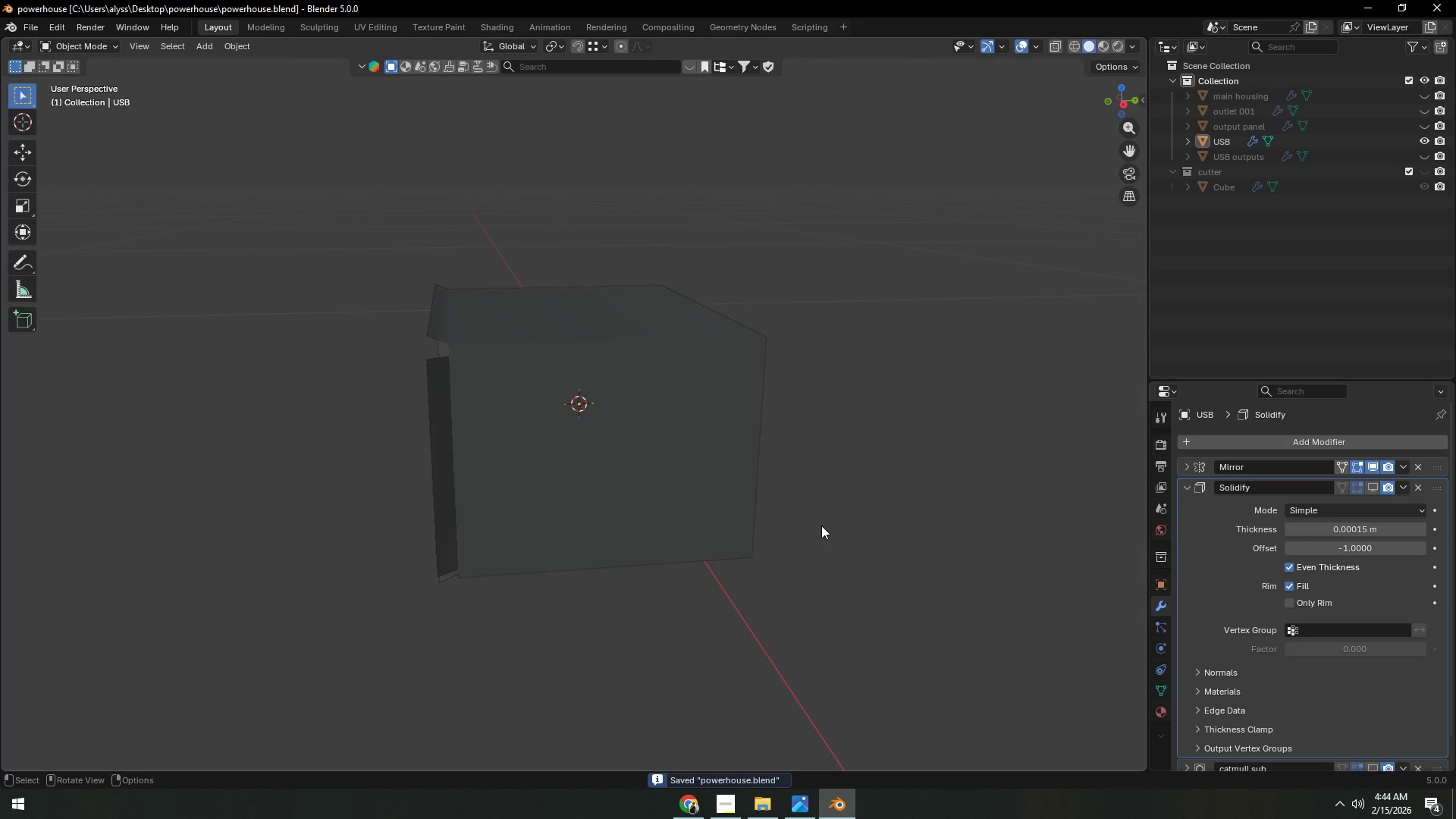 
left_click([690, 814])
 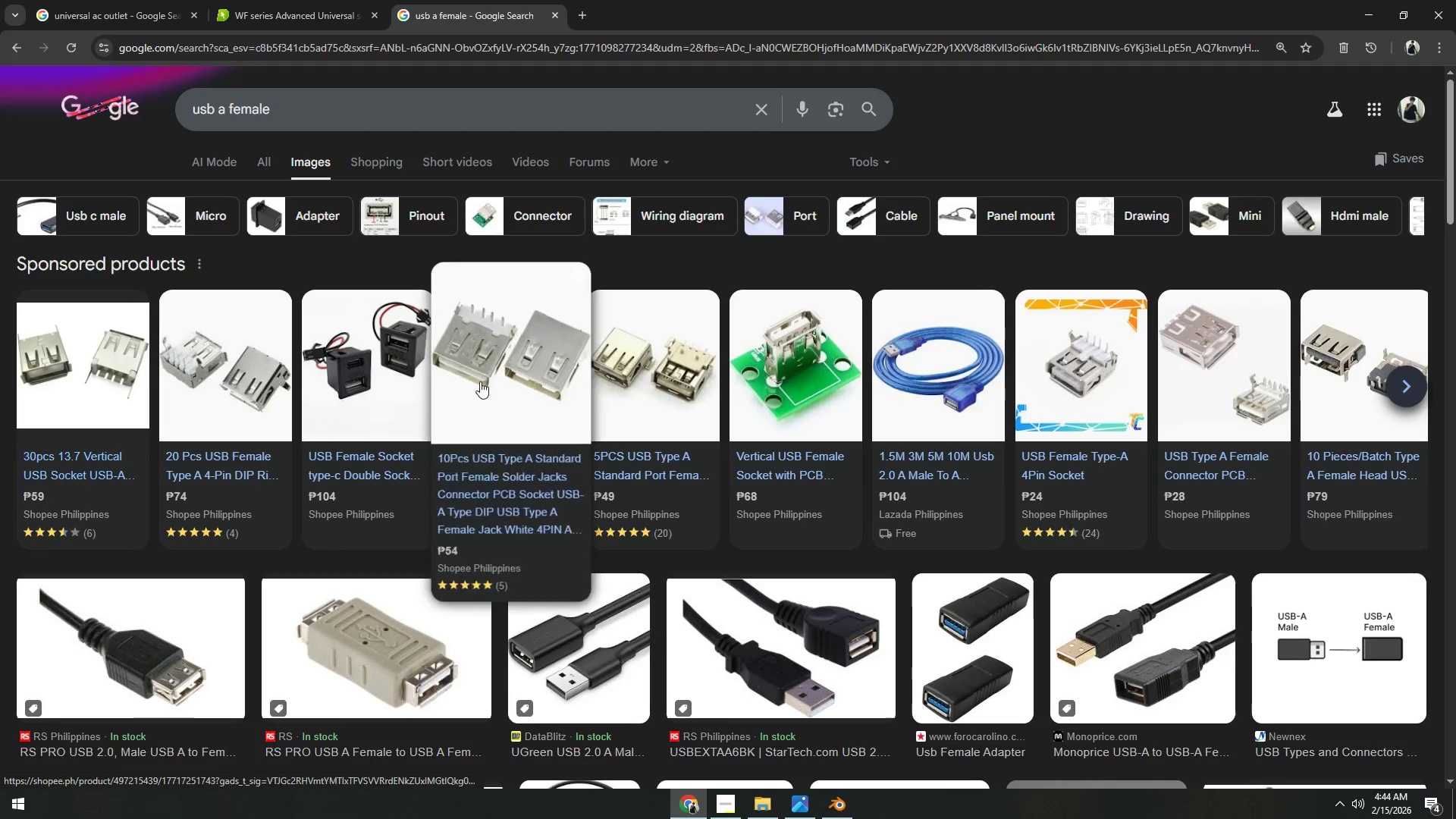 
scroll: coordinate [1309, 574], scroll_direction: down, amount: 10.0
 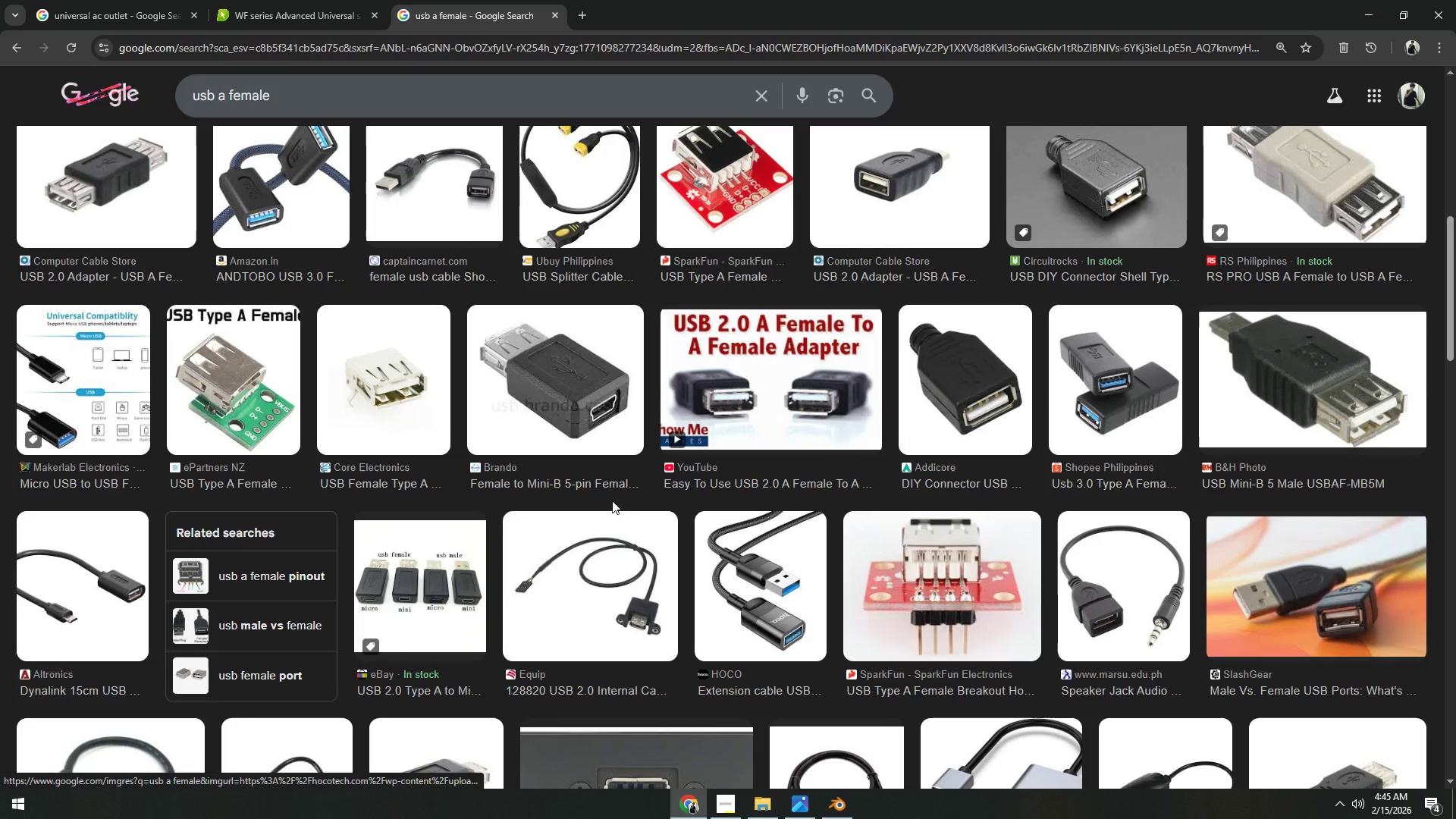 
left_click([391, 405])
 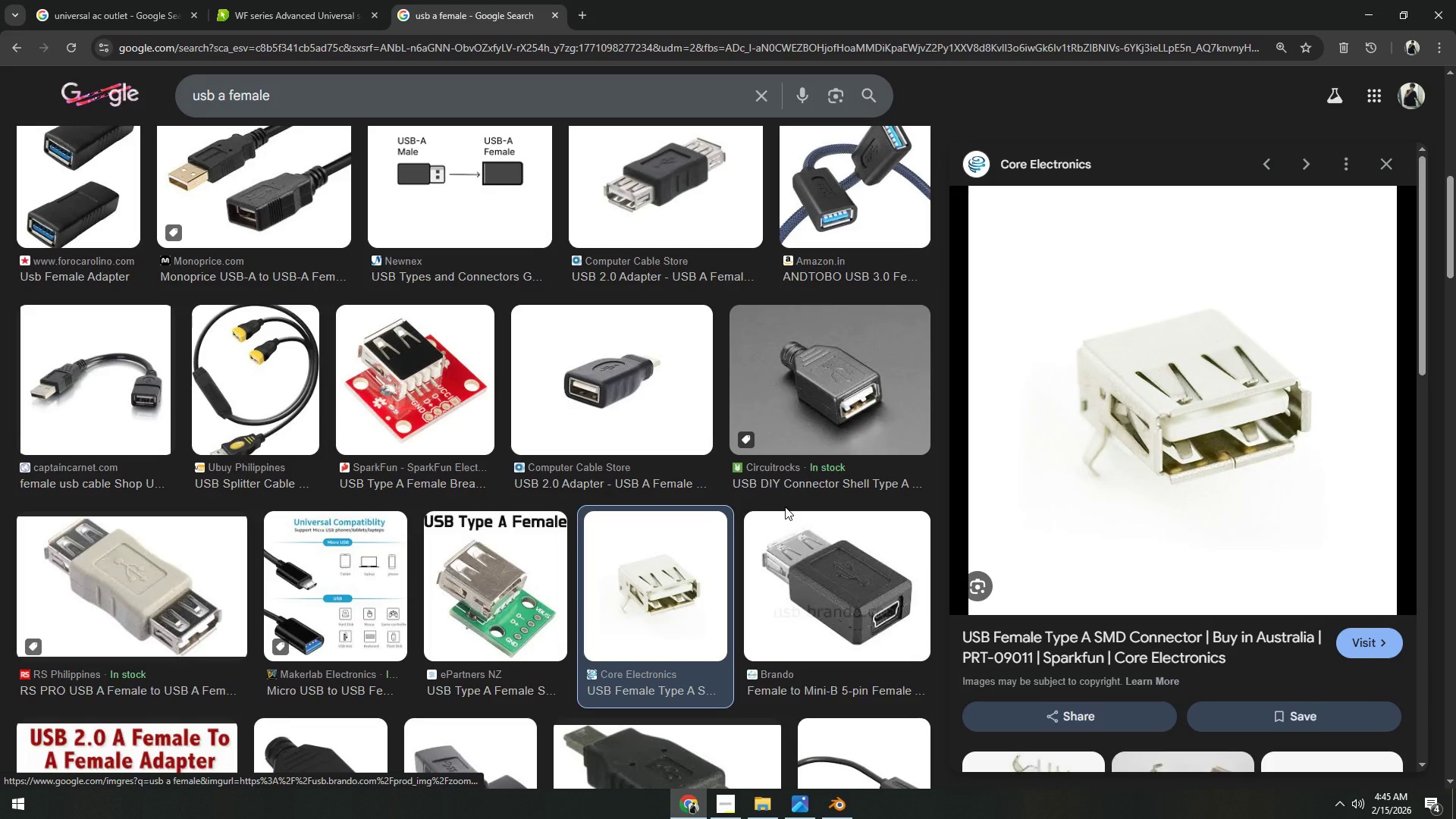 
wait(5.75)
 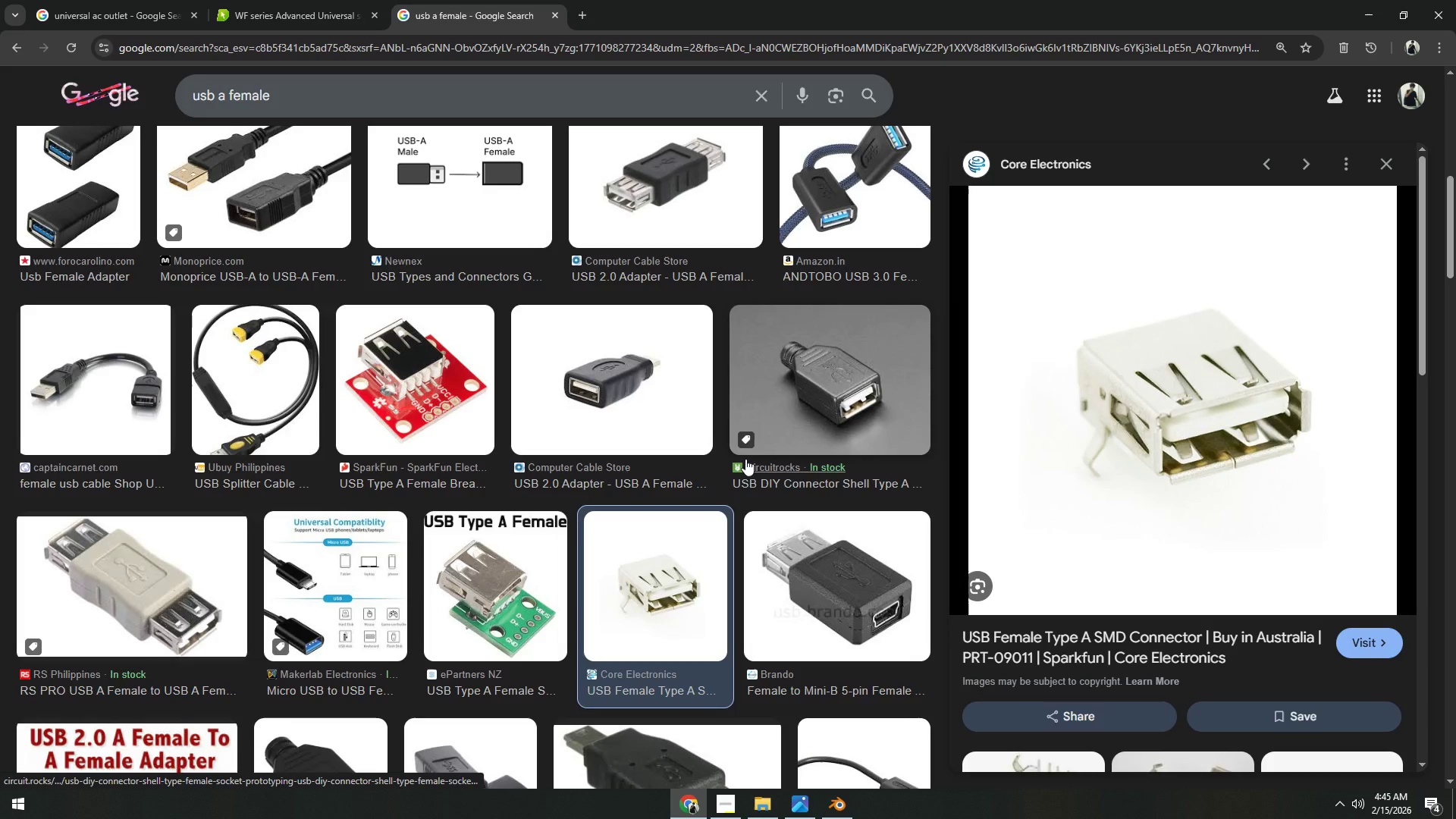 
key(Alt+AltLeft)
 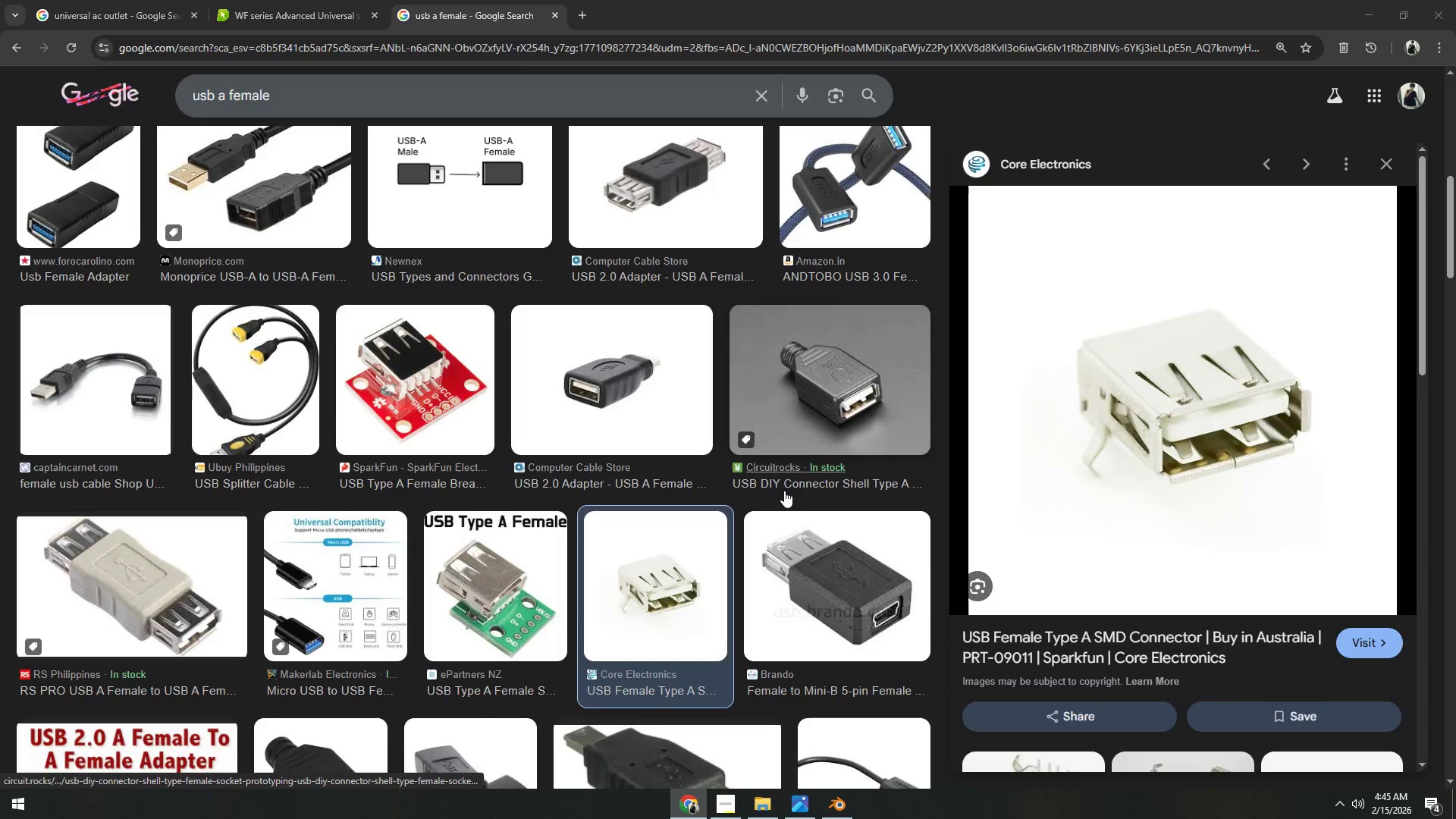 
key(Alt+Tab)
 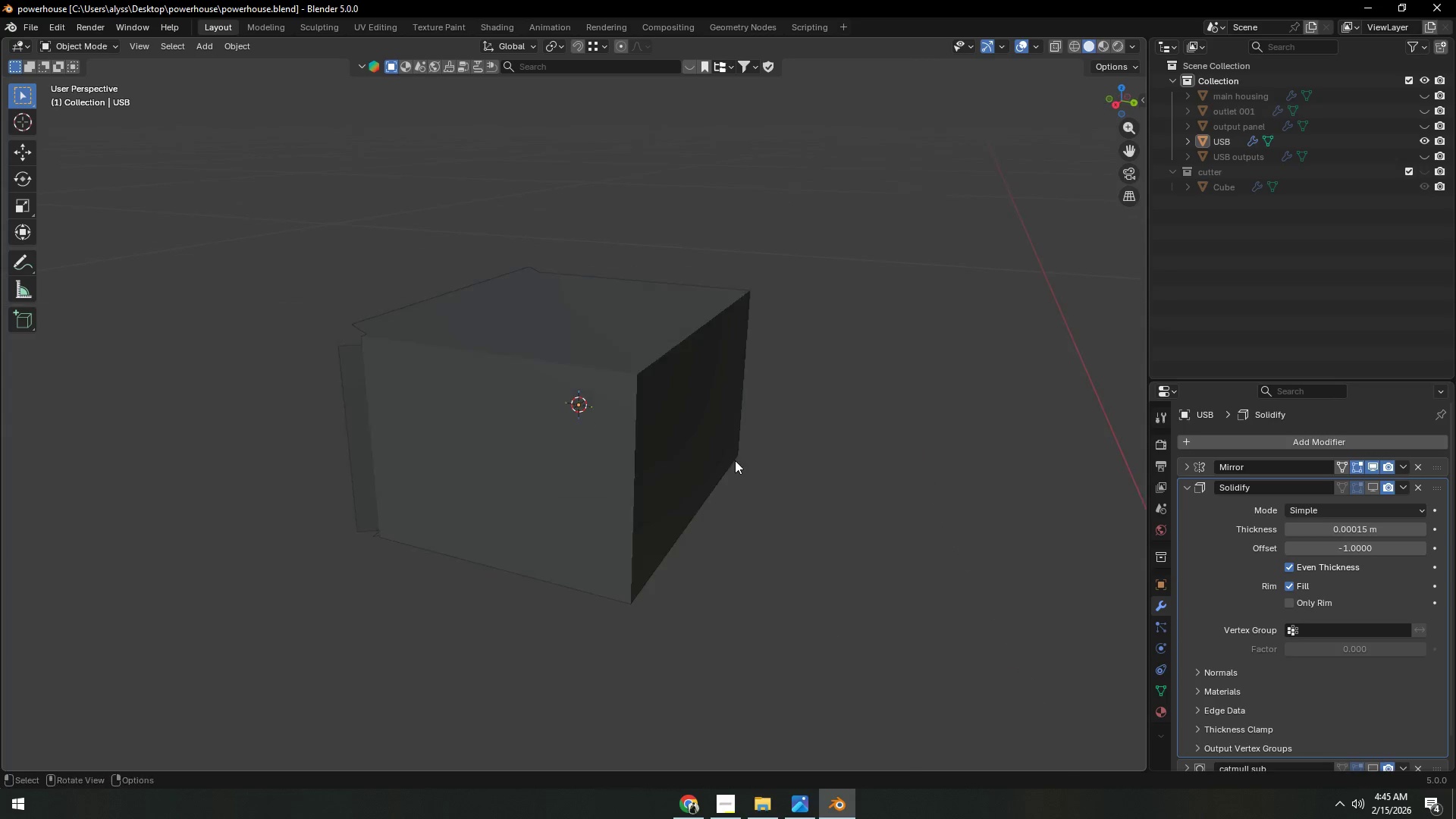 
scroll: coordinate [735, 461], scroll_direction: up, amount: 1.0
 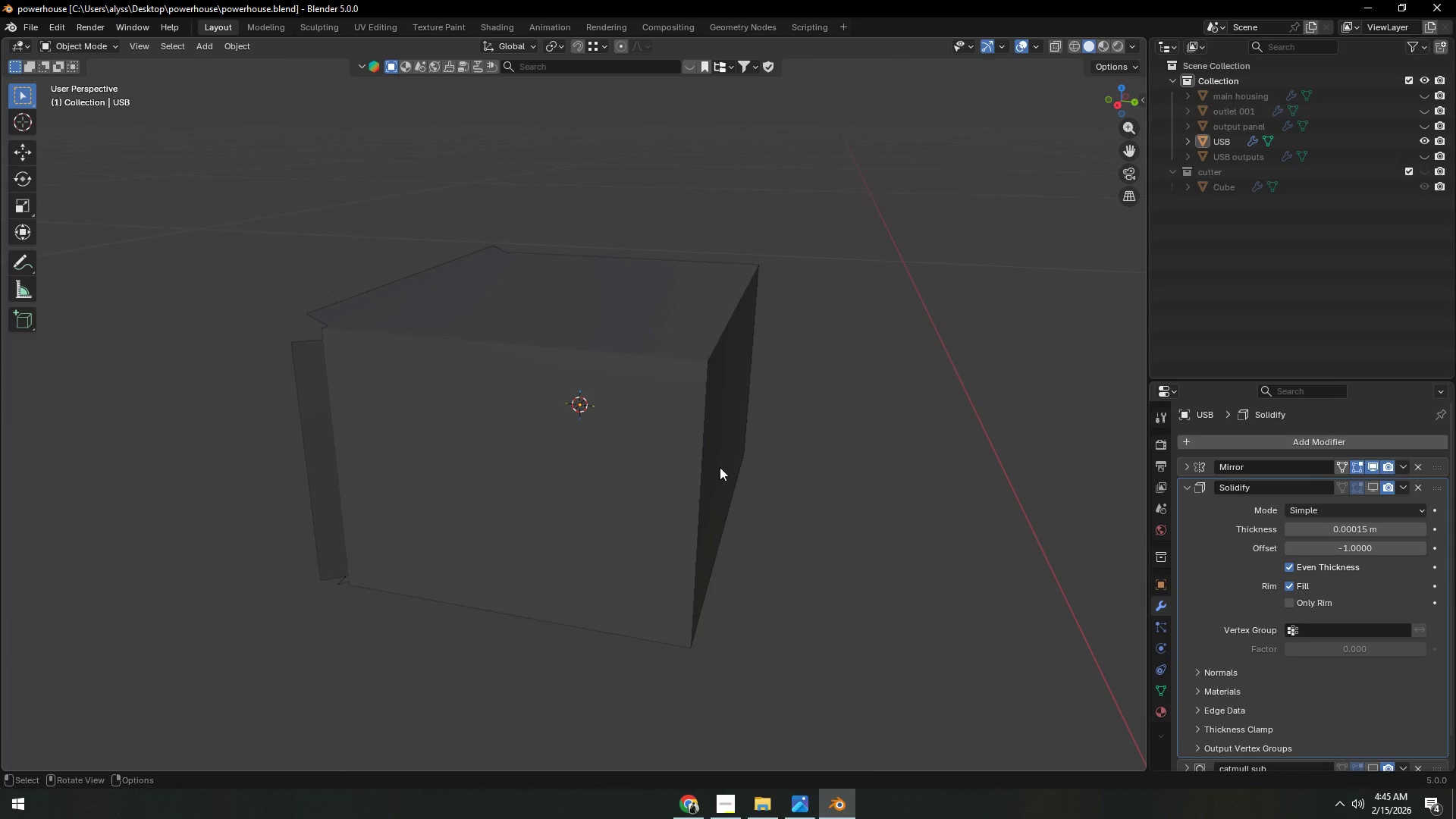 
left_click([593, 466])
 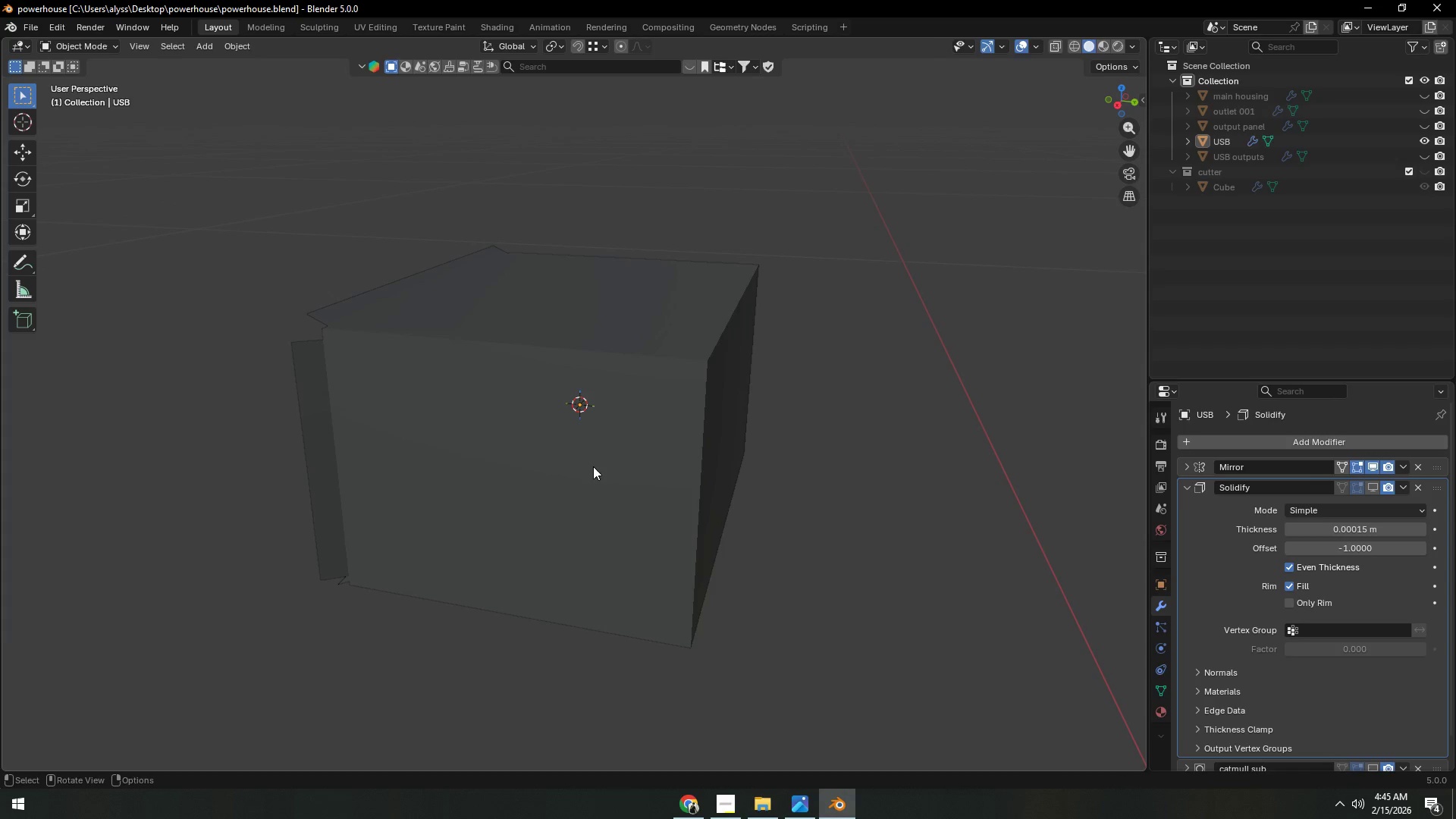 
key(Tab)
 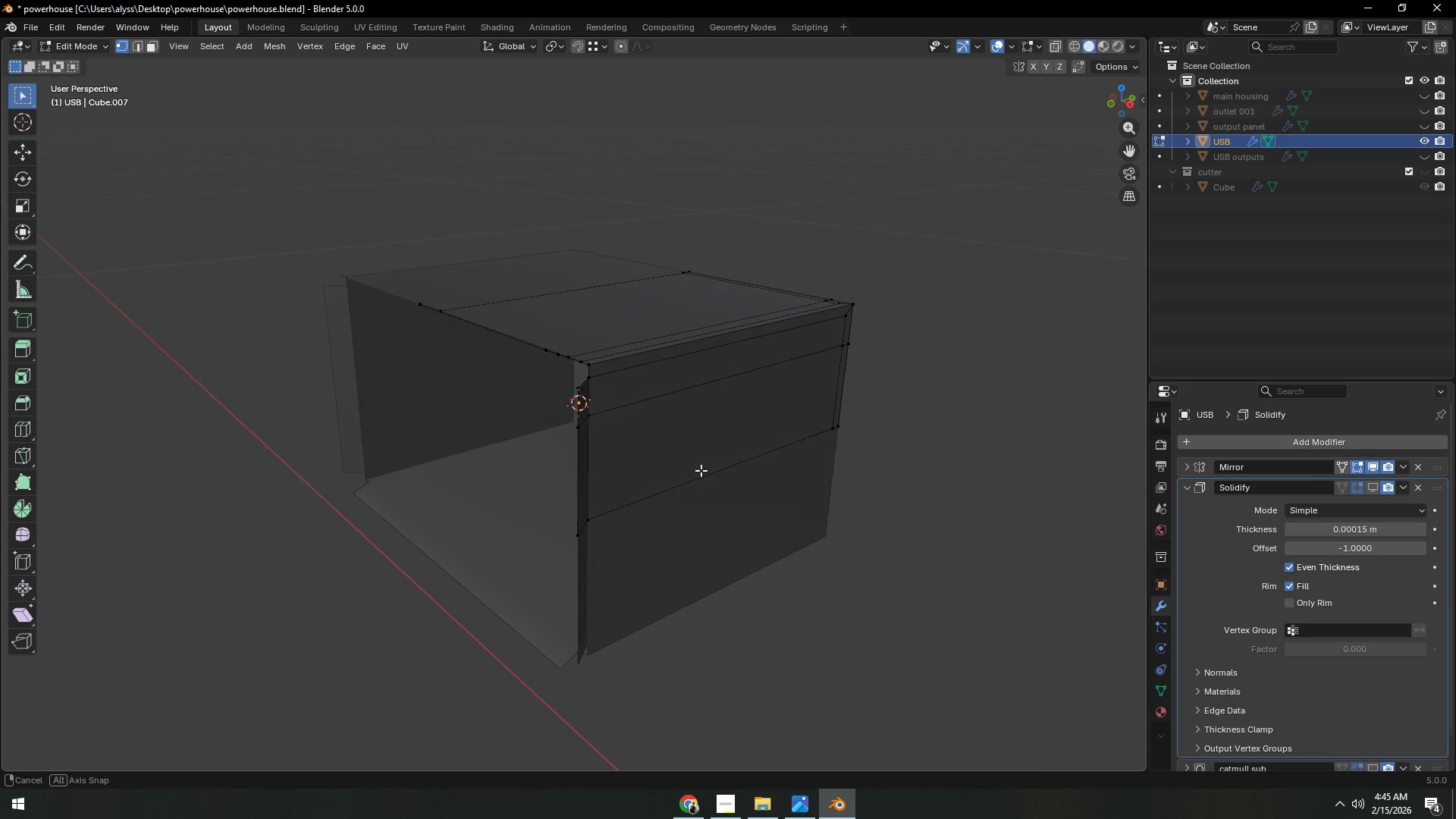 
key(Alt+AltLeft)
 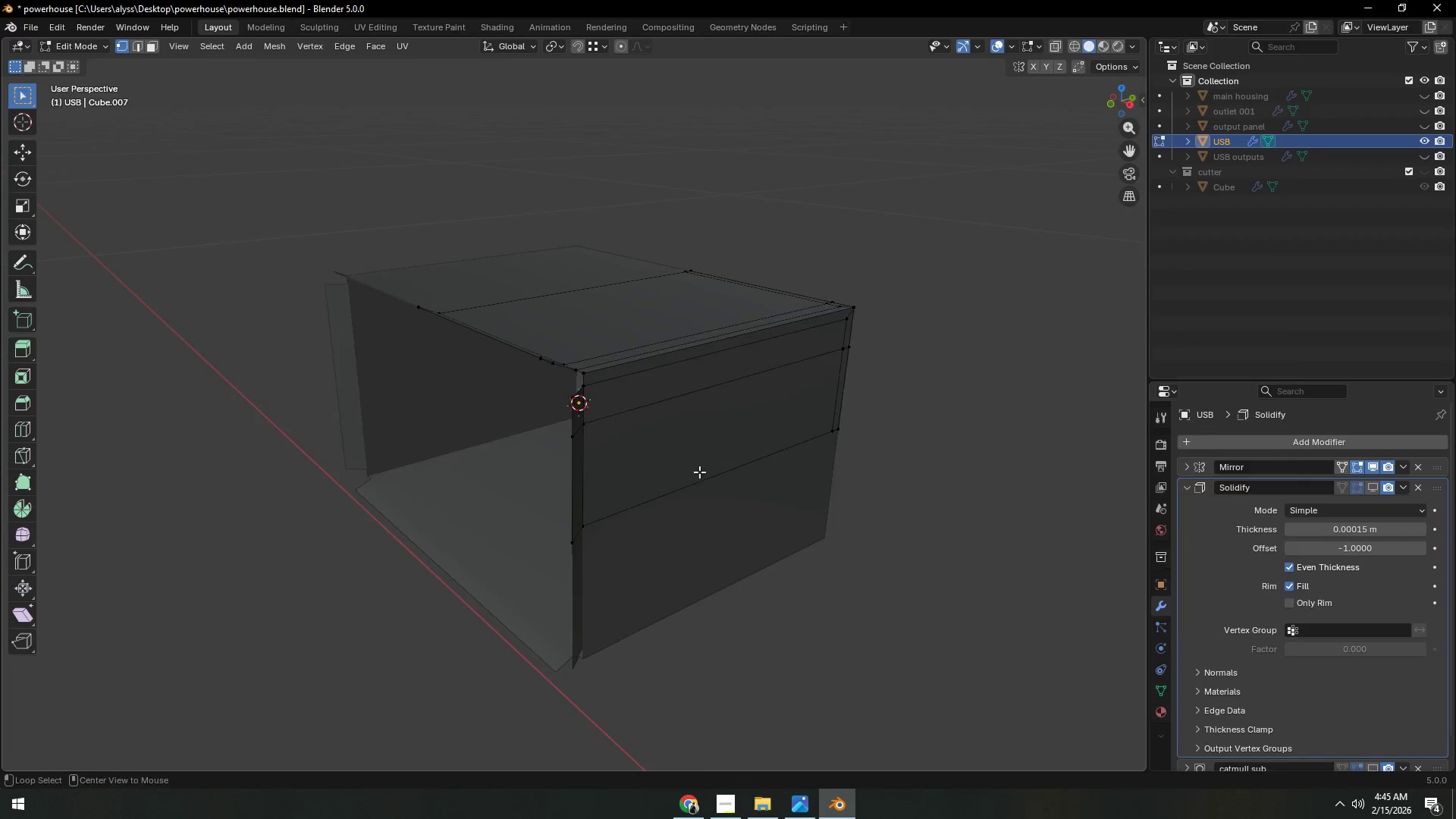 
key(Alt+Tab)
 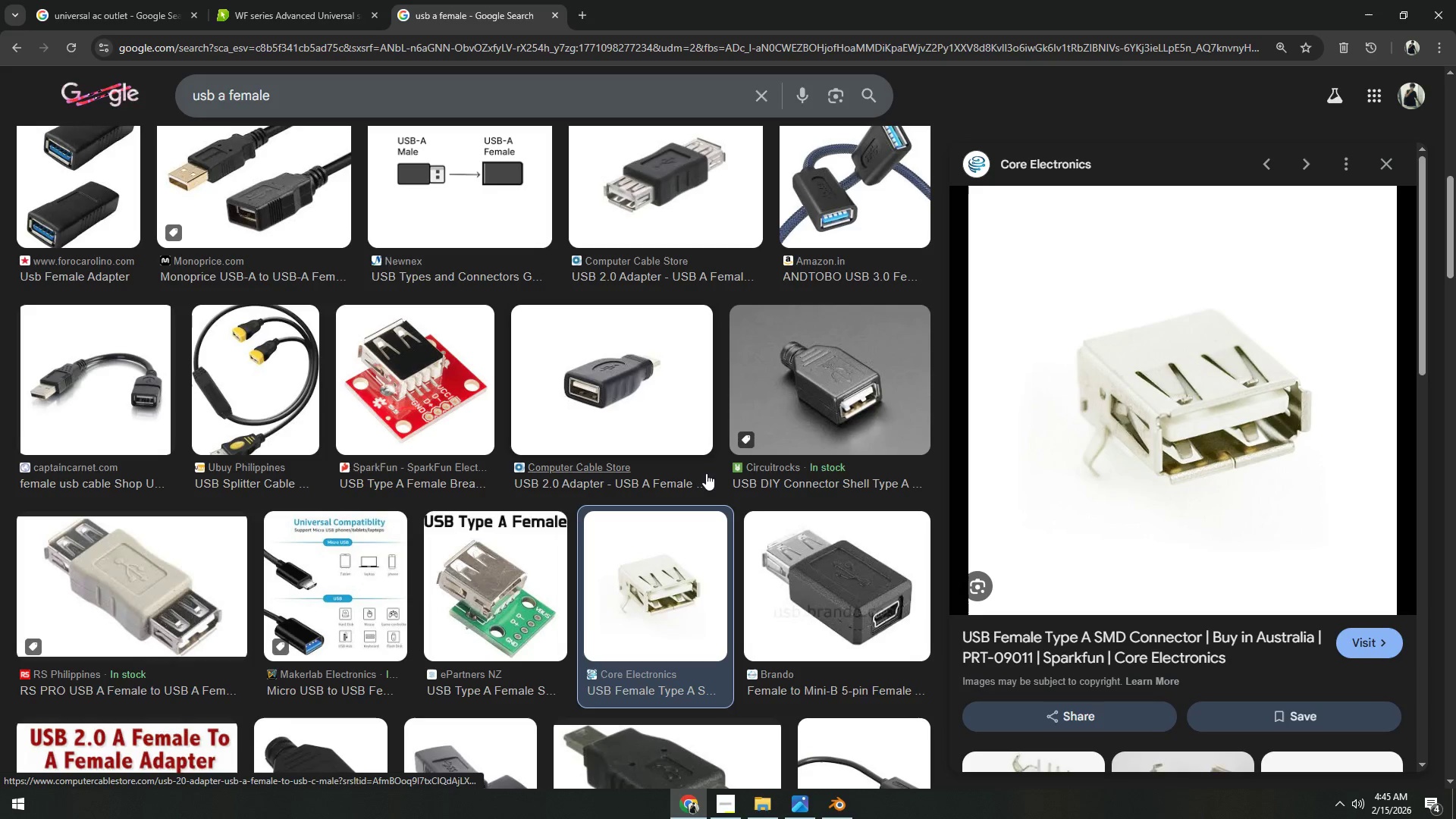 
key(Alt+AltLeft)
 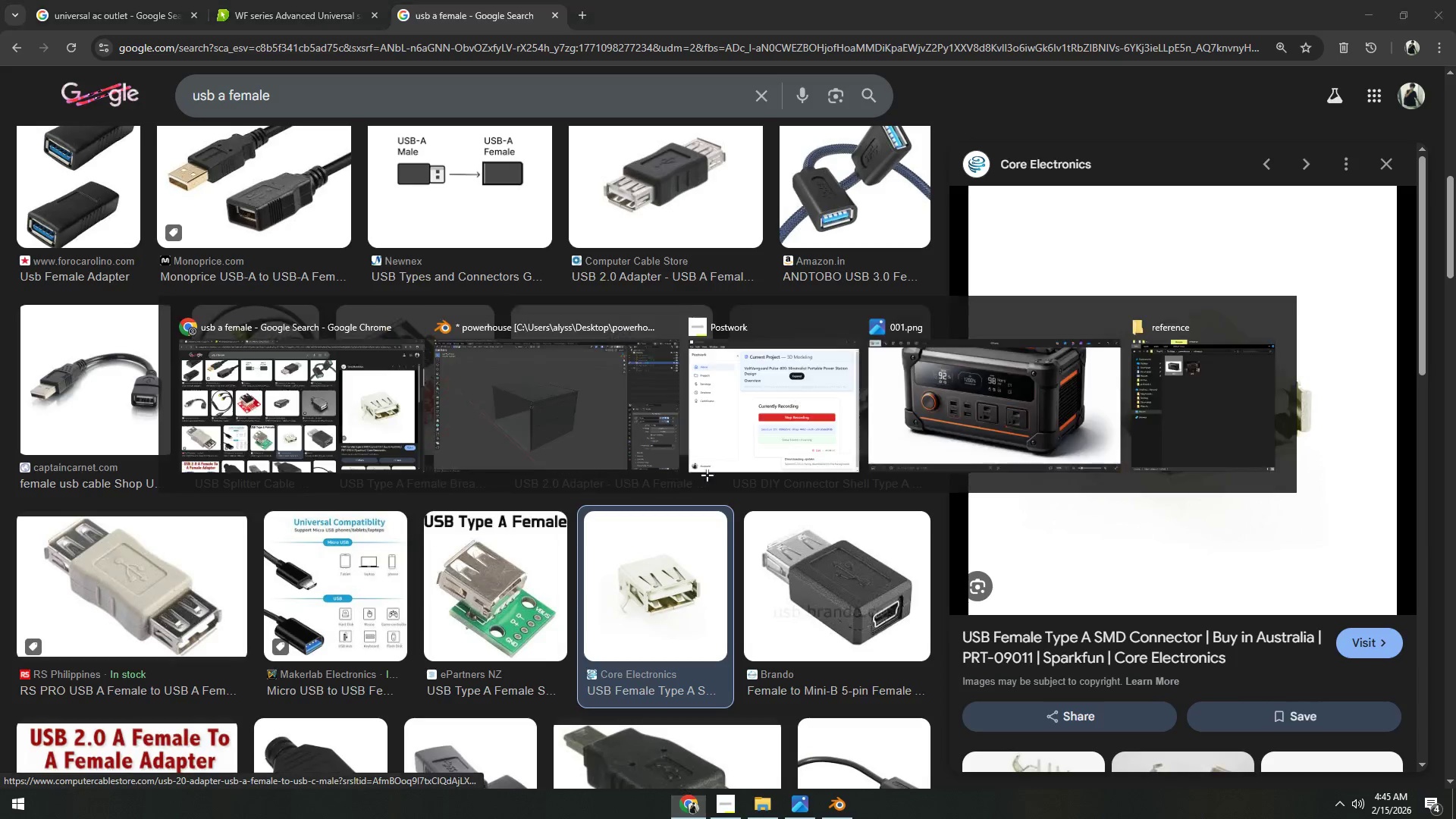 
key(Alt+Tab)
 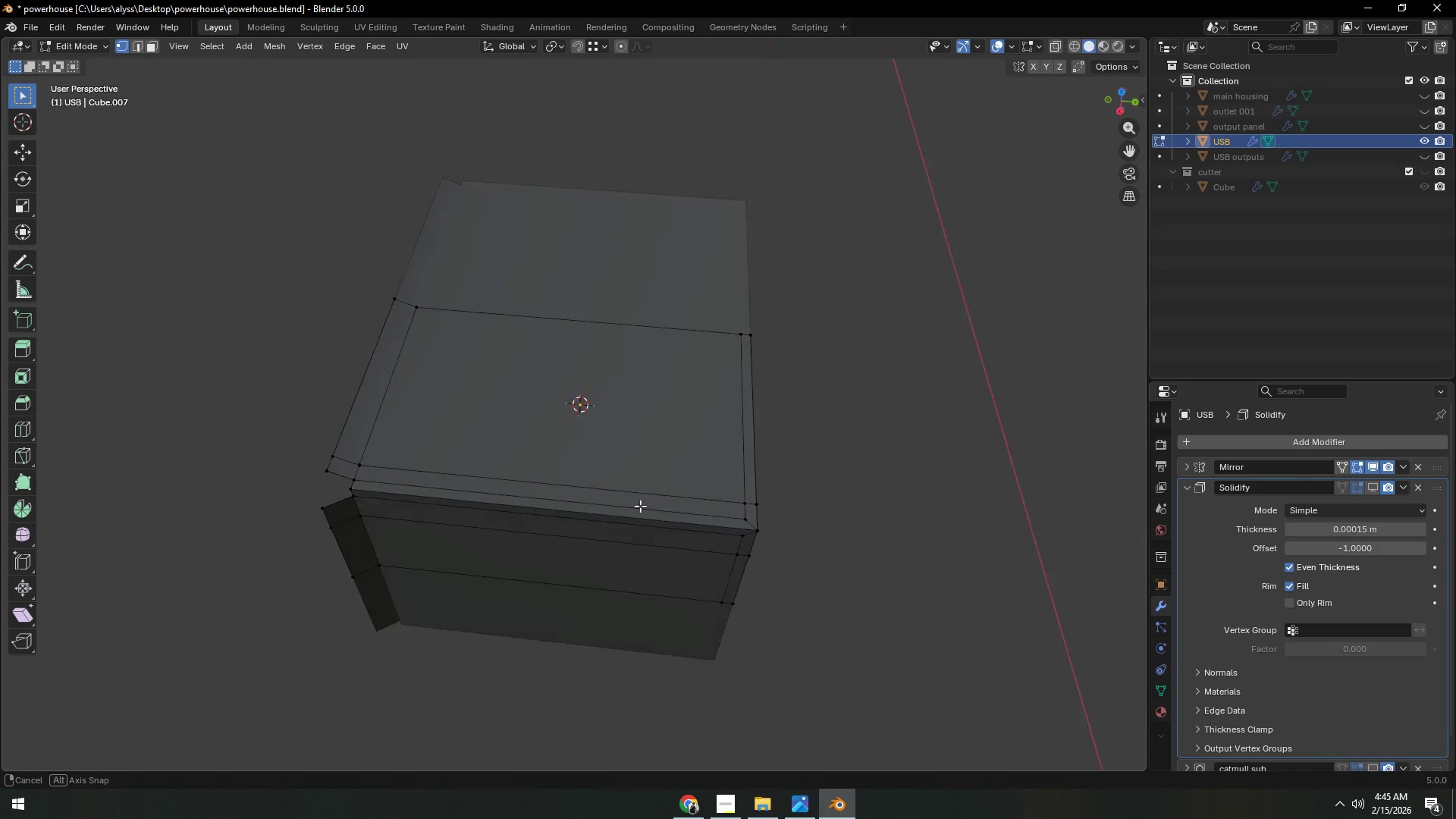 
key(Shift+ShiftLeft)
 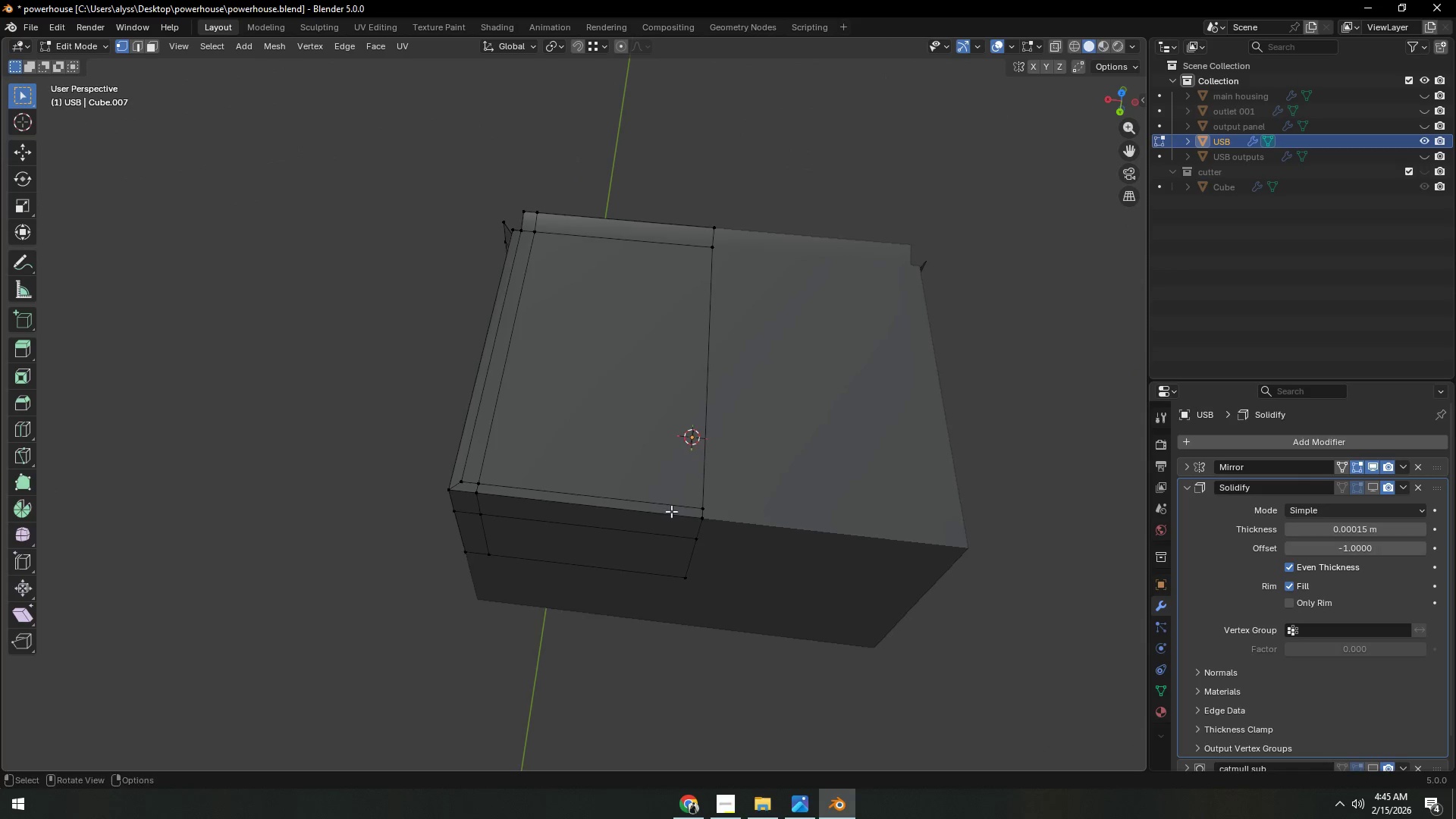 
scroll: coordinate [670, 511], scroll_direction: up, amount: 2.0
 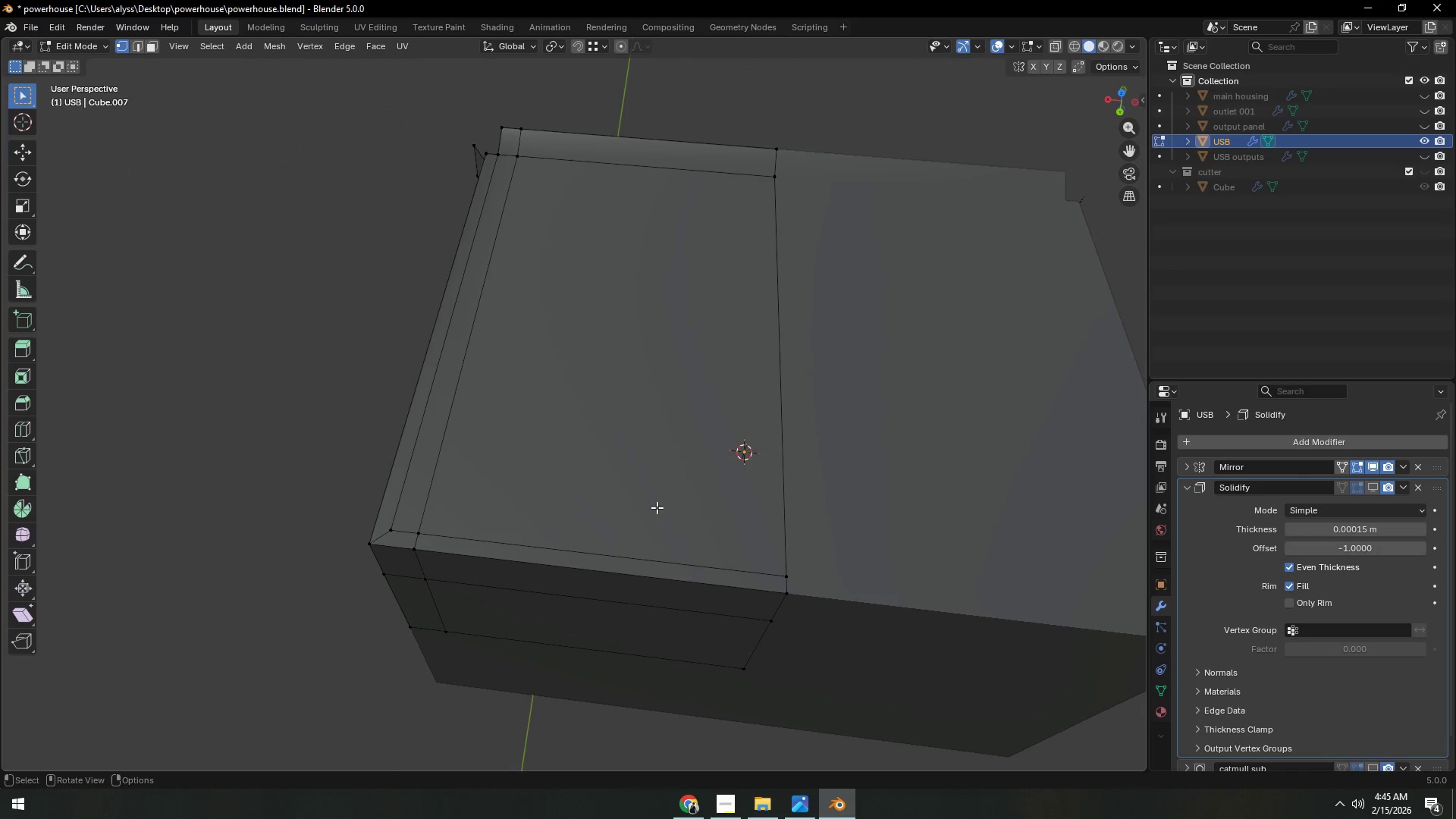 
key(3)
 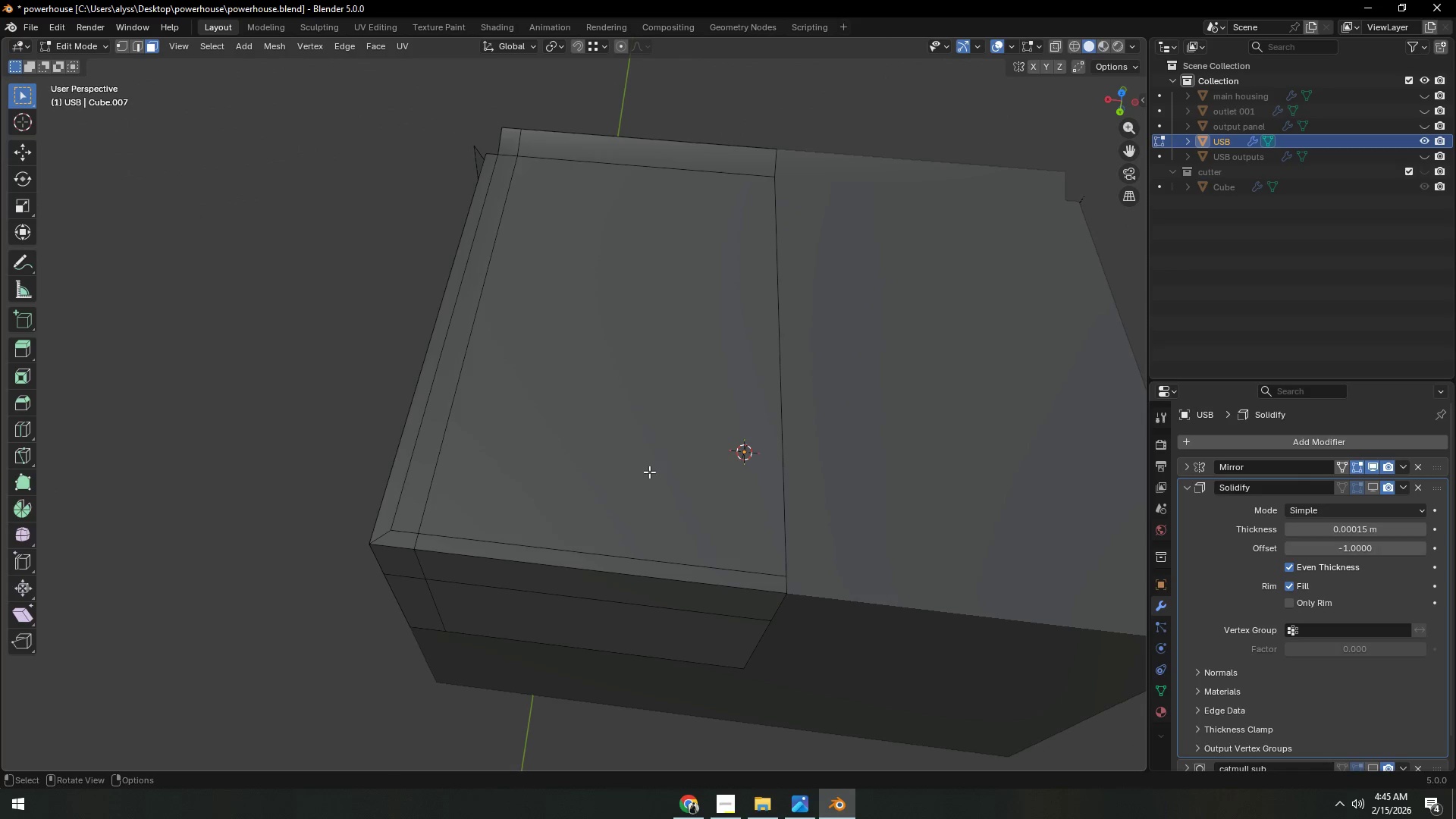 
left_click([649, 471])
 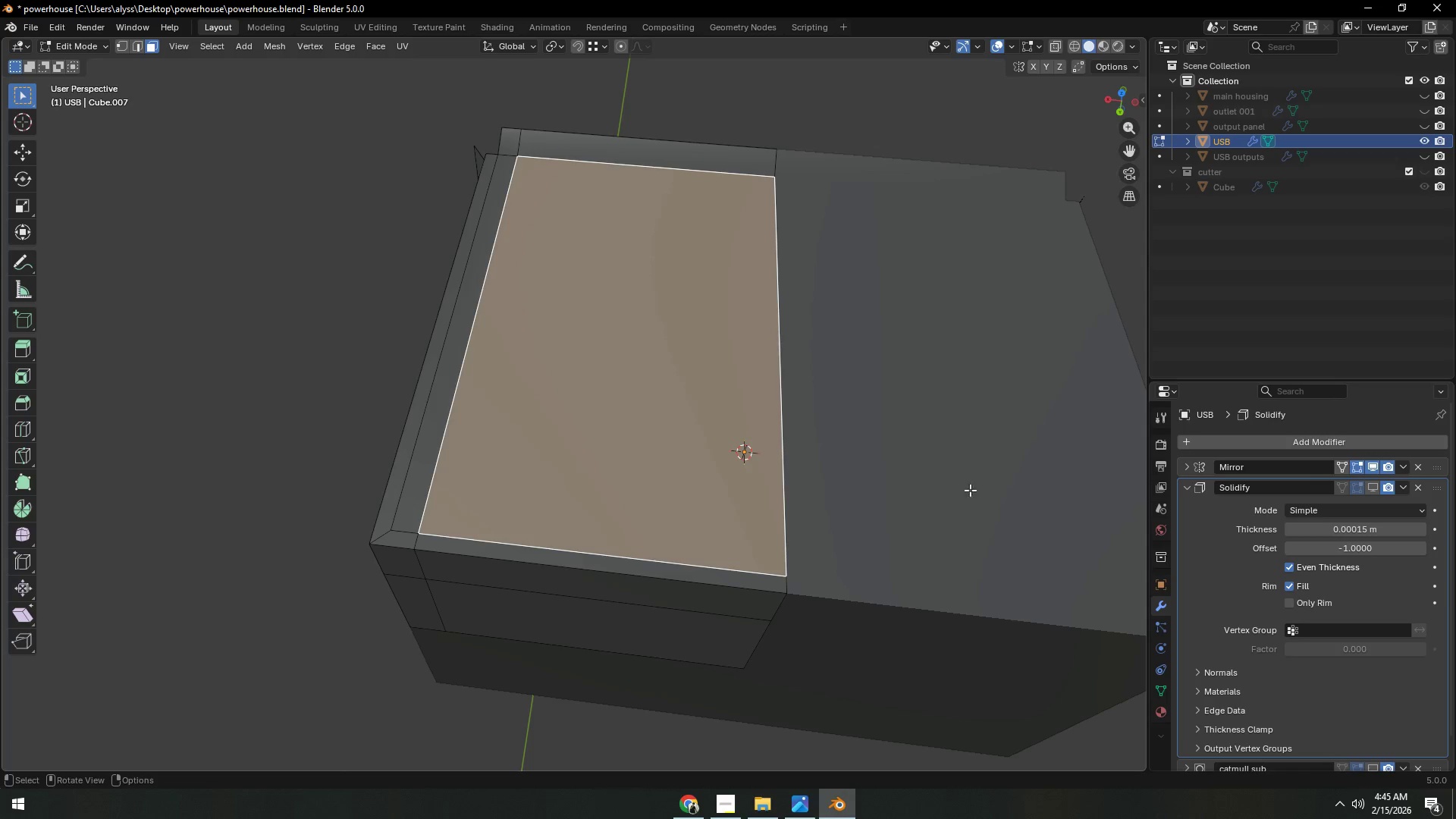 
key(I)
 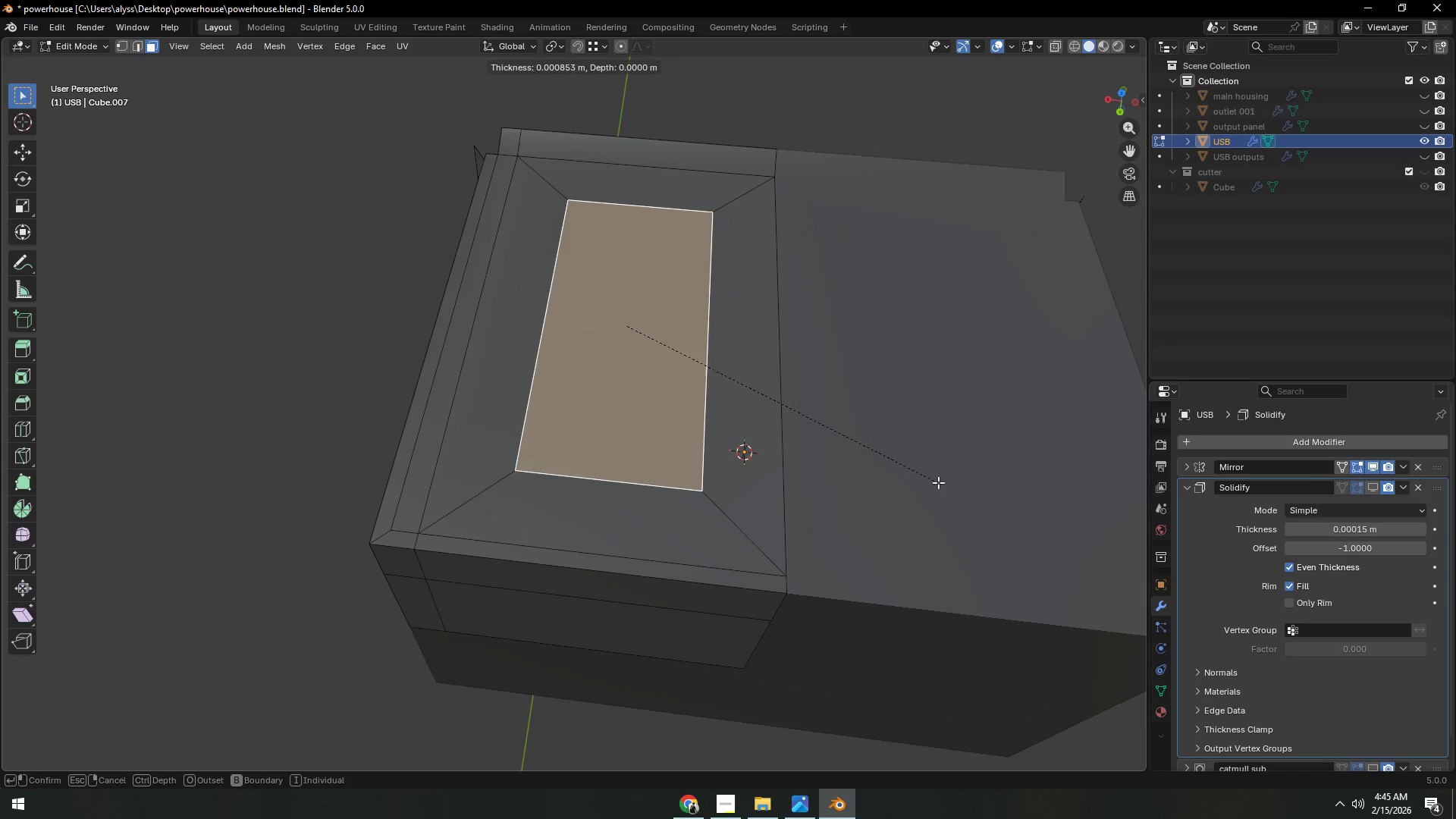 
left_click([938, 482])
 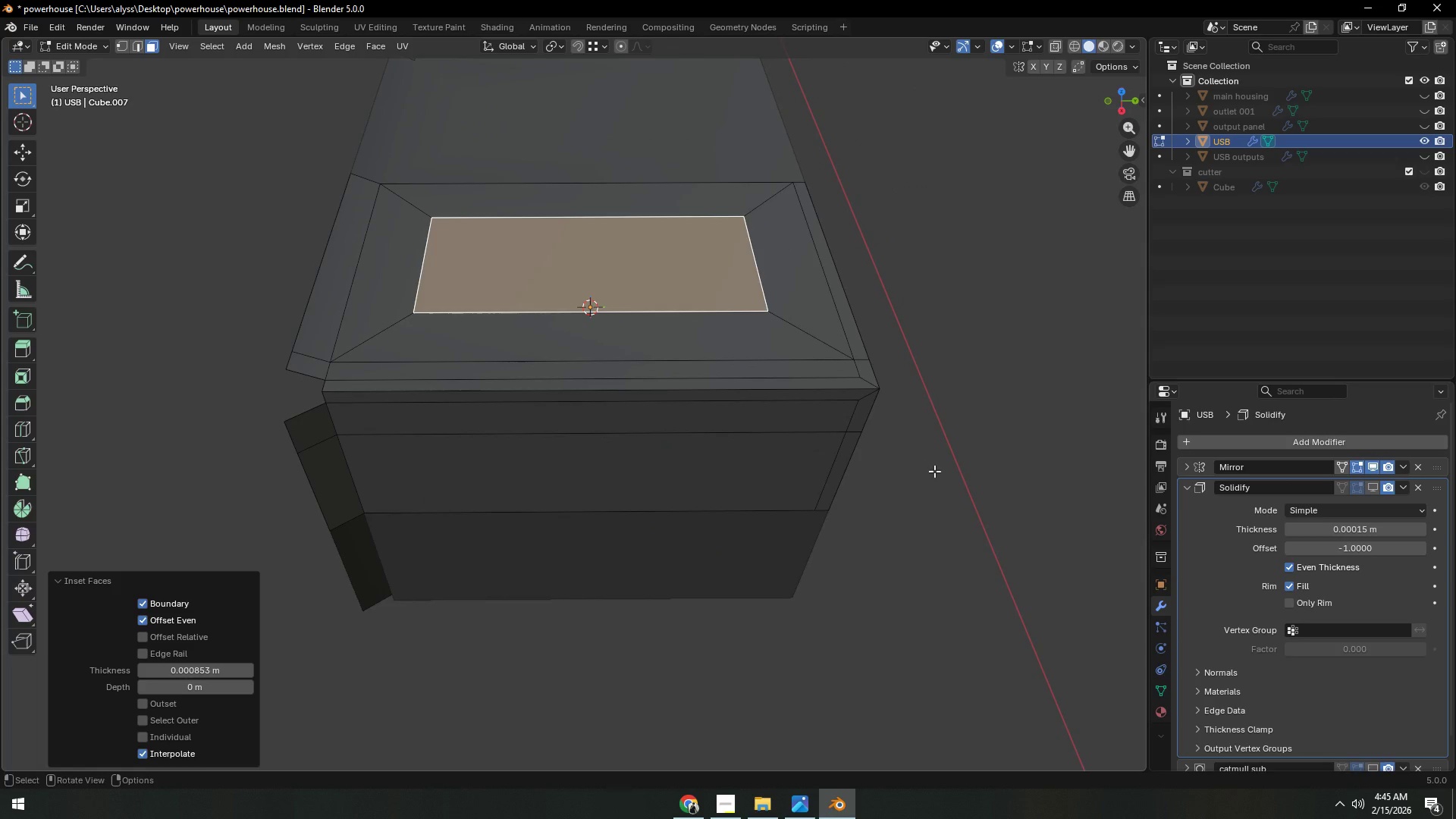 
type(sy)
 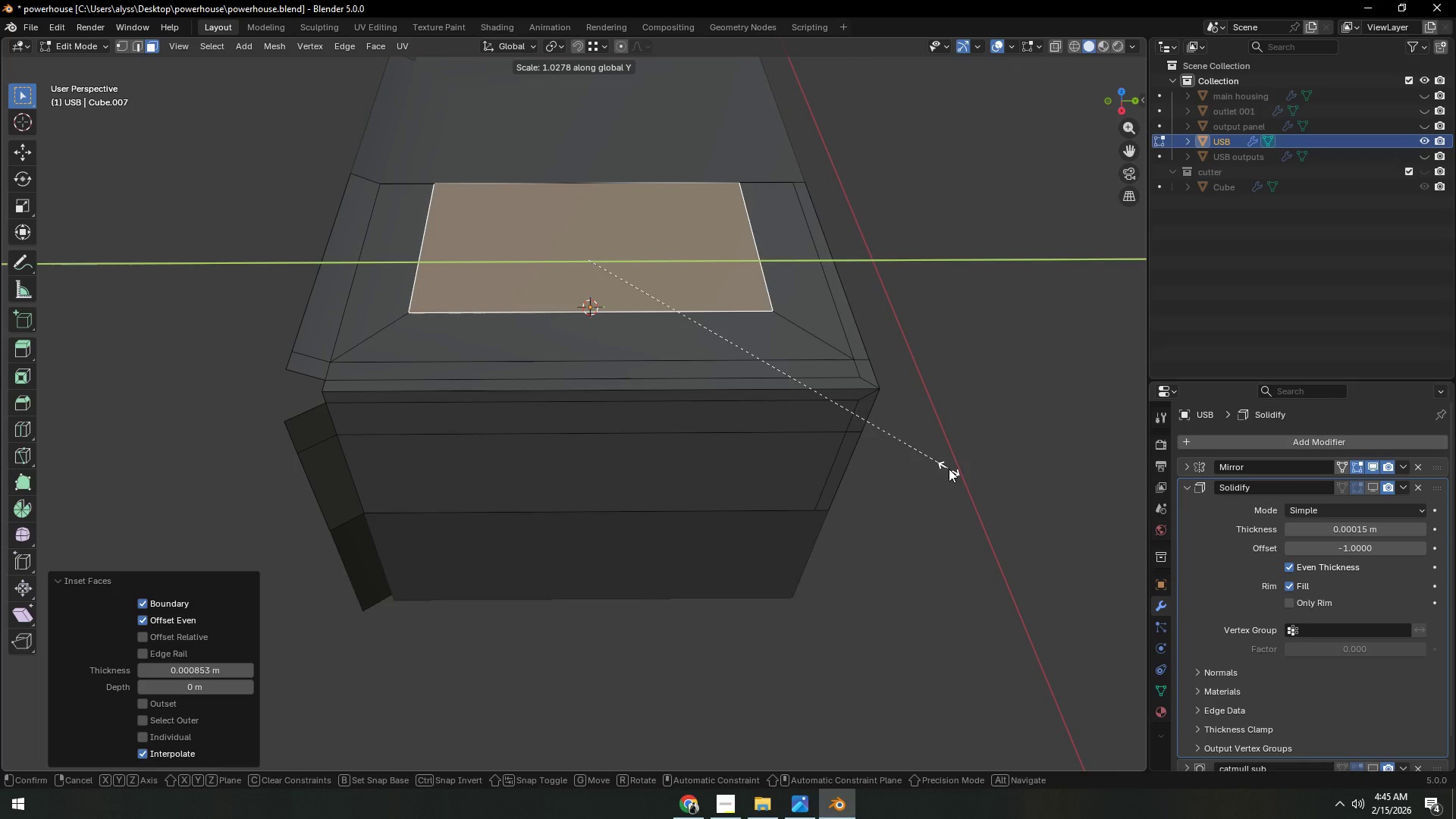 
right_click([949, 469])
 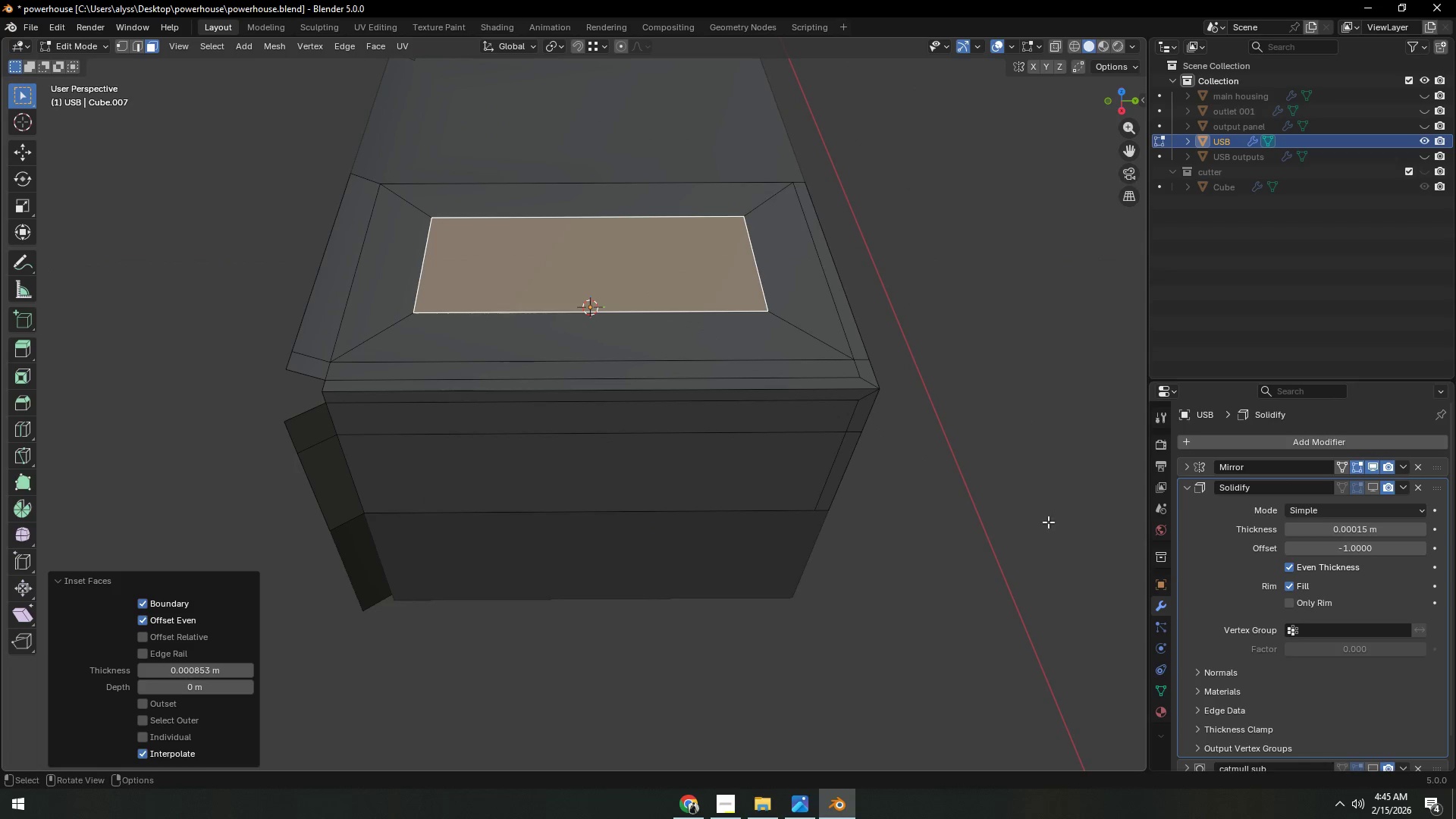 
left_click([1185, 488])
 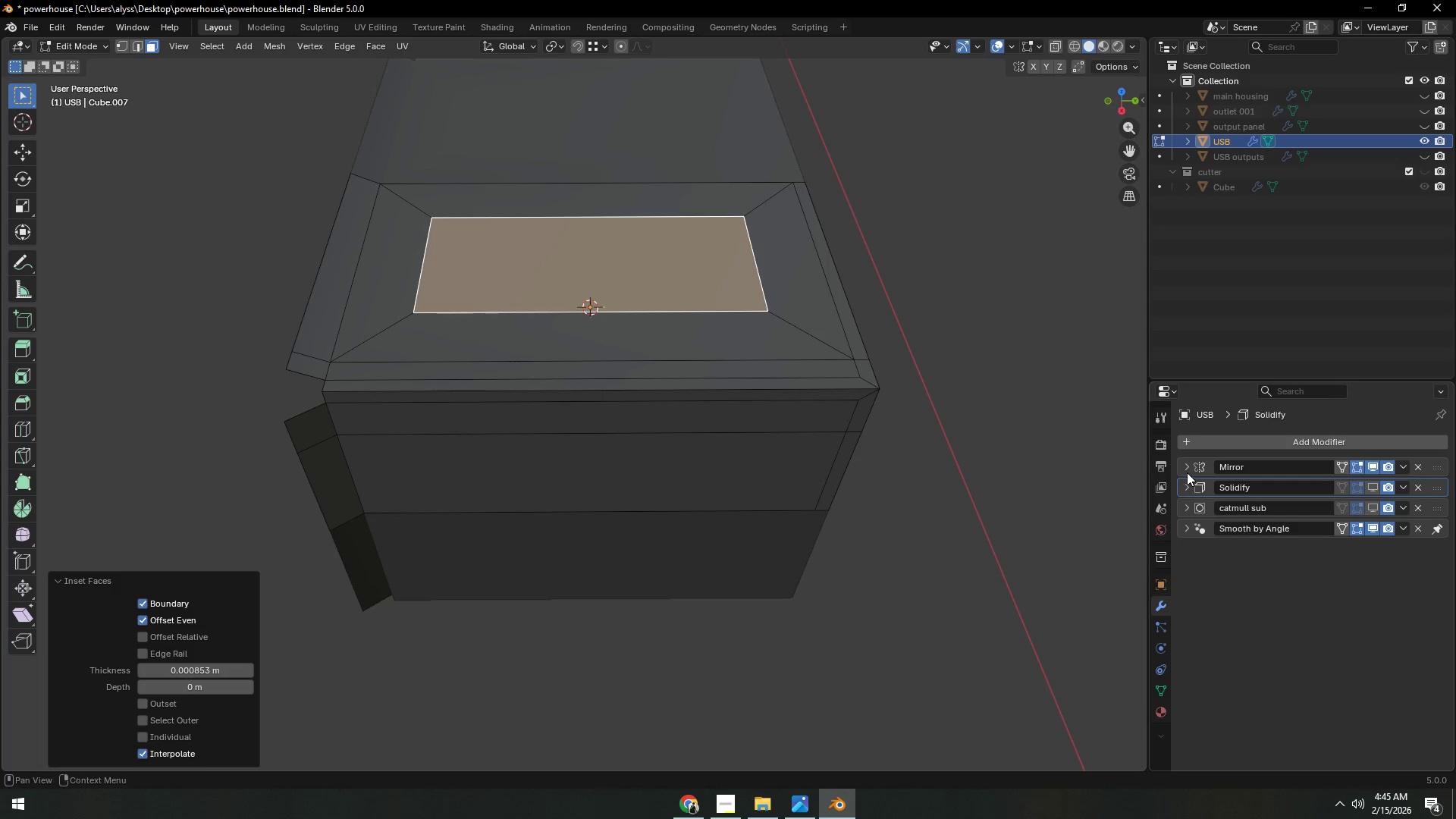 
left_click([1186, 471])
 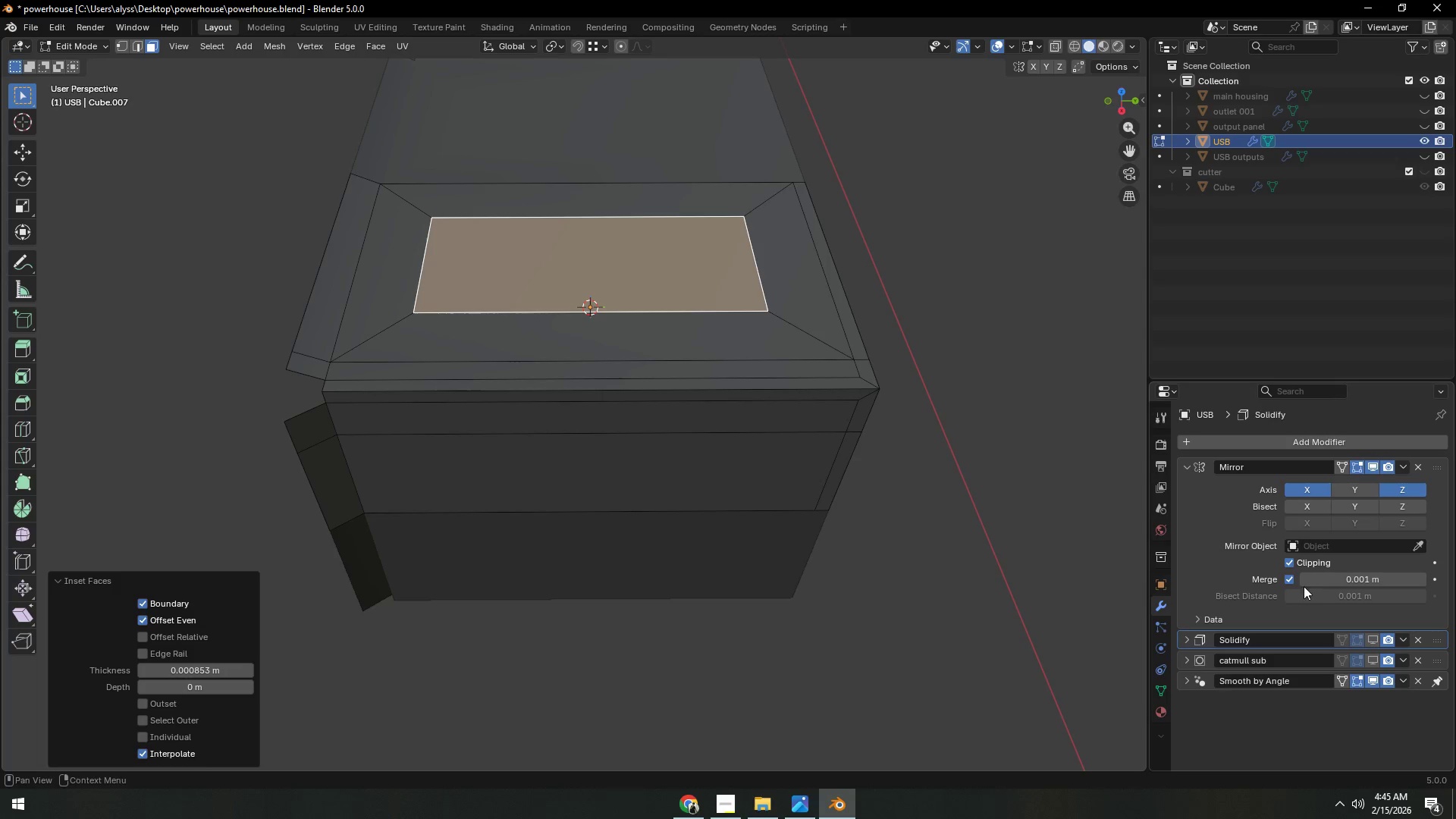 
left_click([1363, 582])
 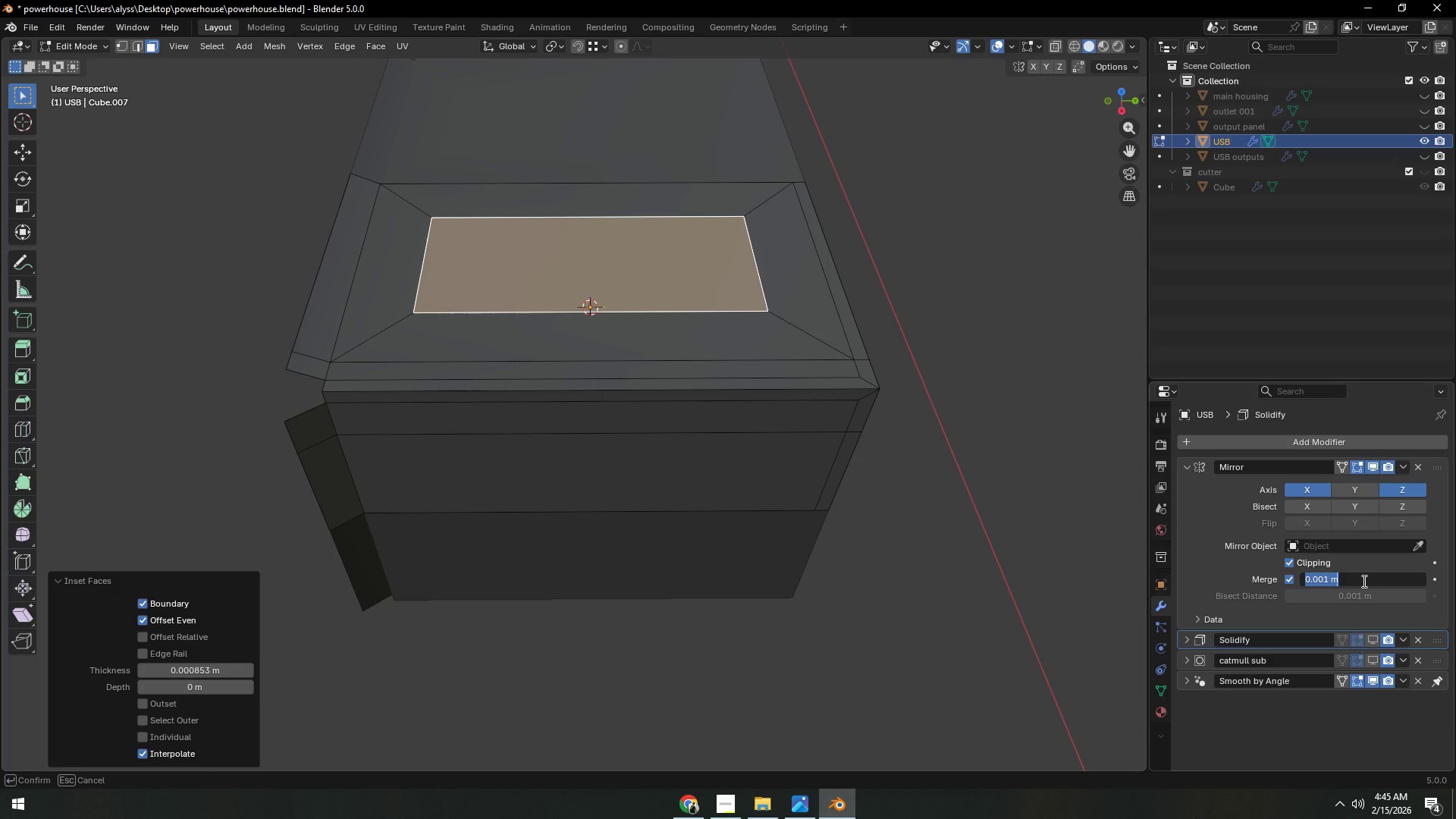 
key(NumpadDecimal)
 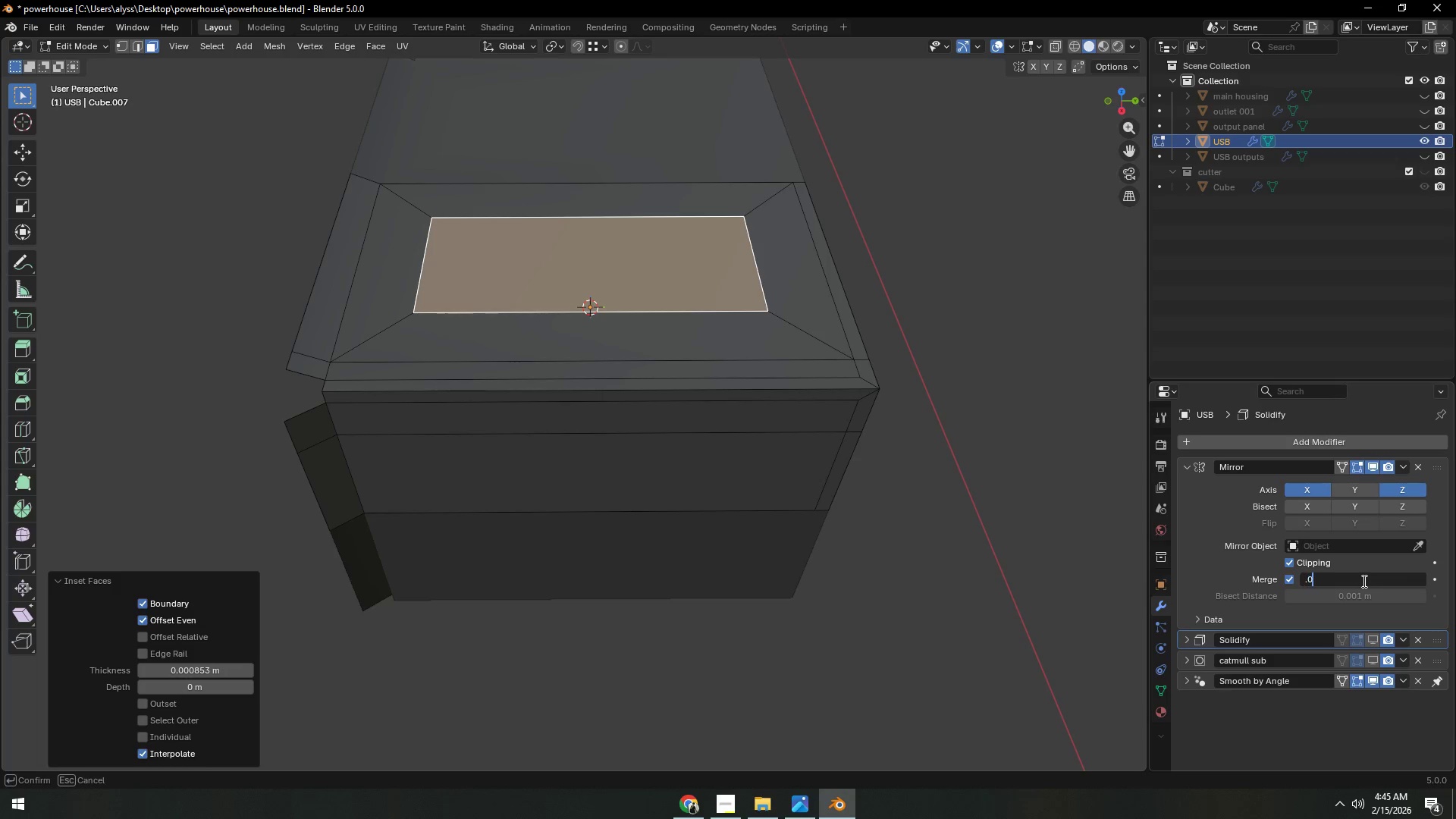 
key(Numpad0)
 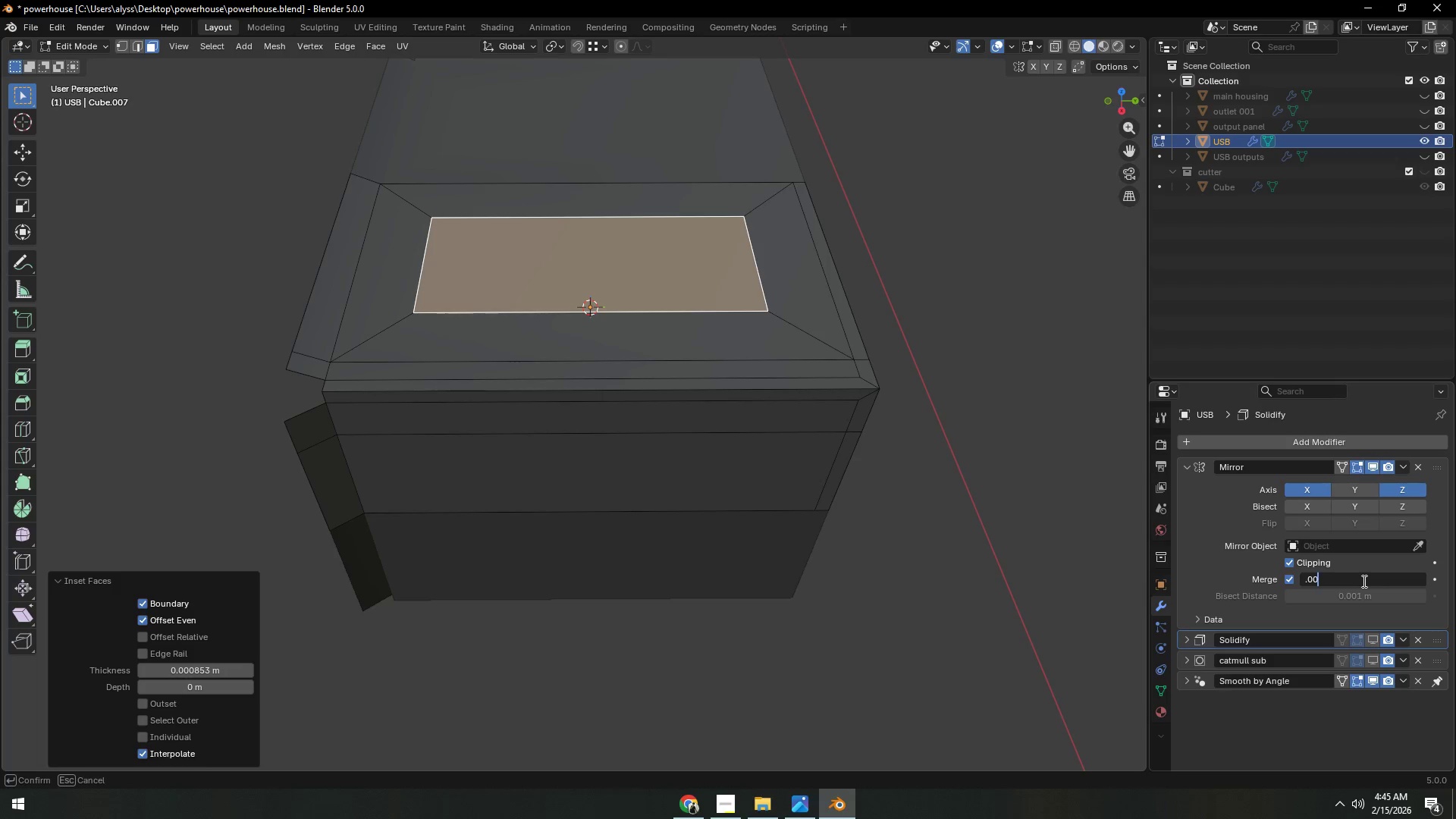 
key(Numpad0)
 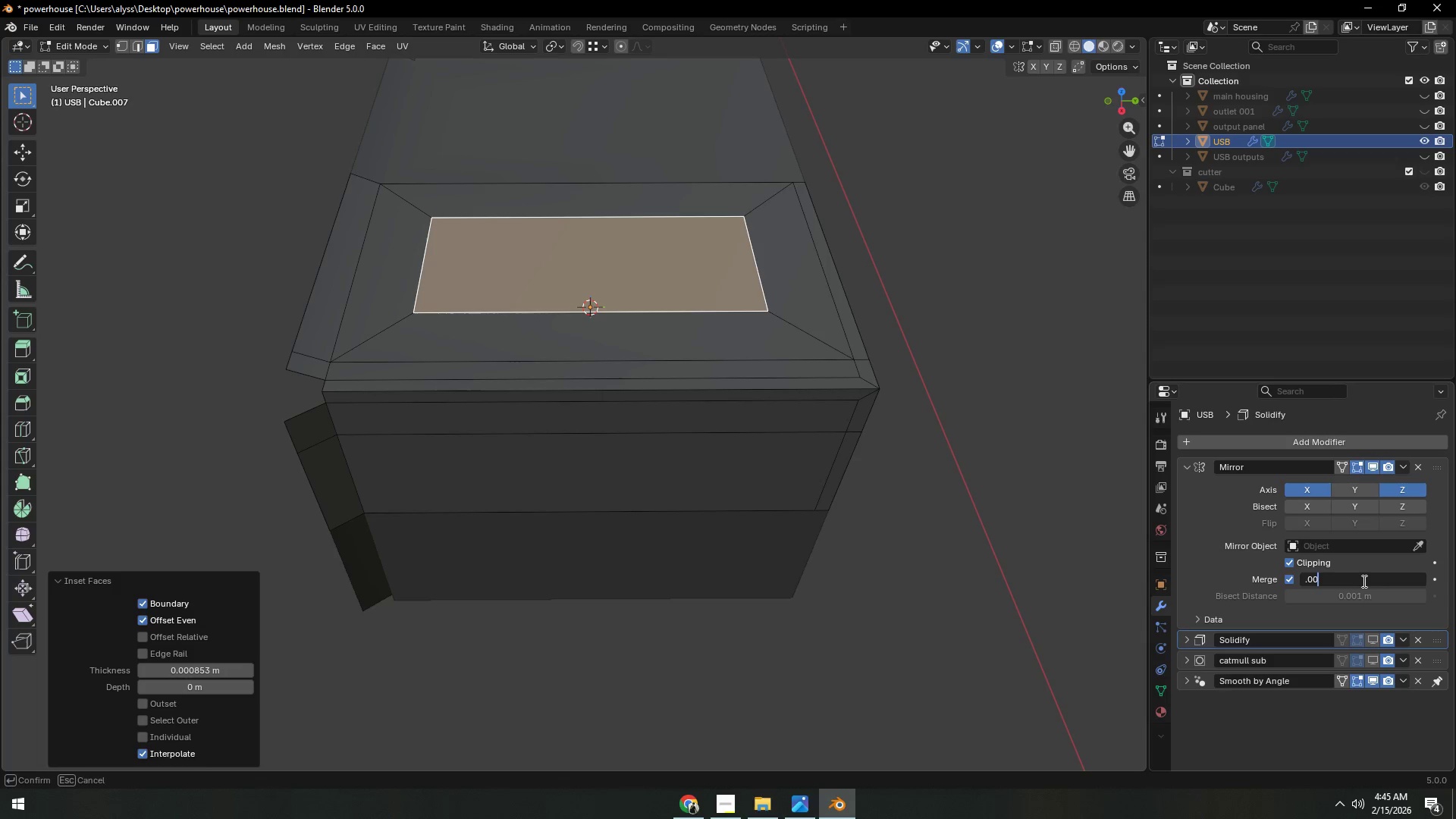 
key(Numpad0)
 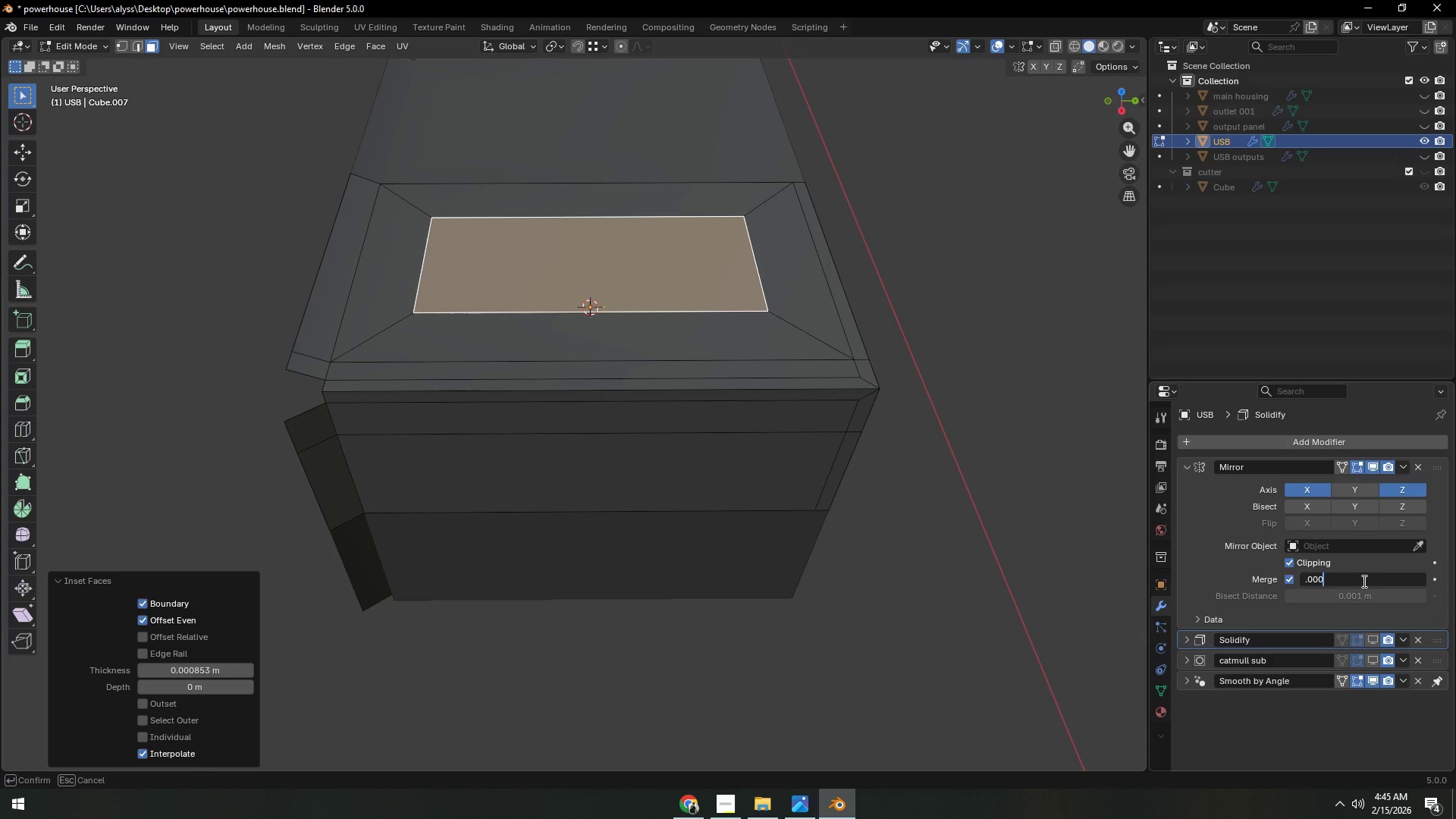 
key(Numpad0)
 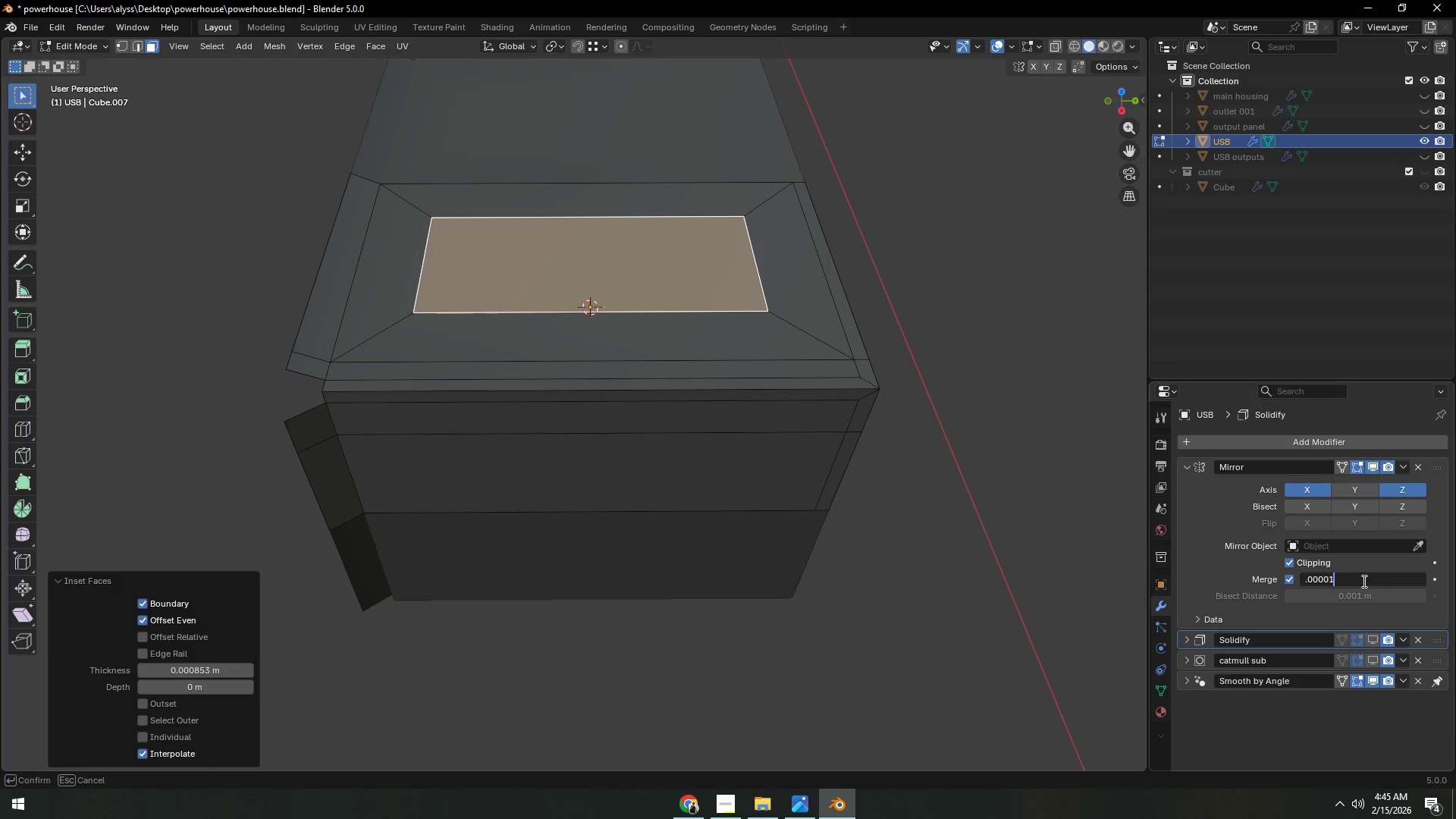 
key(Numpad1)
 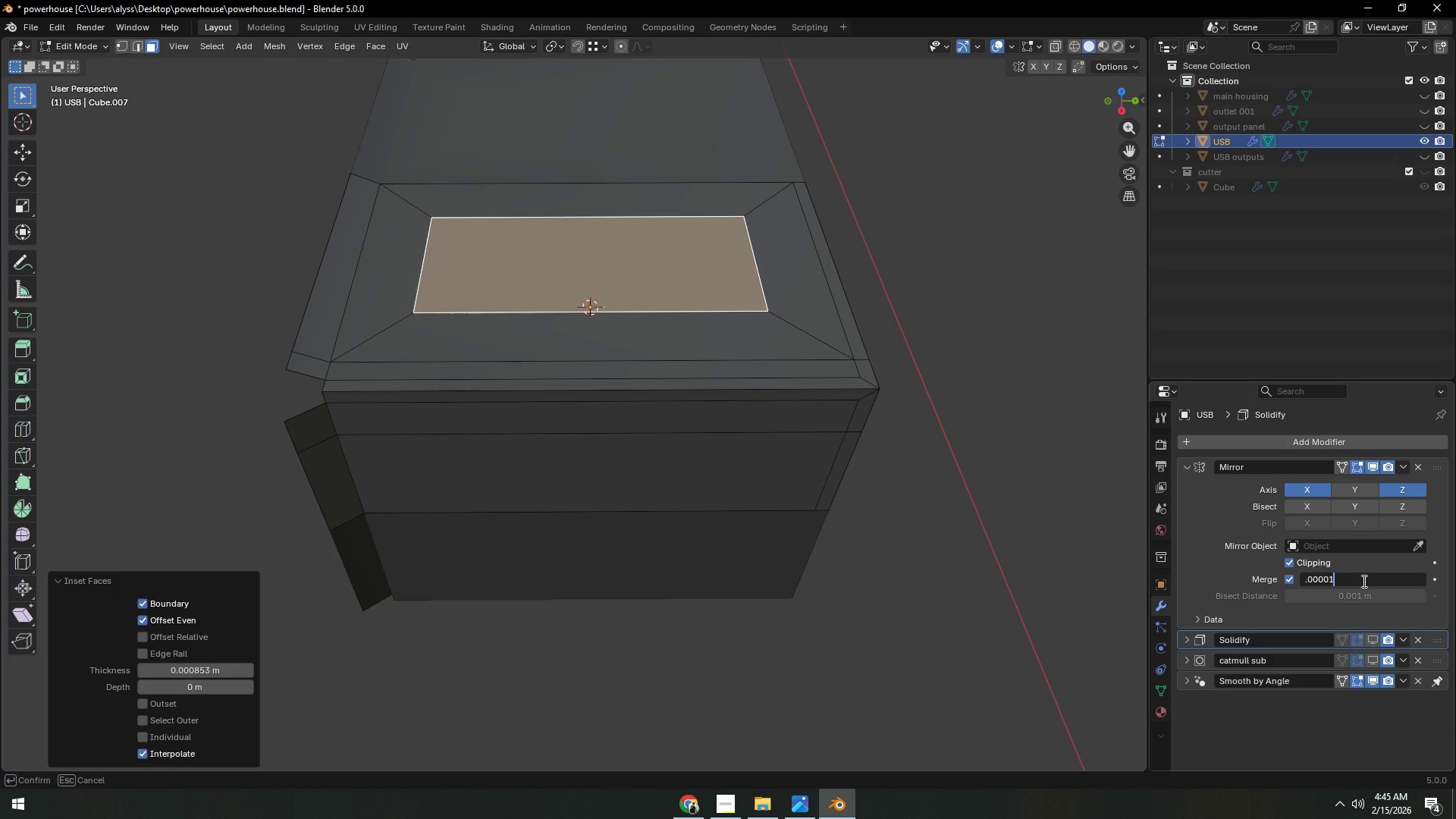 
key(NumpadEnter)
 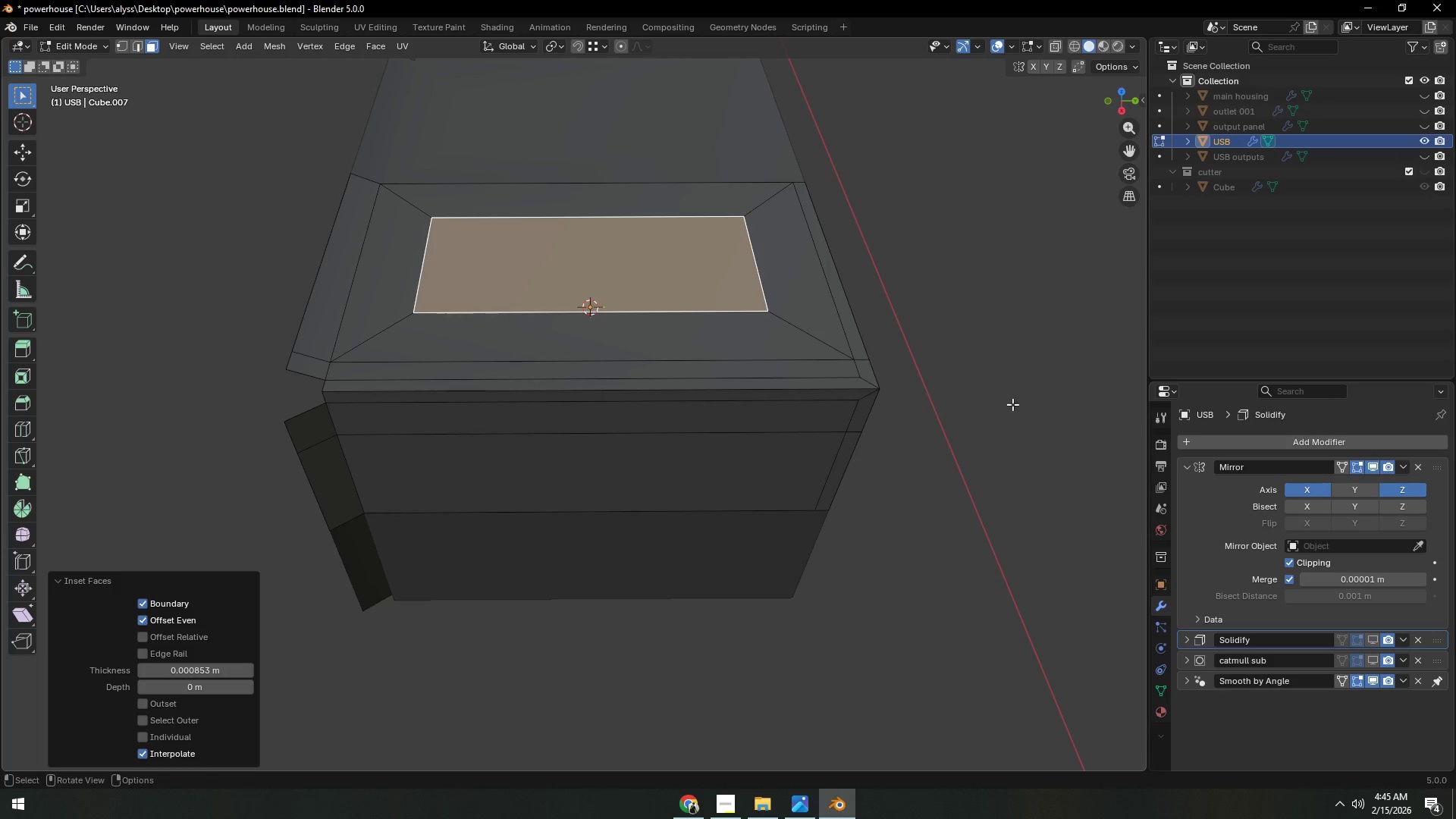 
left_click([1012, 404])
 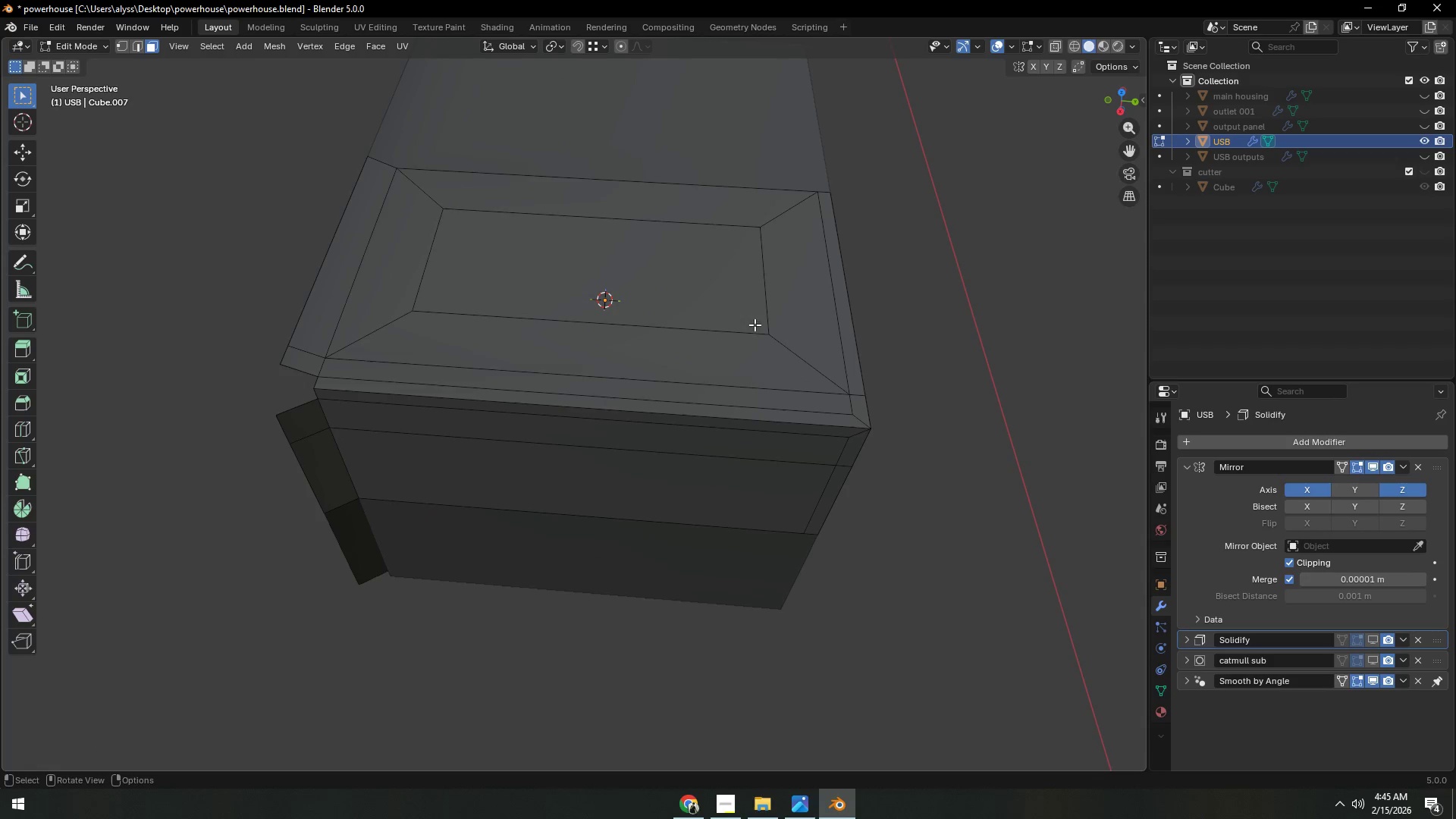 
left_click([686, 300])
 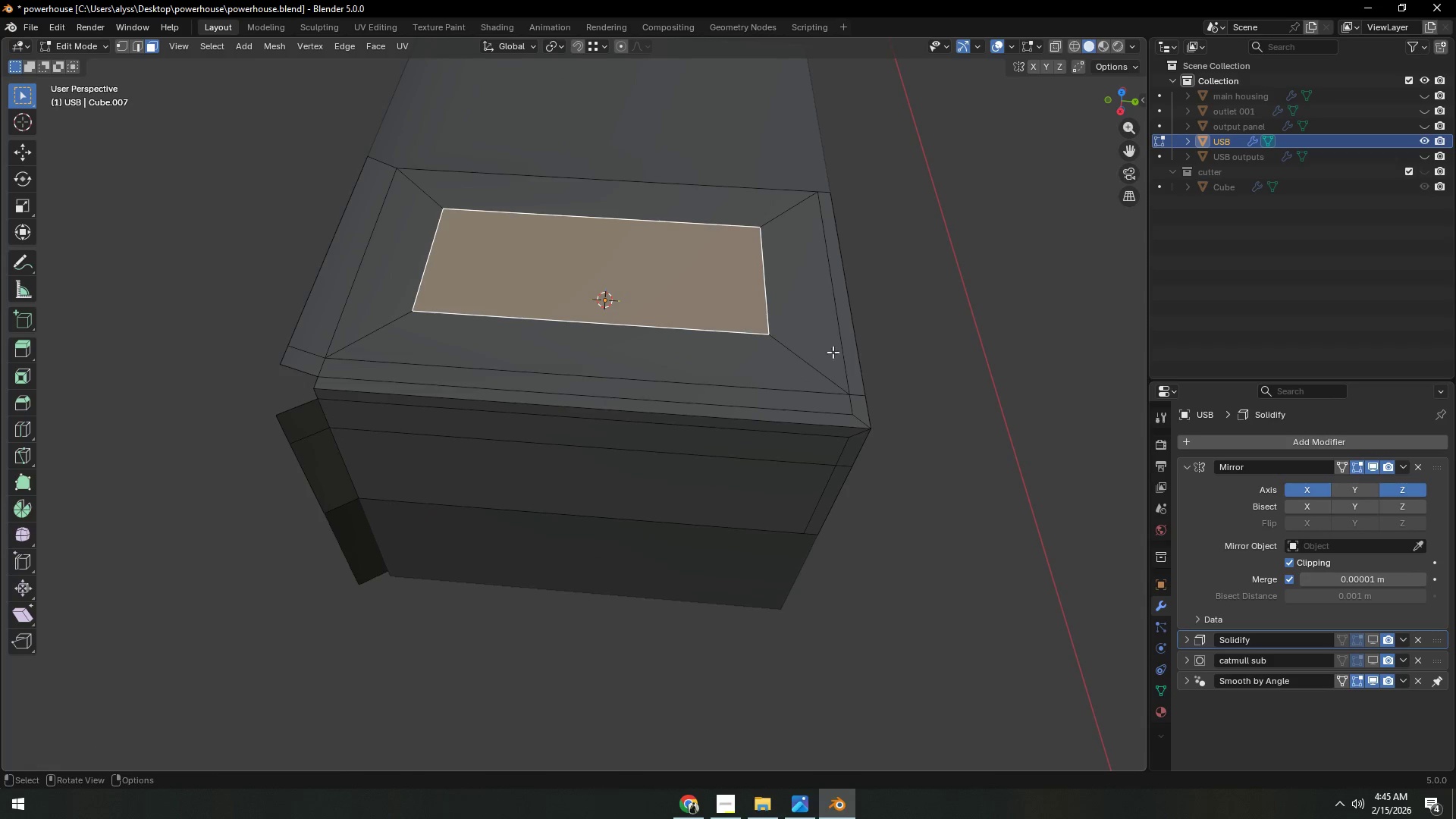 
type(sy)
 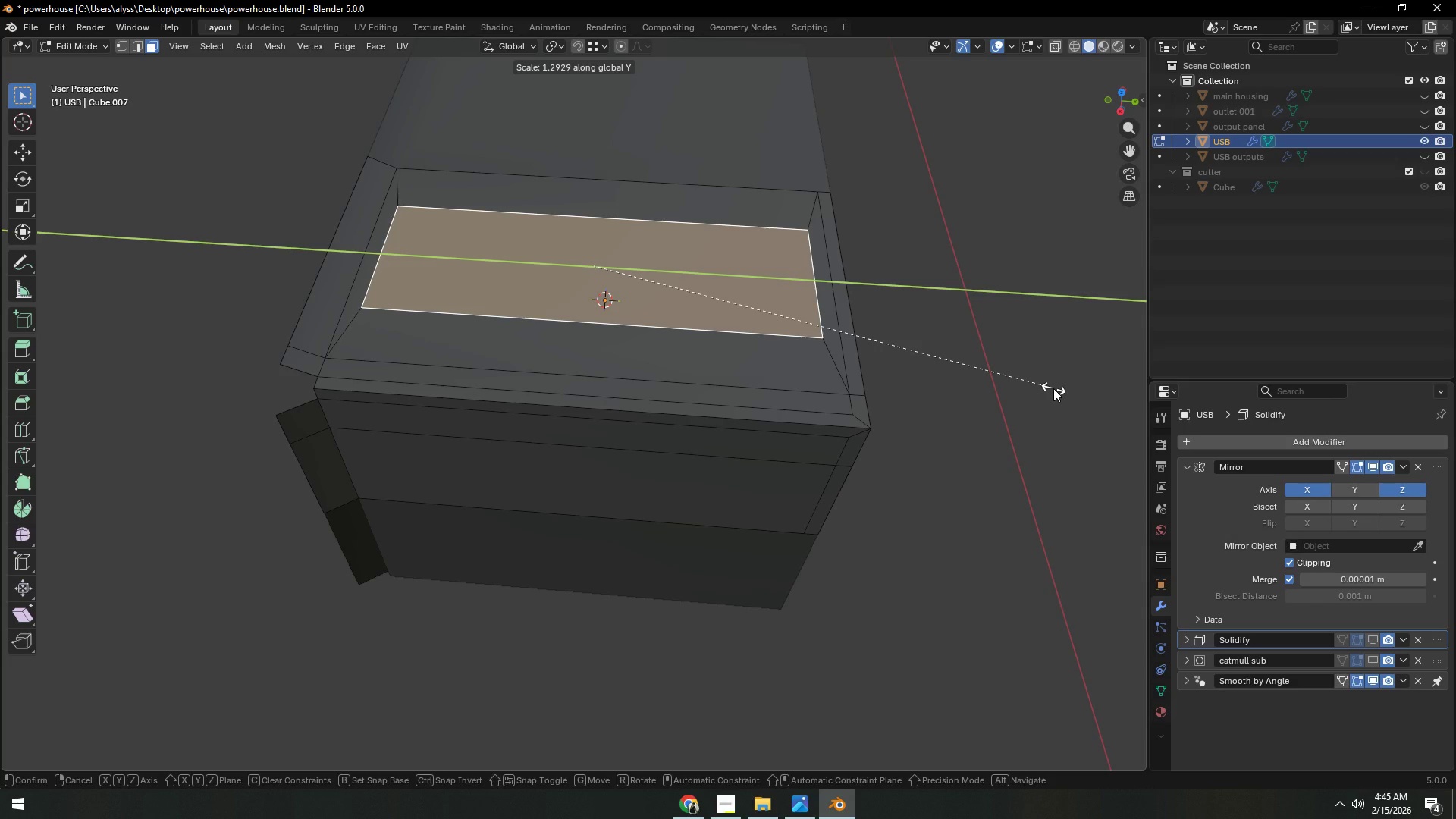 
left_click([1045, 388])
 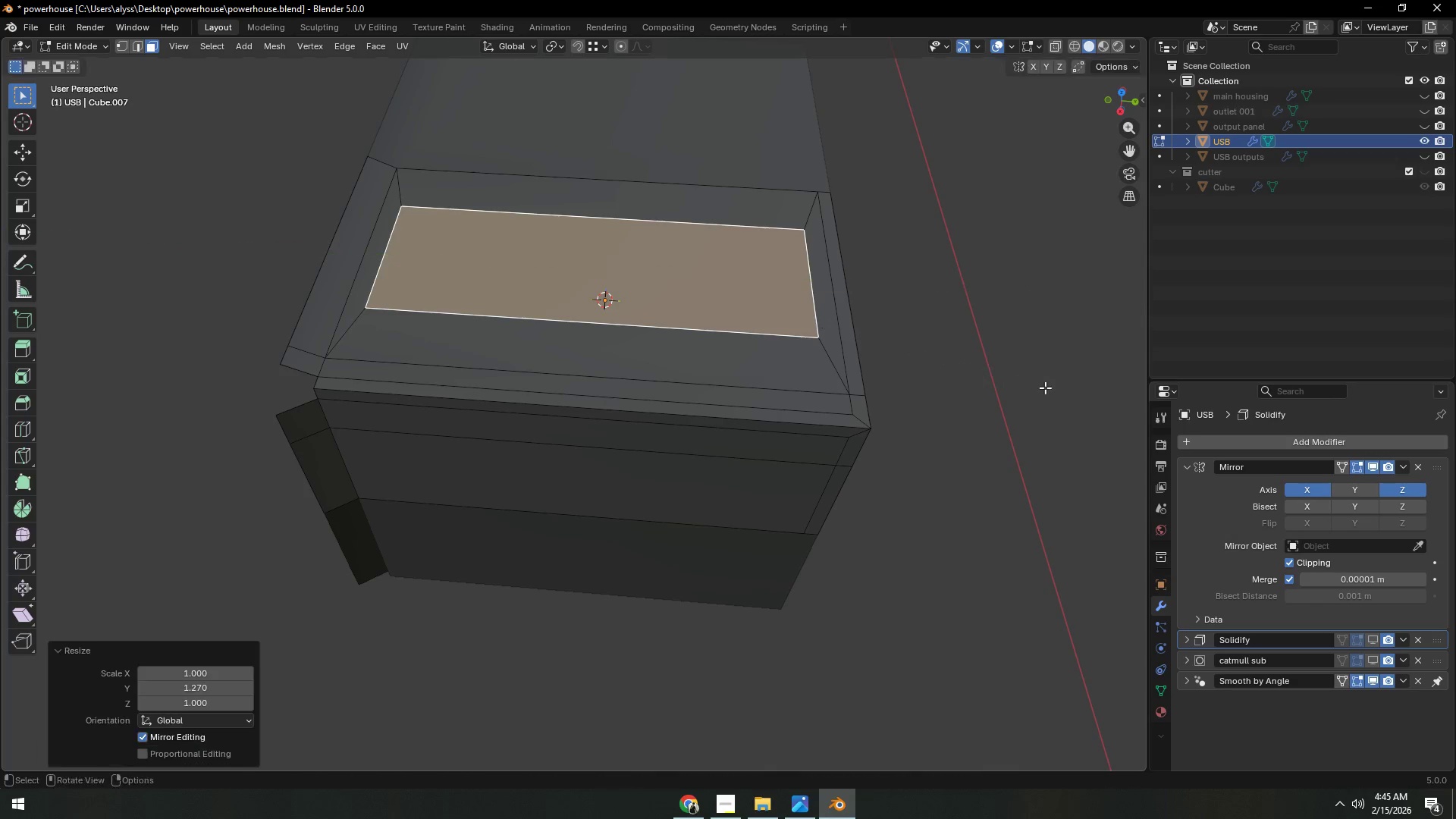 
key(I)
 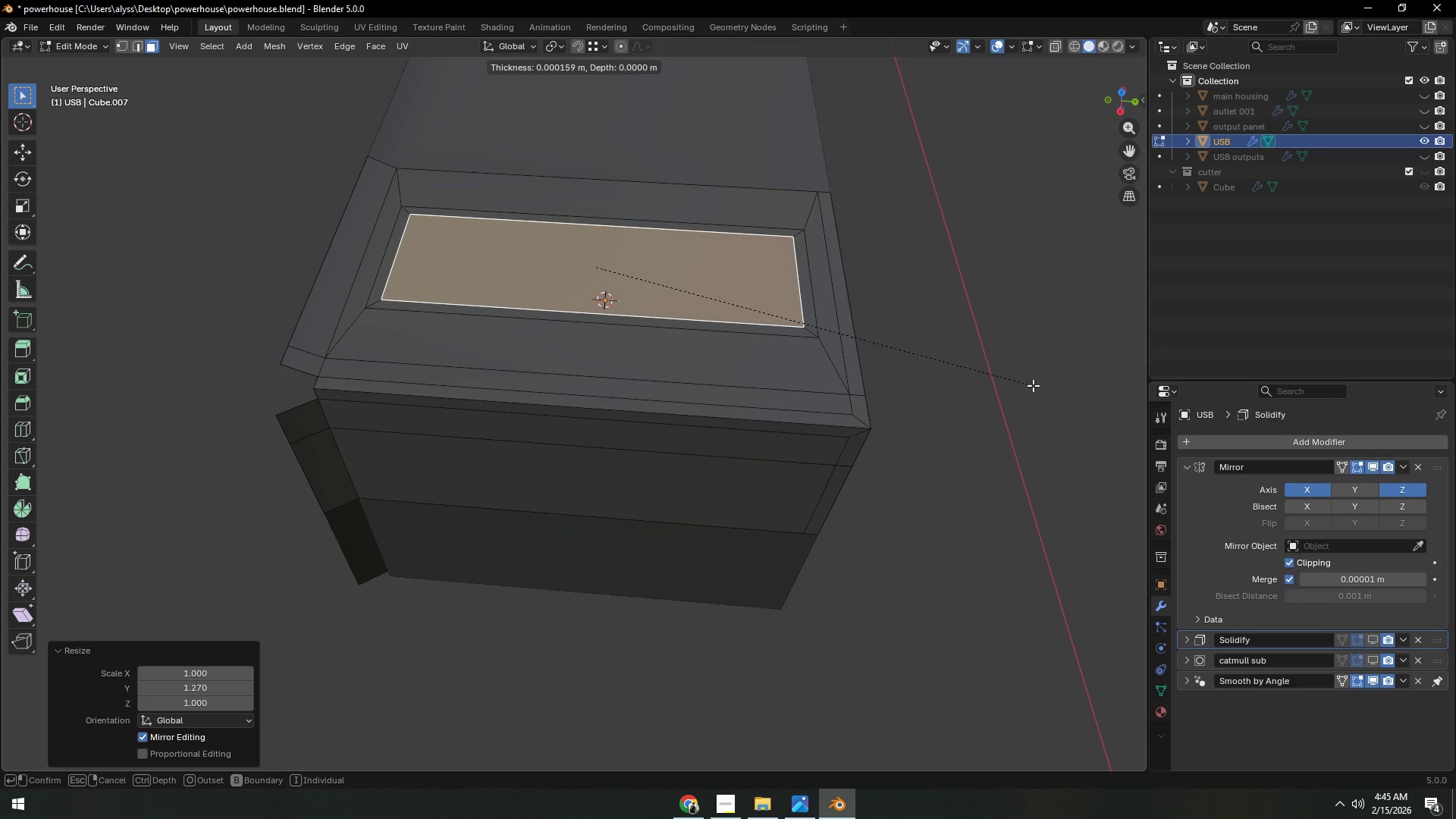 
left_click([1033, 385])
 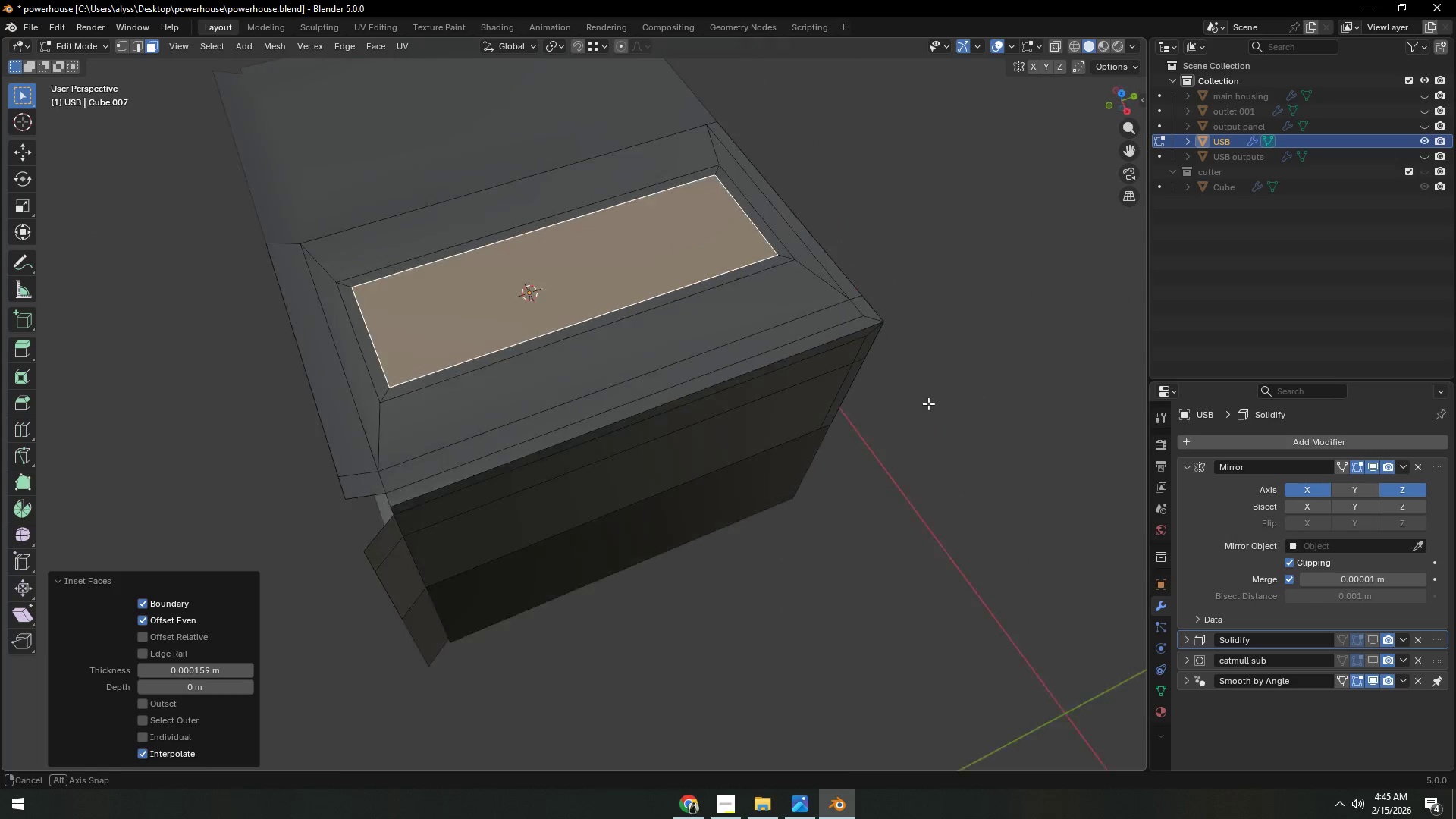 
key(2)
 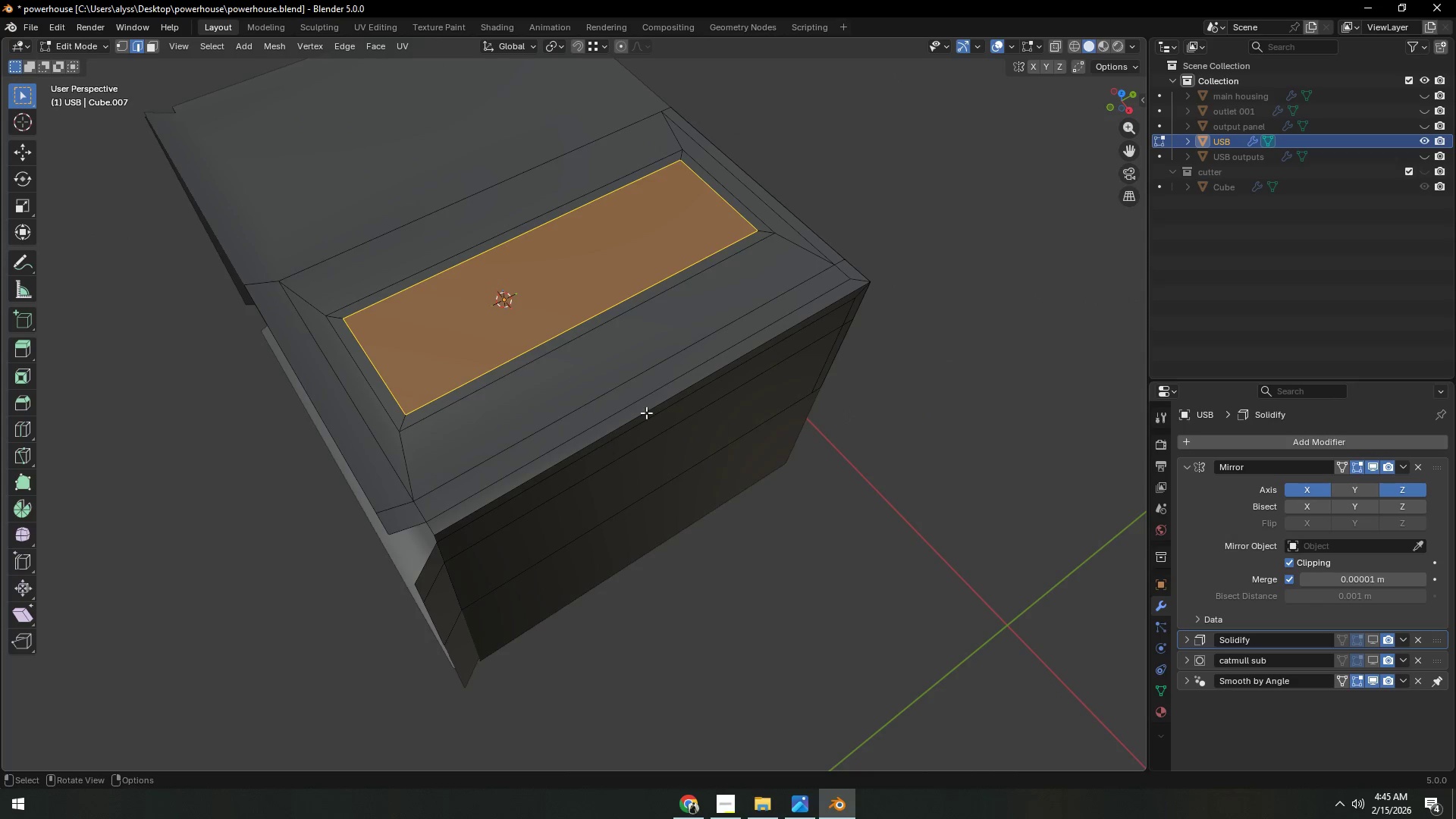 
key(Shift+ShiftLeft)
 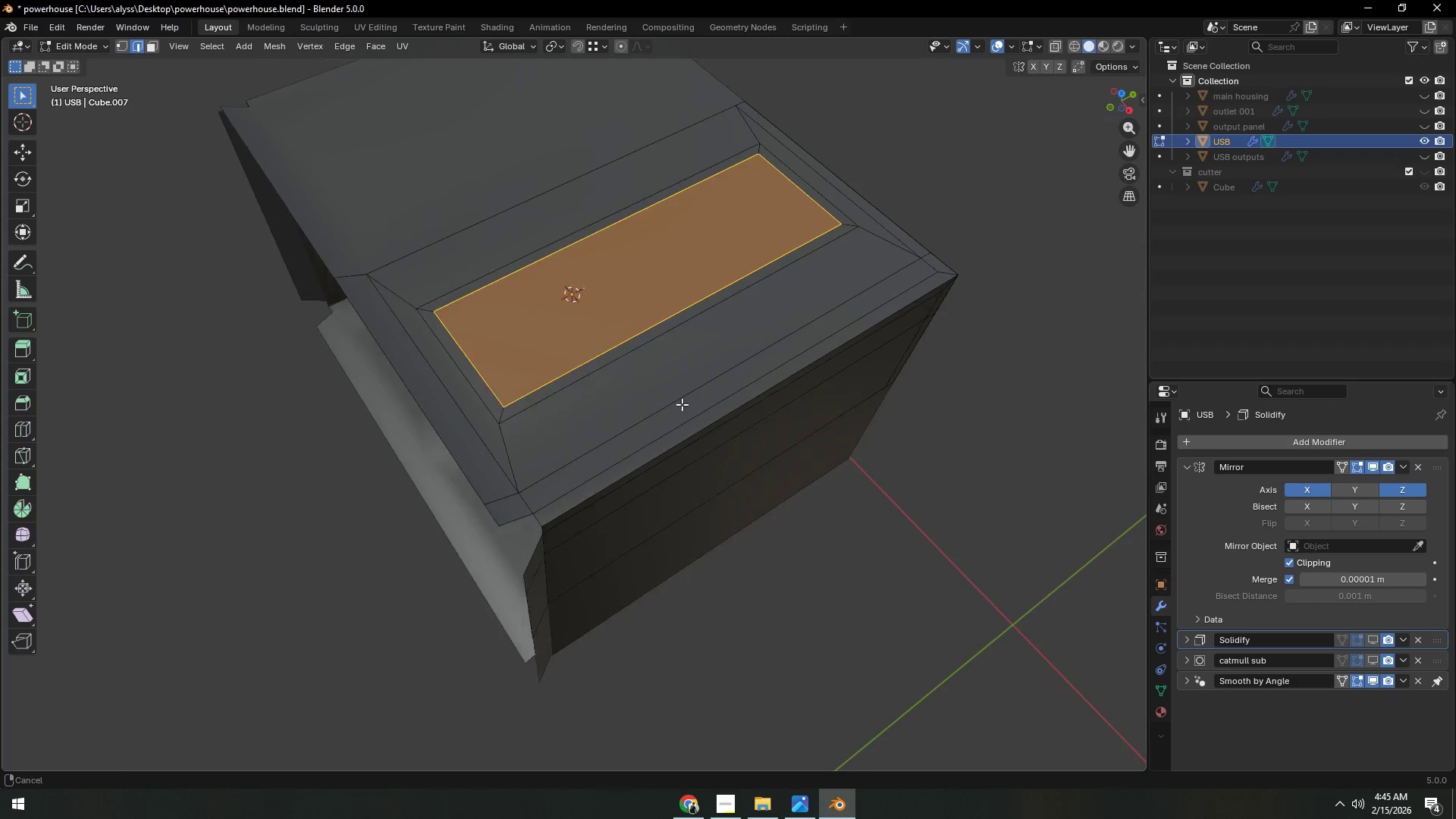 
scroll: coordinate [708, 405], scroll_direction: up, amount: 1.0
 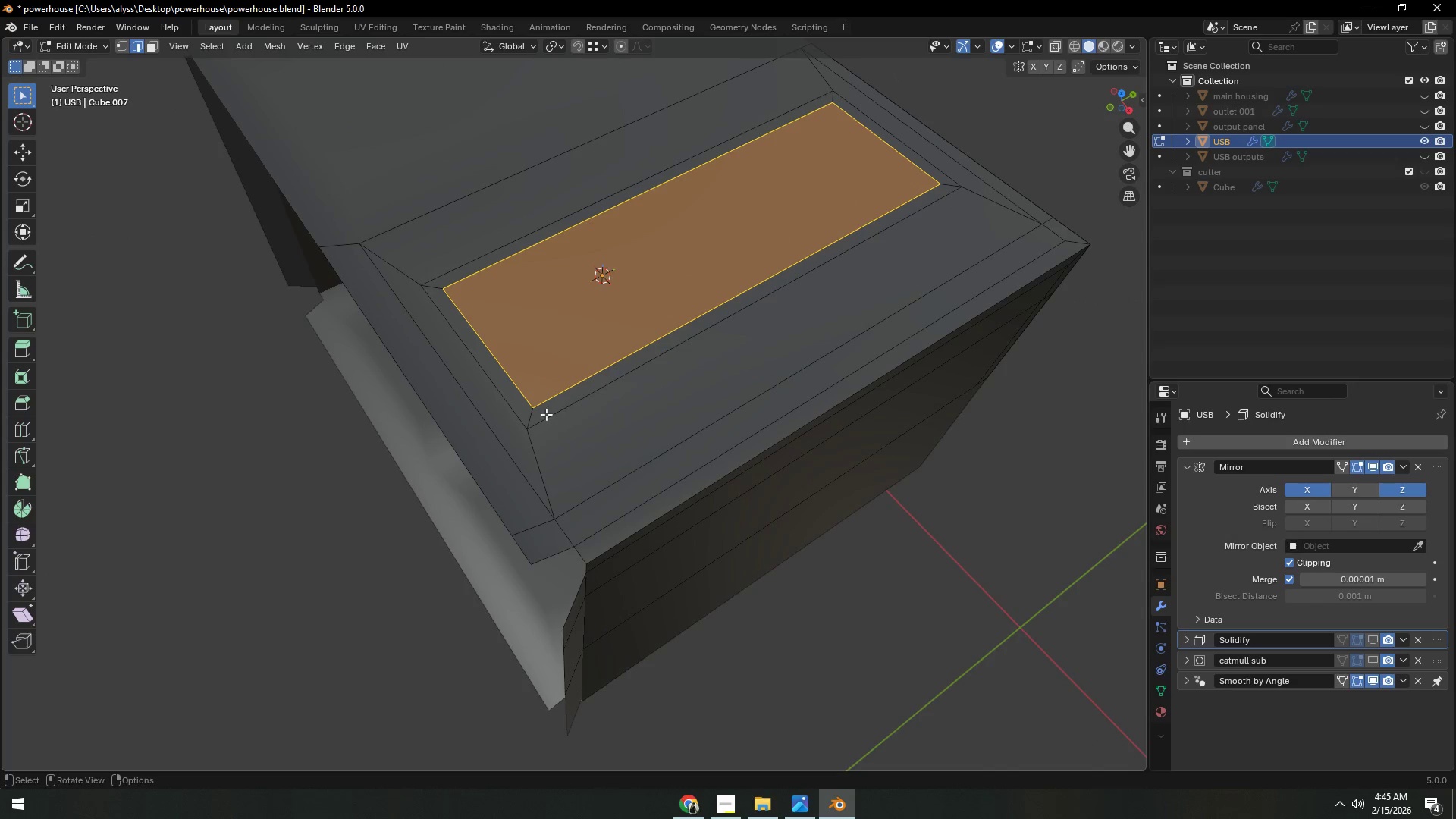 
left_click([529, 415])
 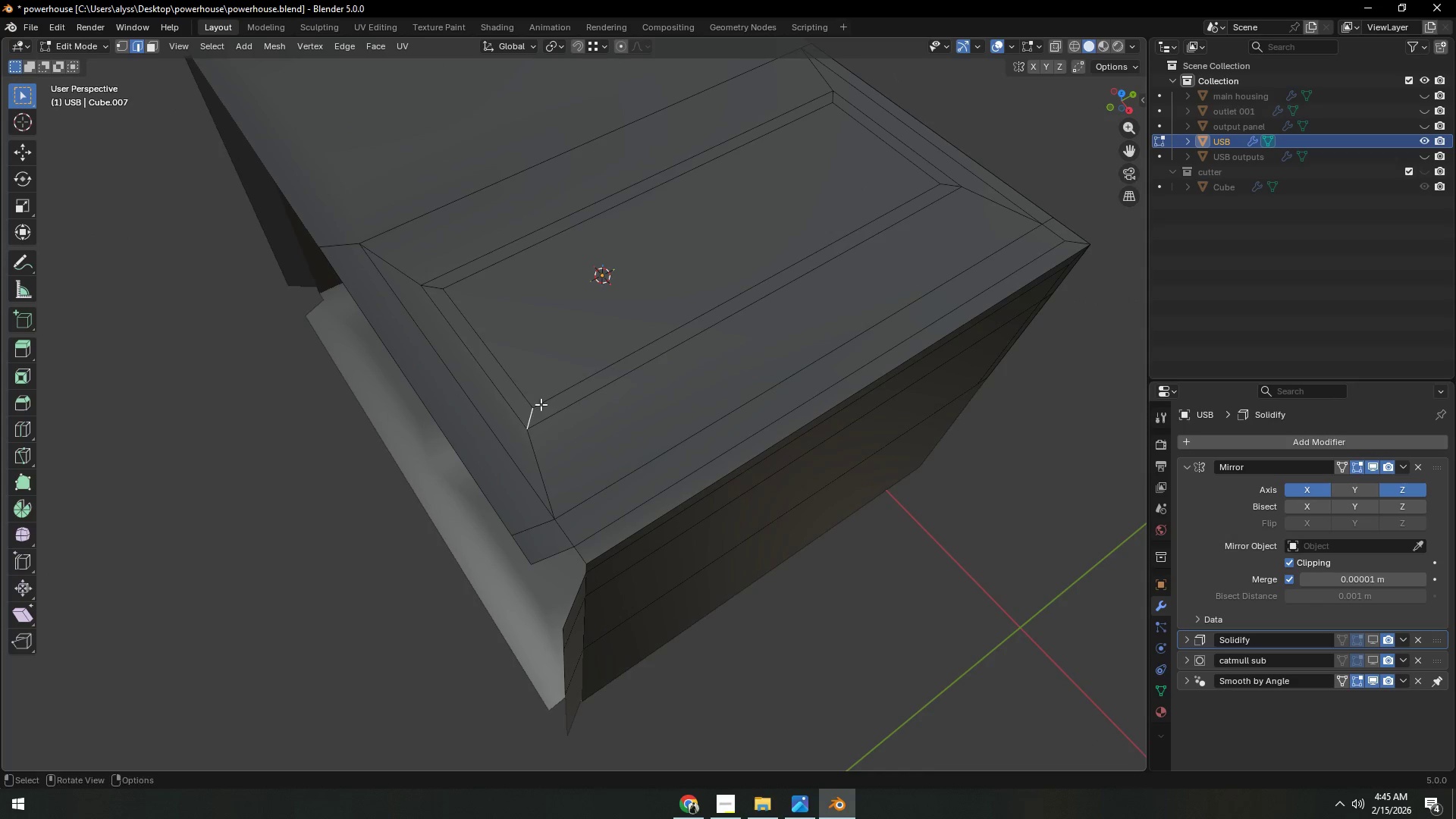 
hold_key(key=ShiftLeft, duration=0.62)
left_click([435, 290])
 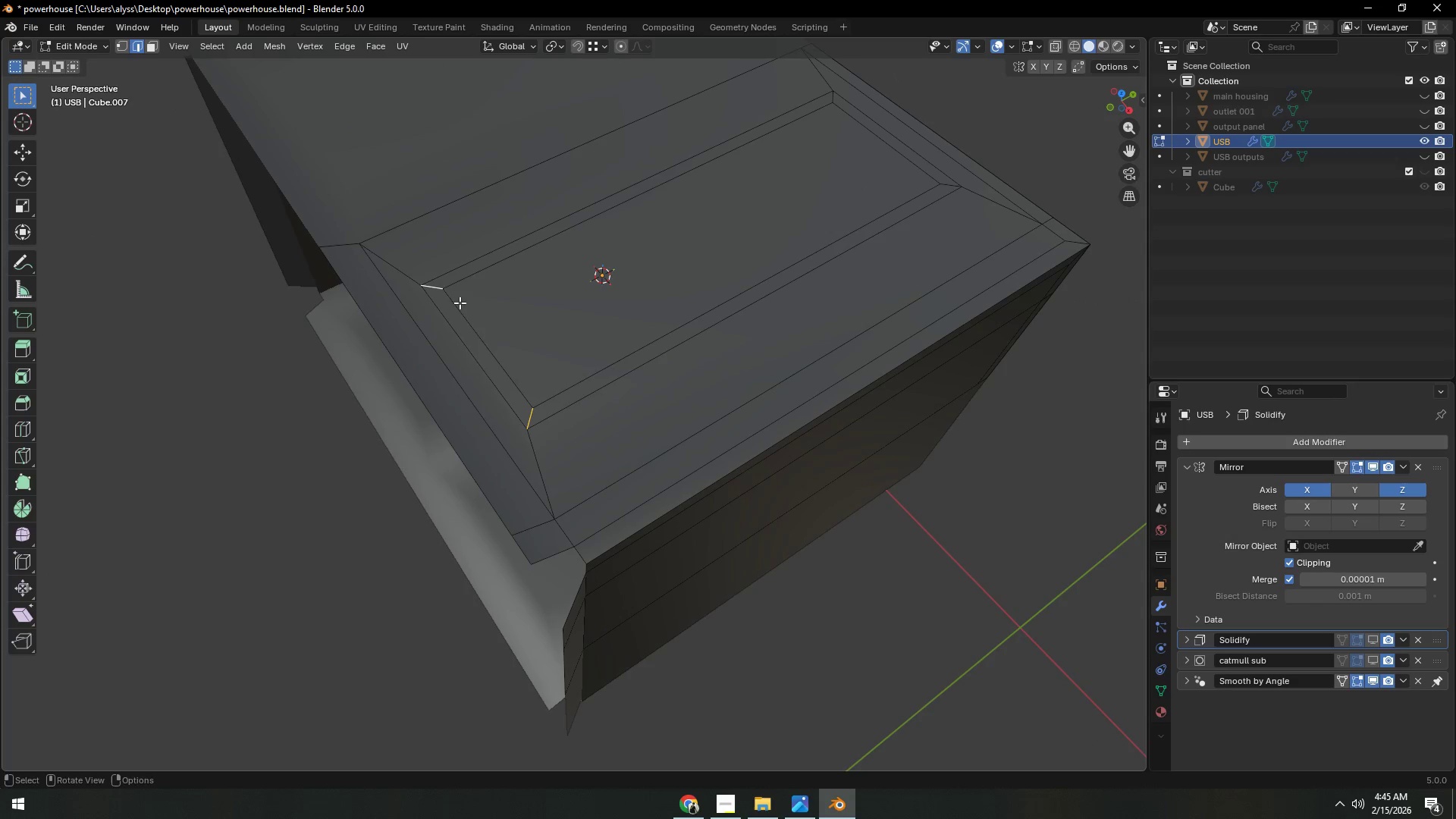 
key(X)
 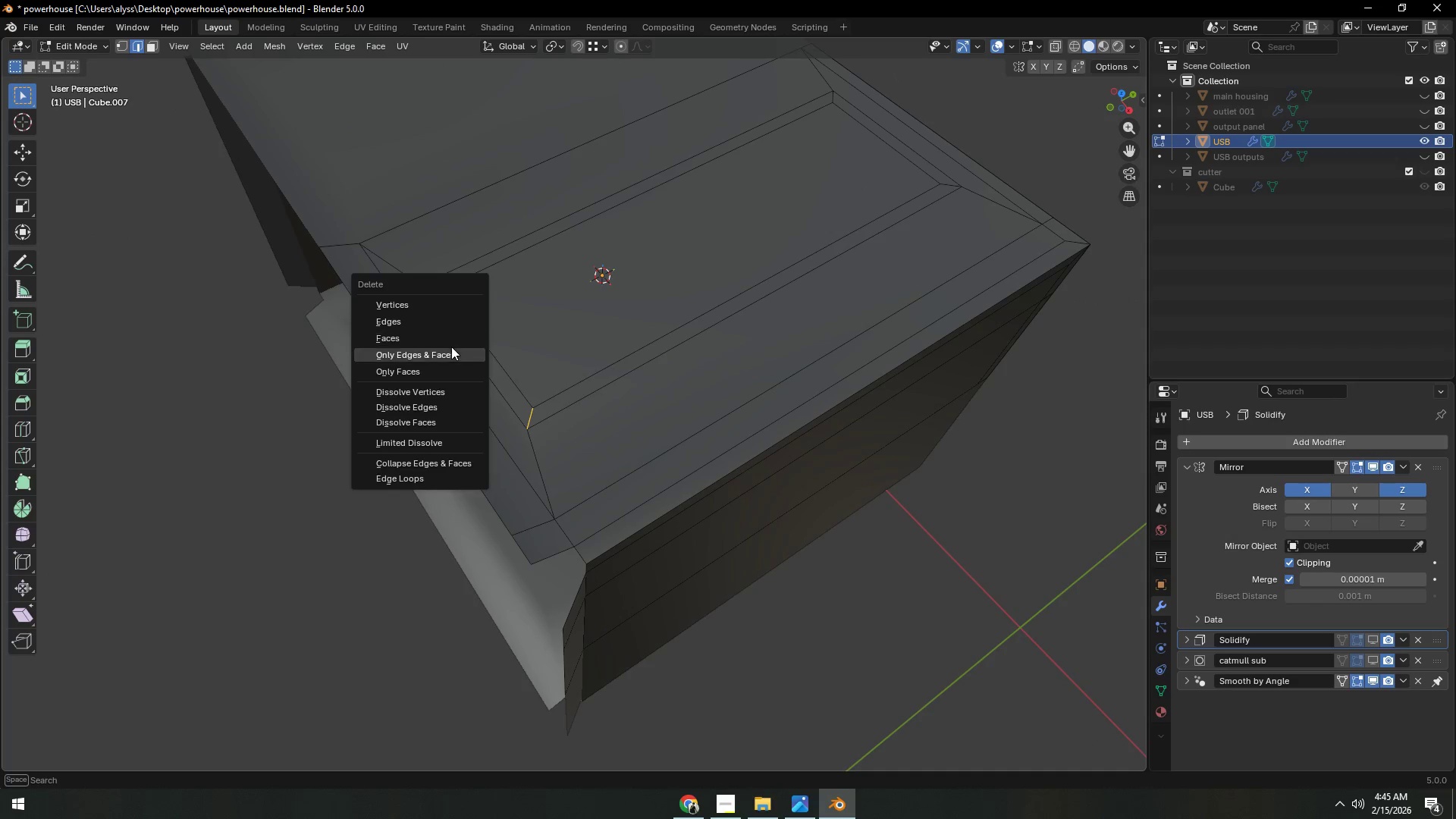 
left_click([451, 347])
 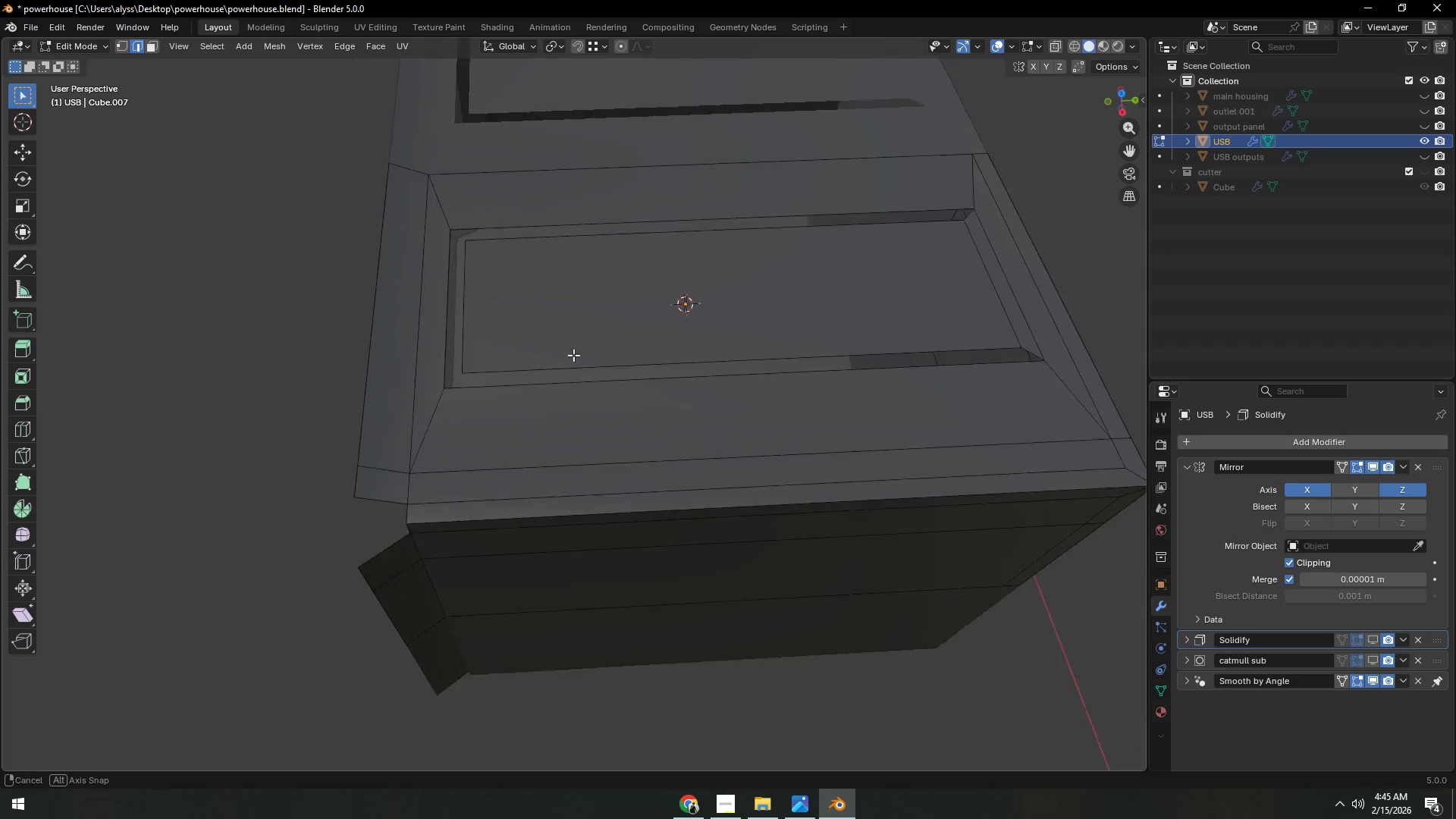 
key(Control+ControlLeft)
 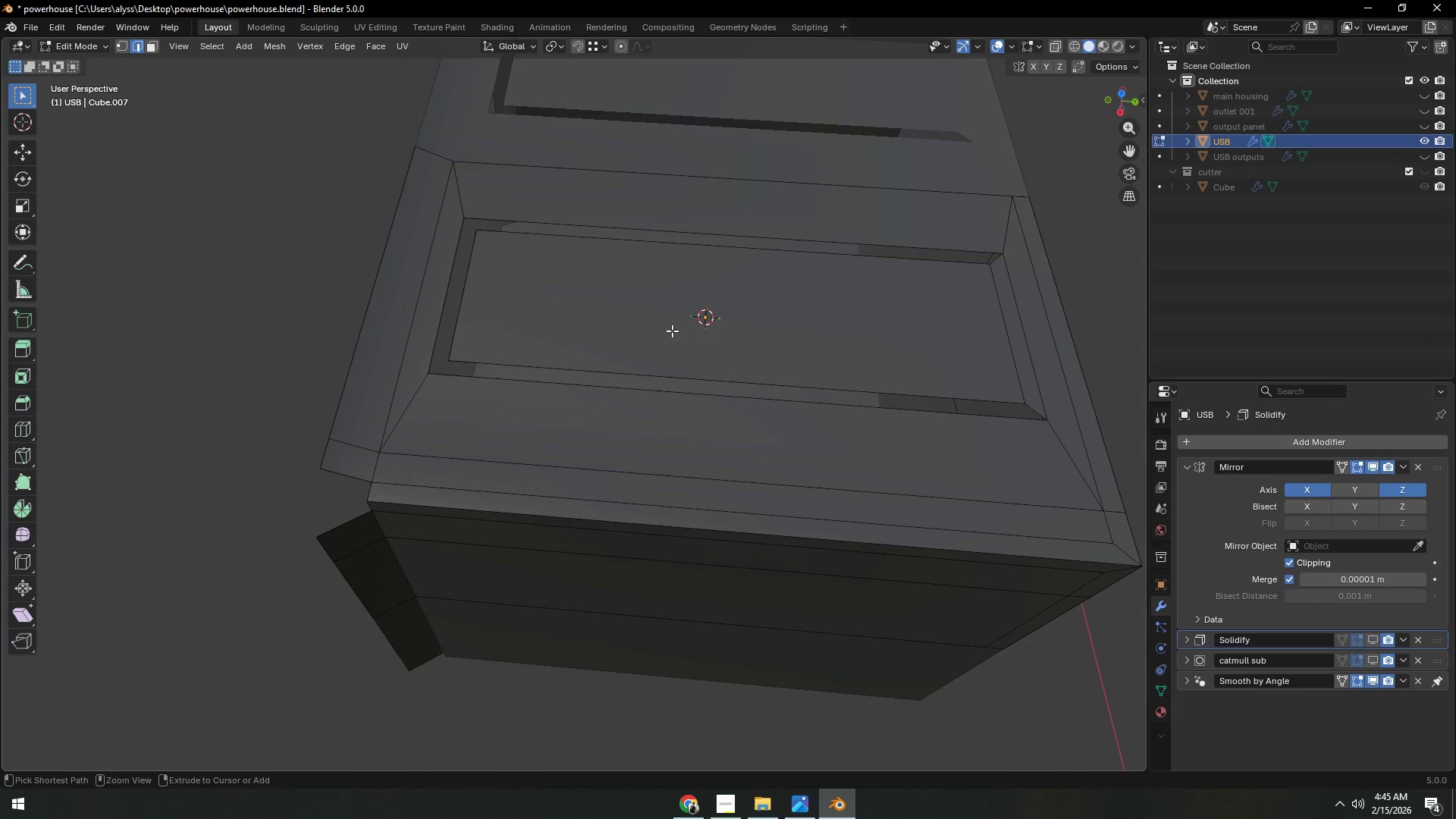 
key(Control+R)
 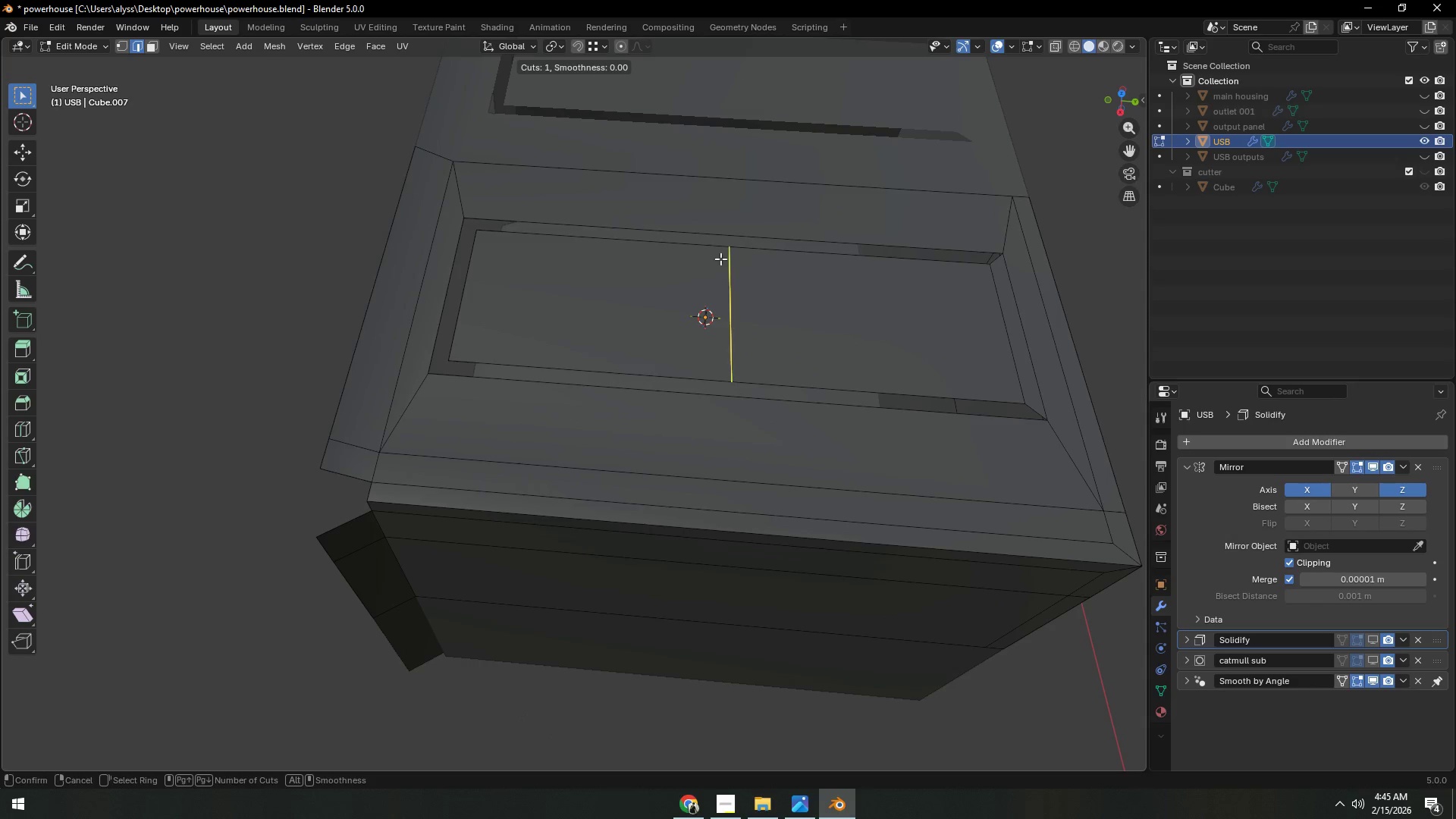 
scroll: coordinate [720, 257], scroll_direction: up, amount: 2.0
 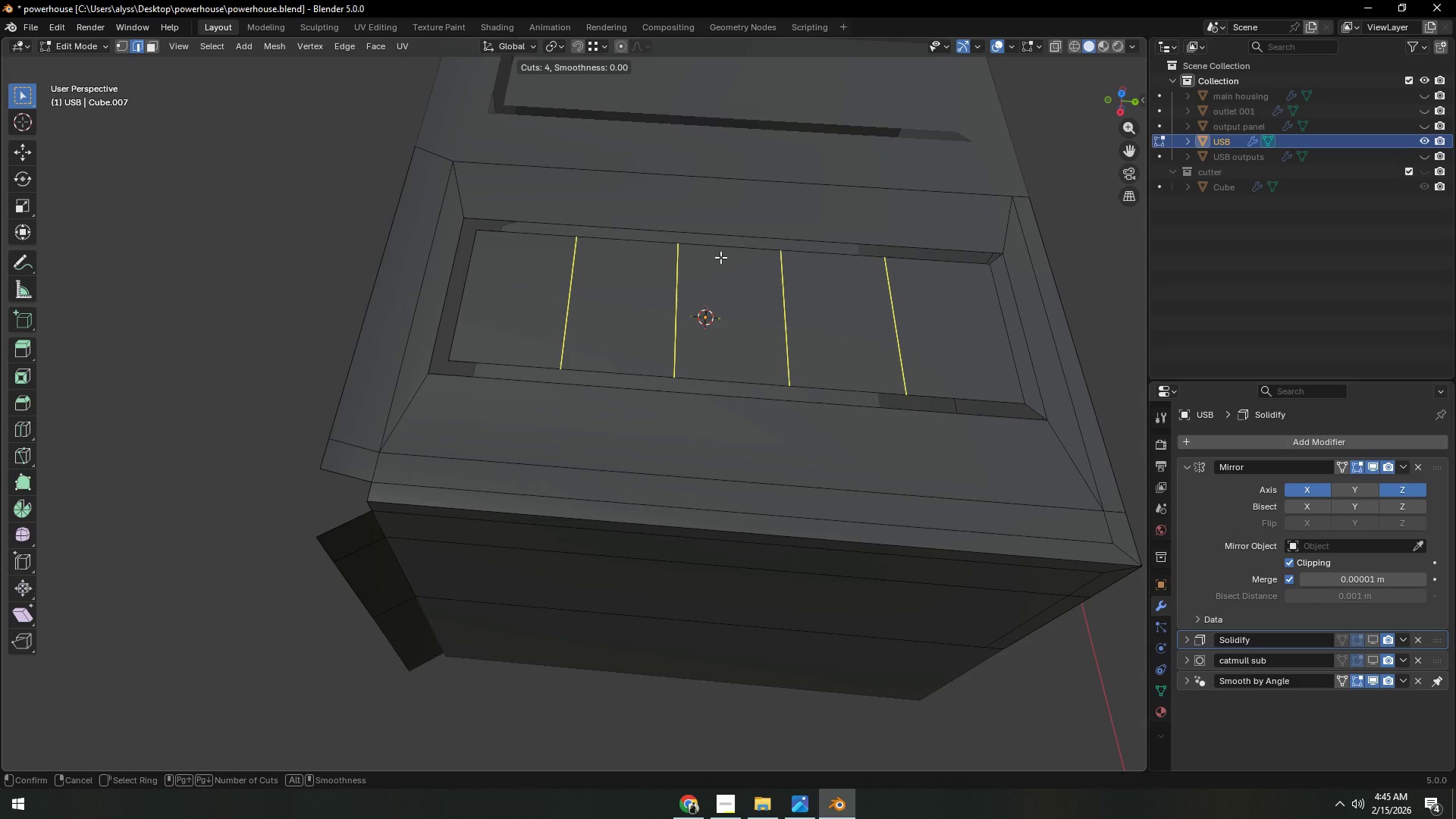 
left_click([720, 257])
 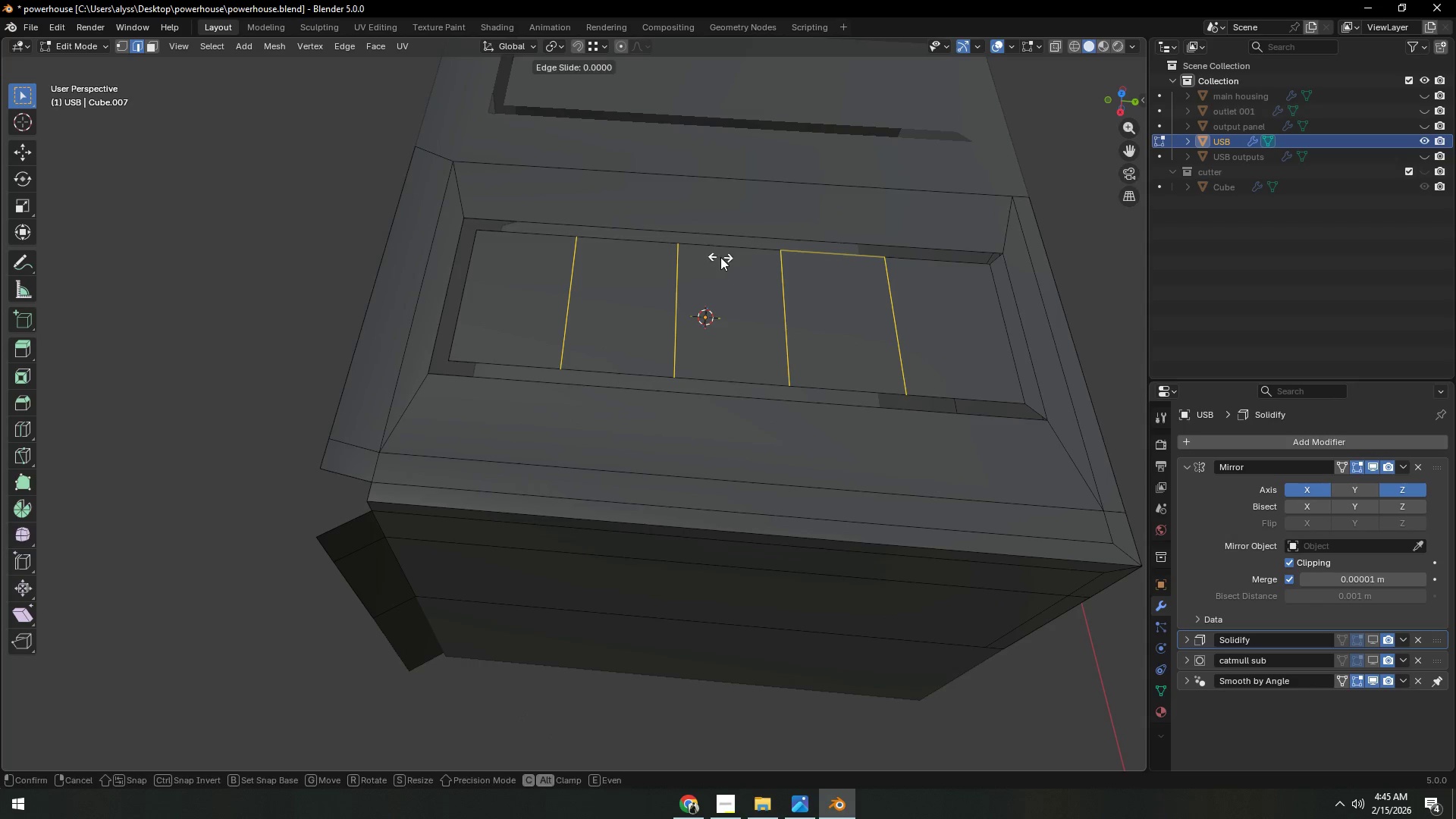 
right_click([720, 257])
 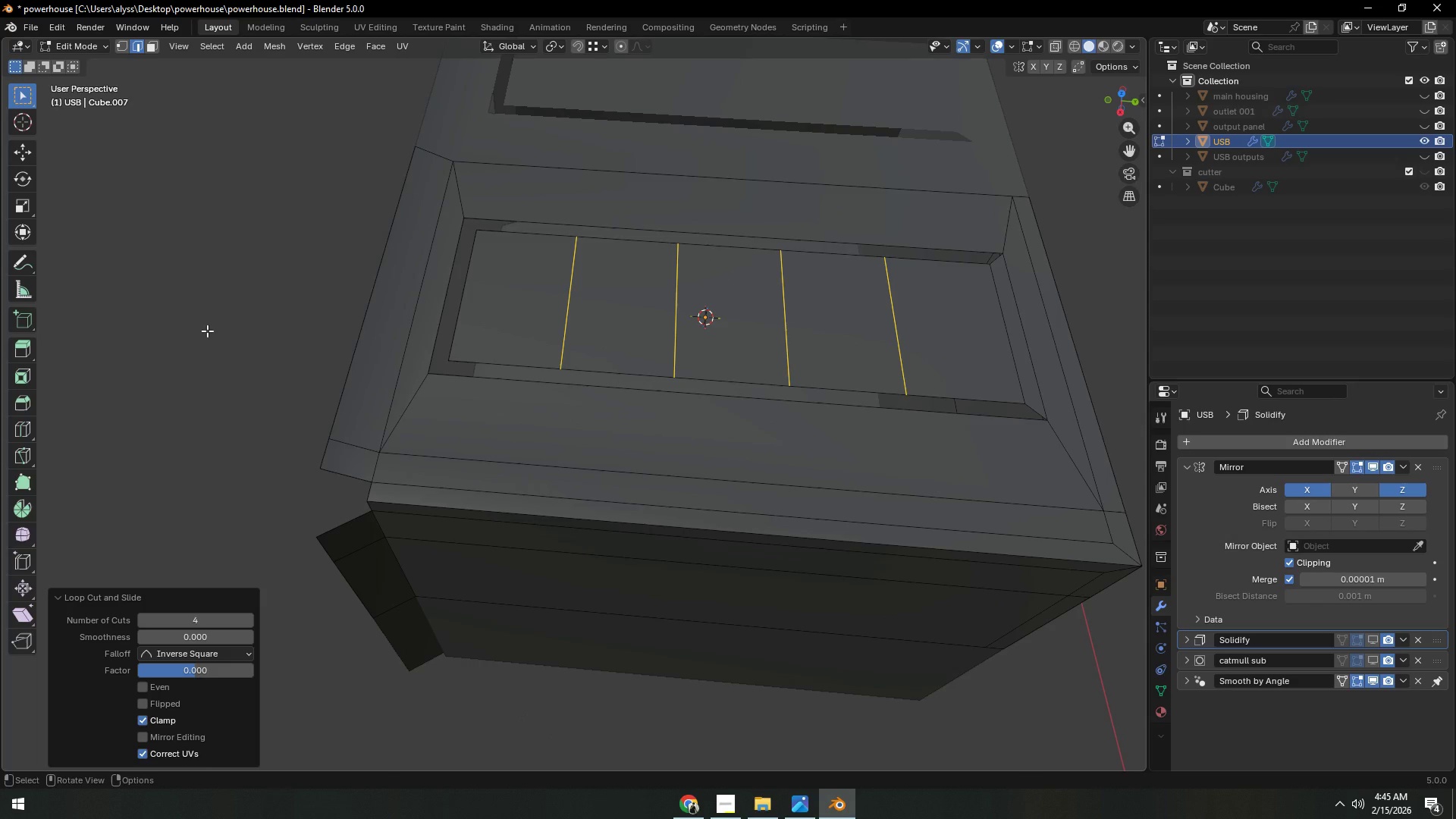 
left_click([207, 331])
 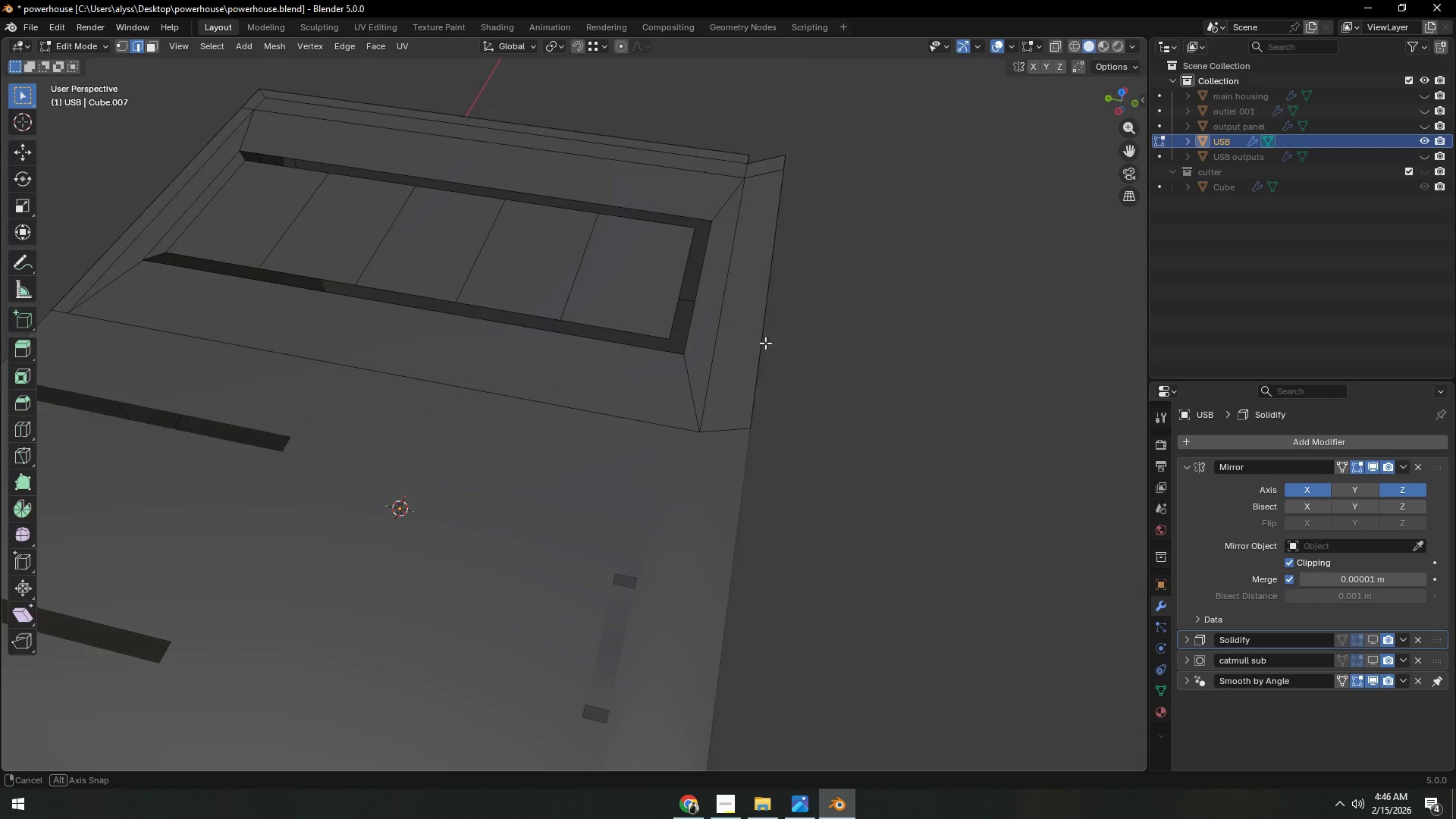 
wait(7.45)
 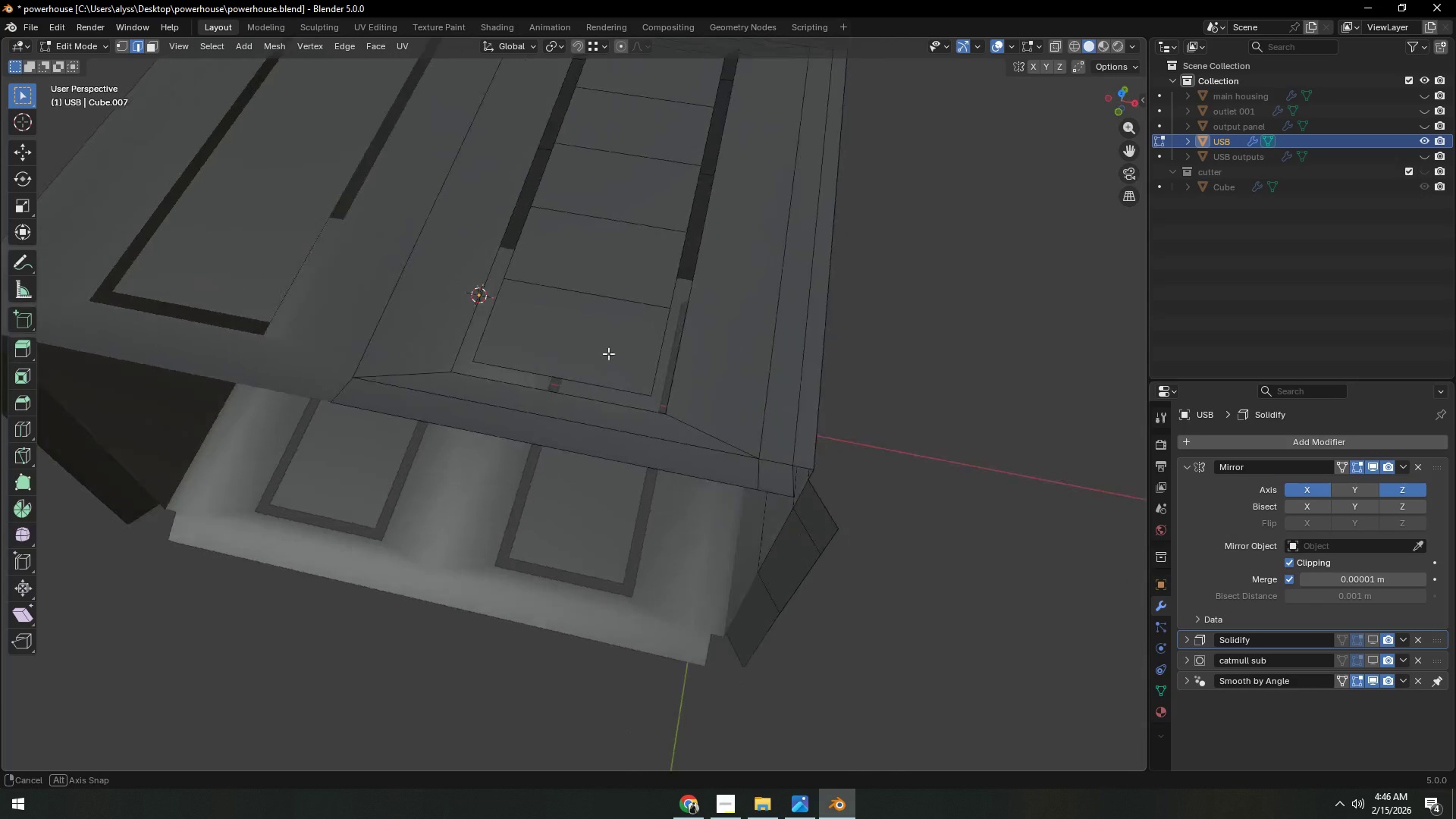 
key(Control+ControlLeft)
 